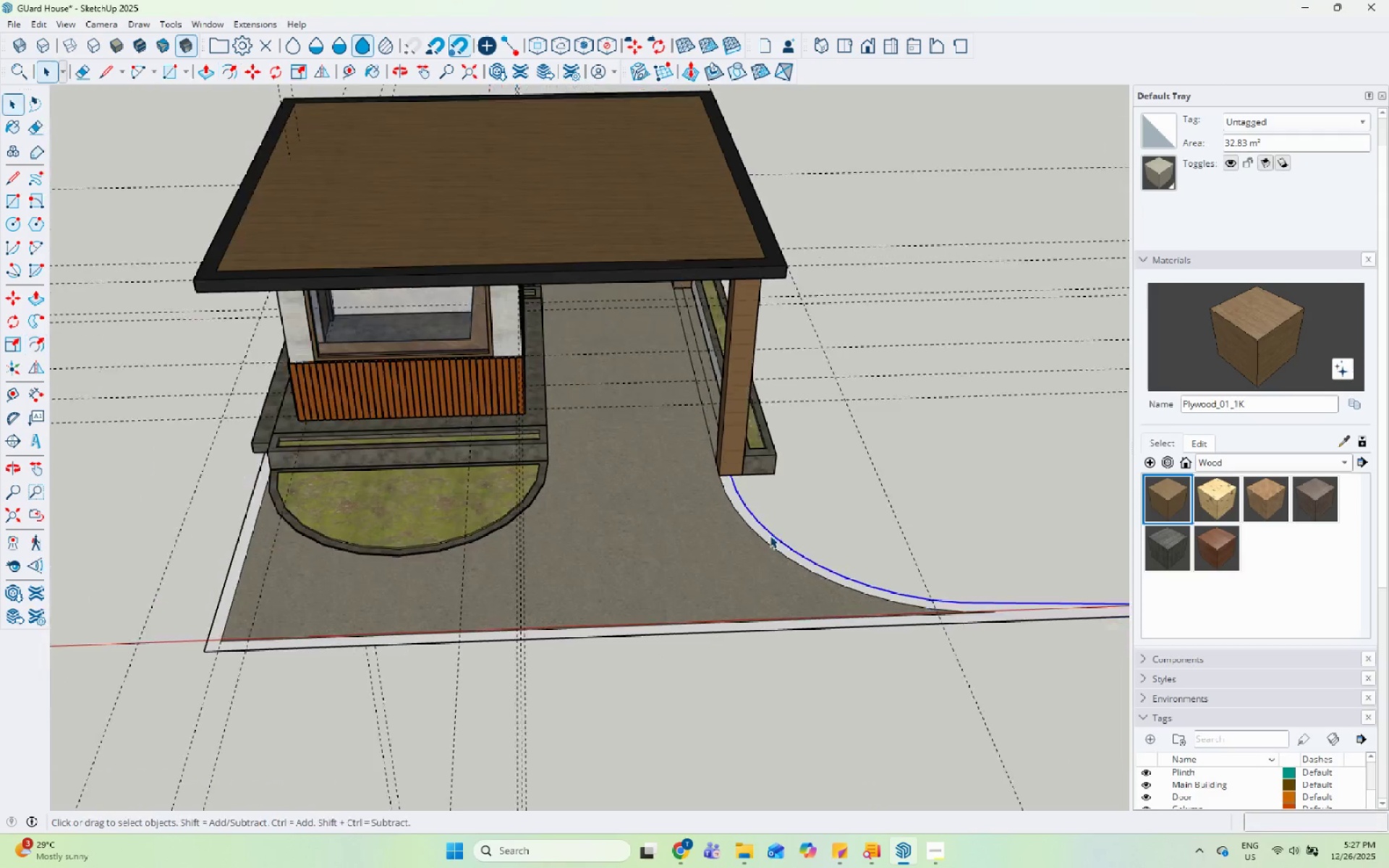 
scroll: coordinate [757, 634], scroll_direction: none, amount: 0.0
 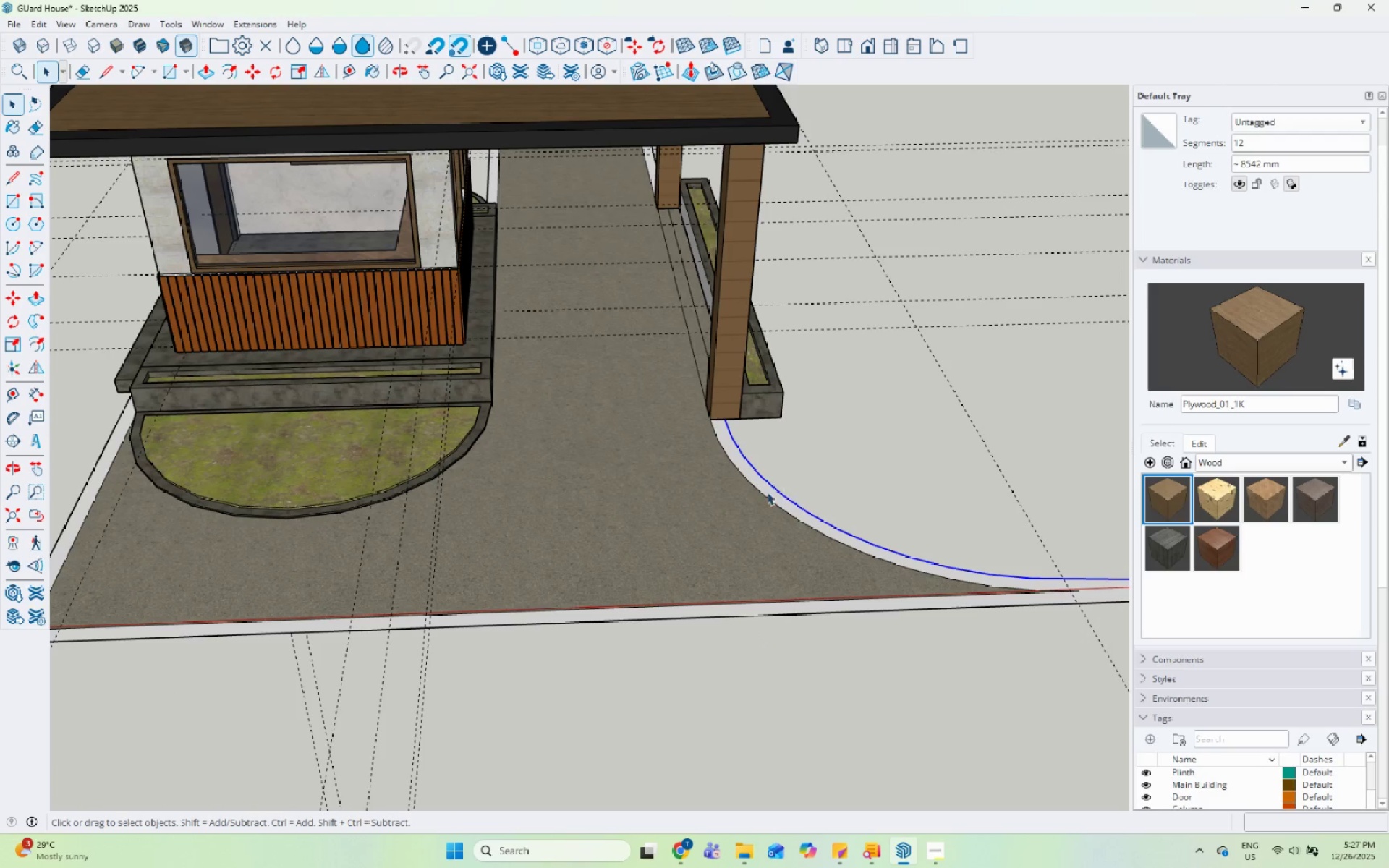 
left_click([766, 493])
 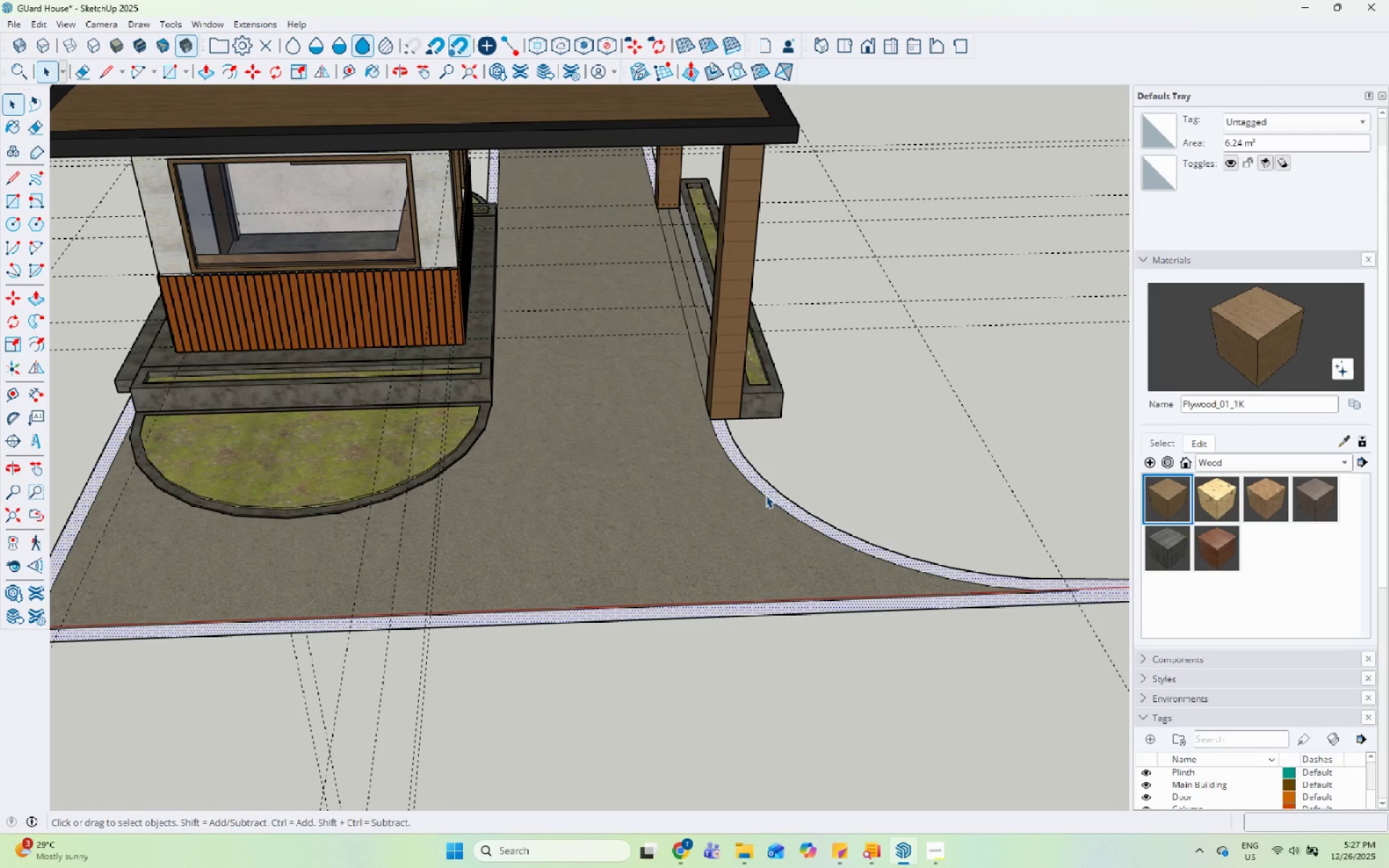 
key(L)
 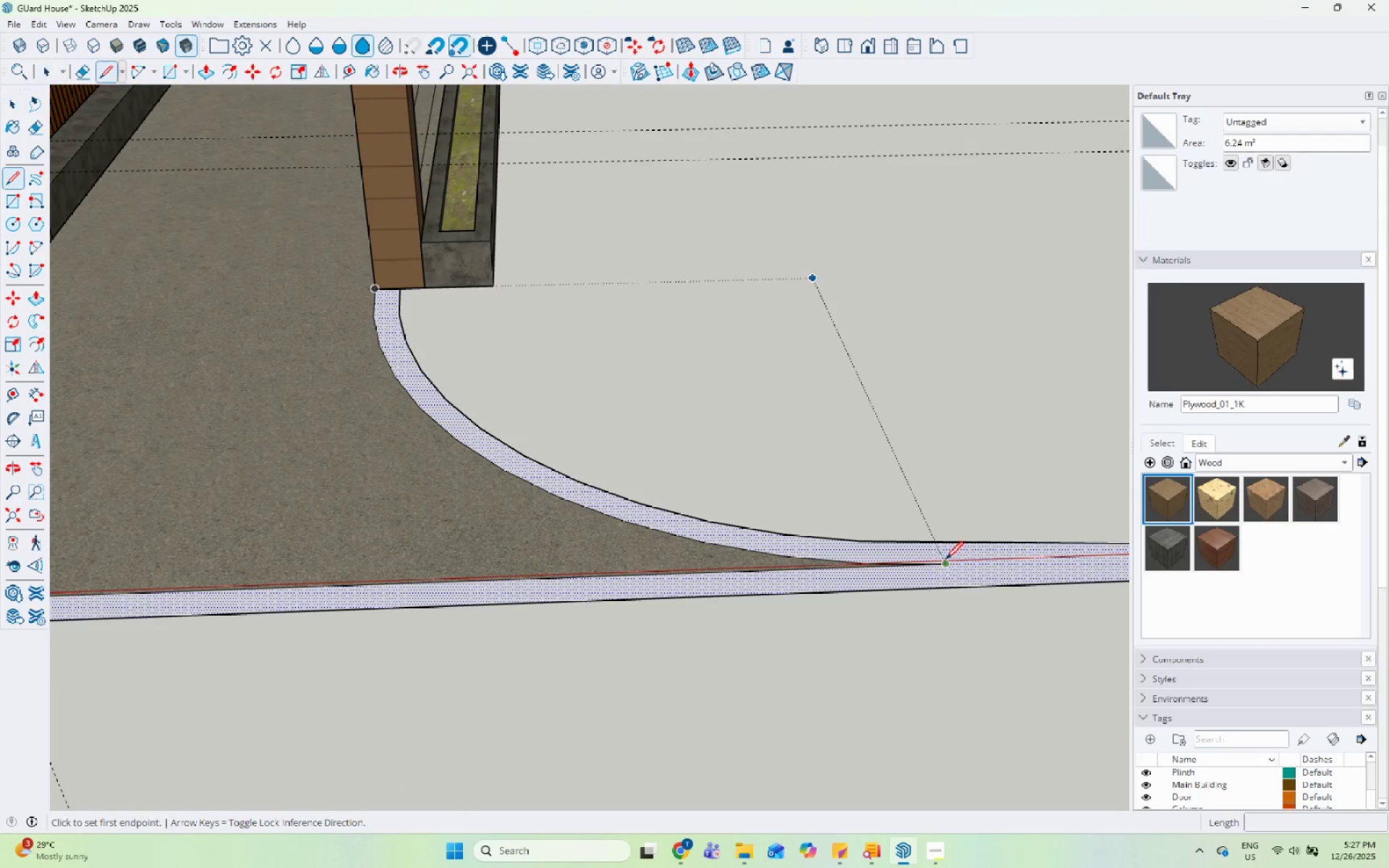 
scroll: coordinate [950, 575], scroll_direction: up, amount: 7.0
 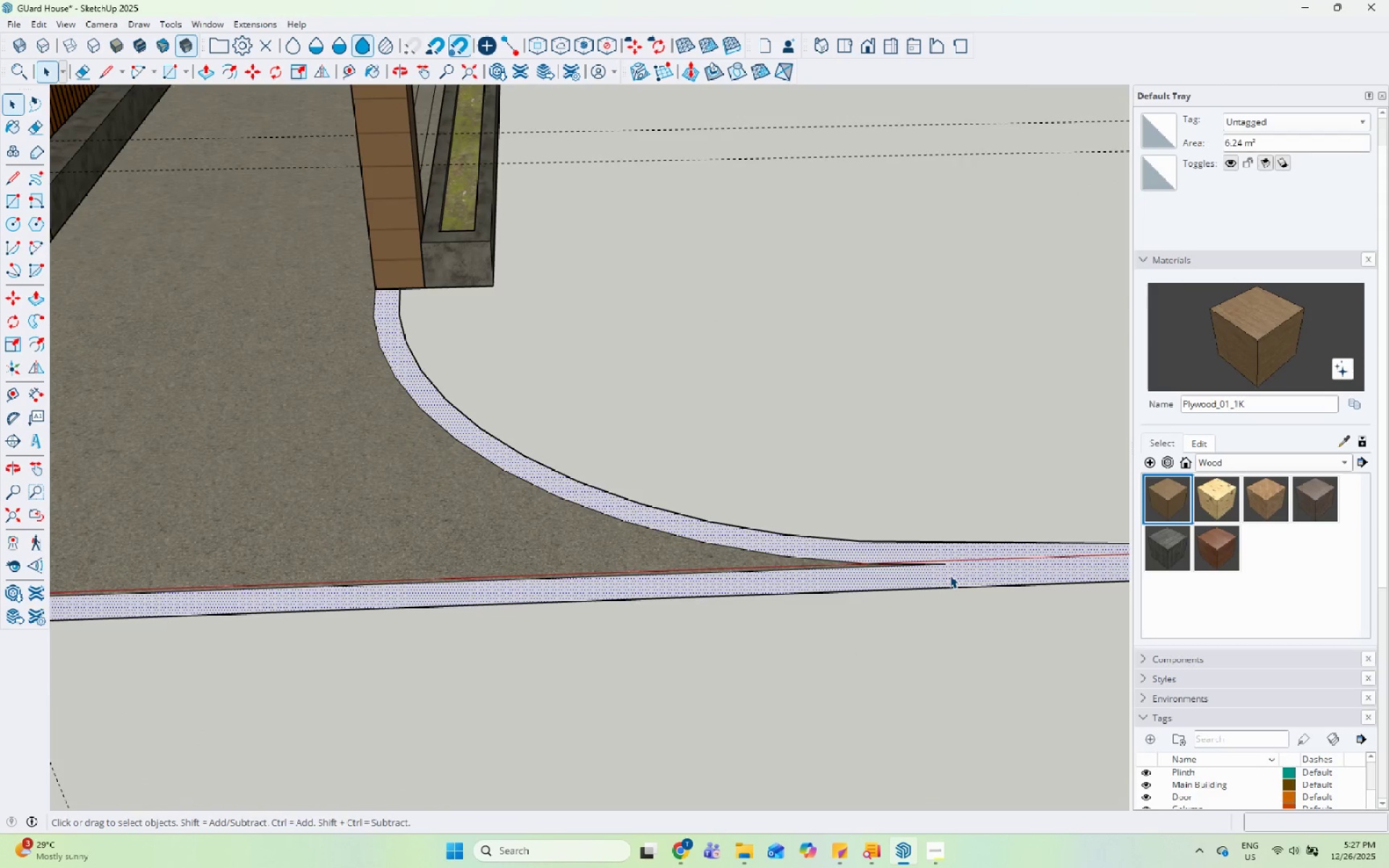 
left_click([946, 561])
 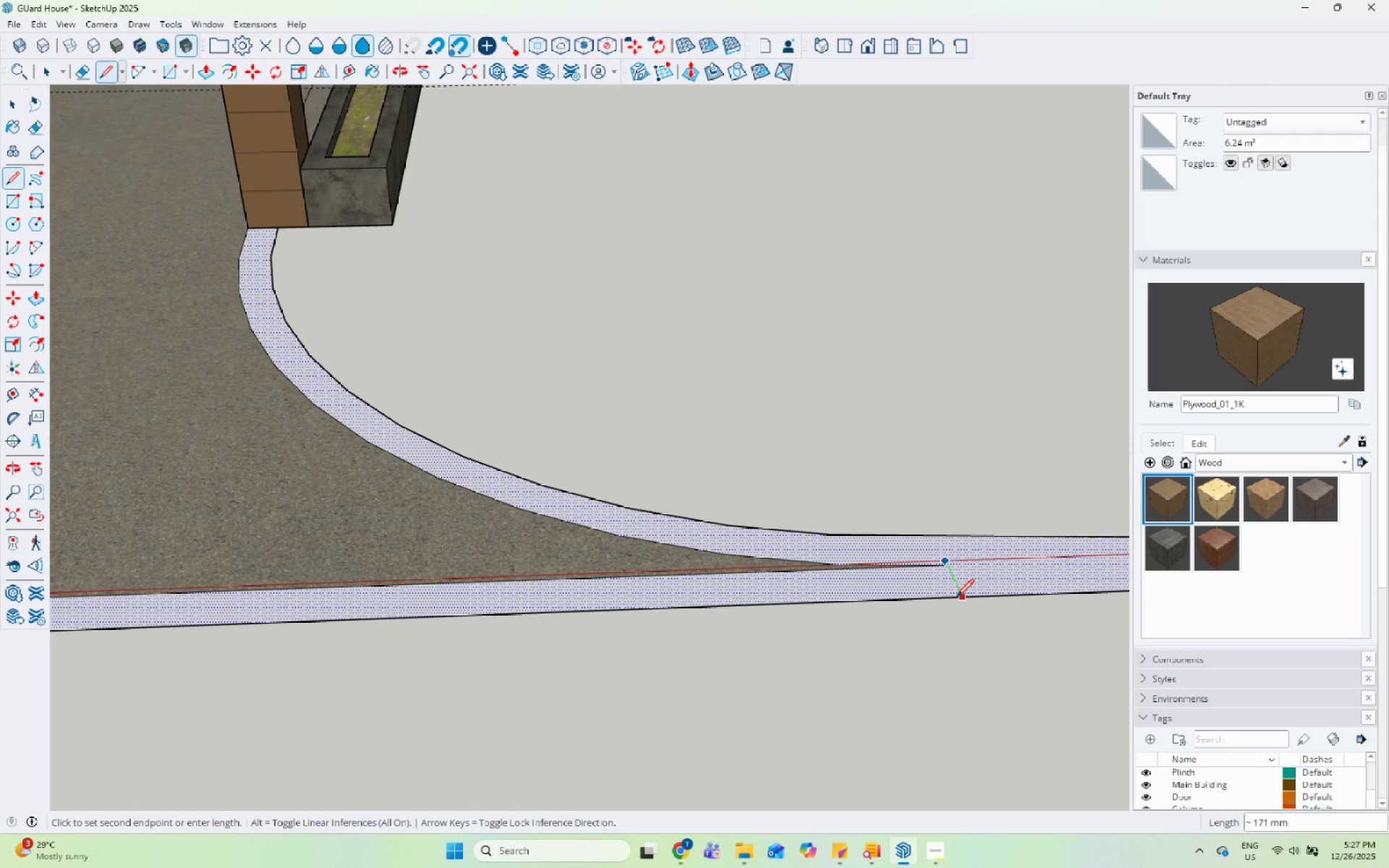 
scroll: coordinate [946, 561], scroll_direction: up, amount: 3.0
 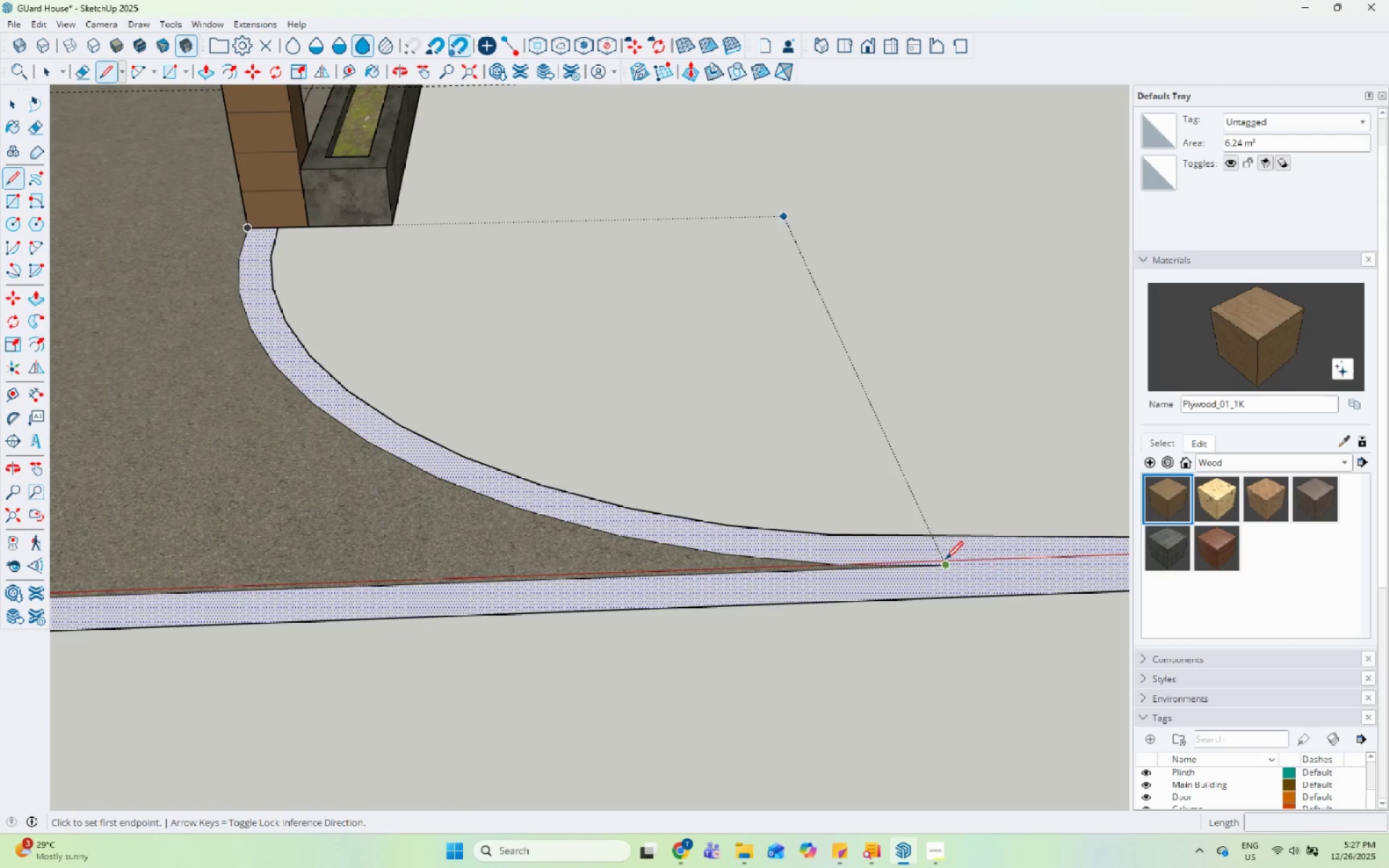 
left_click([956, 598])
 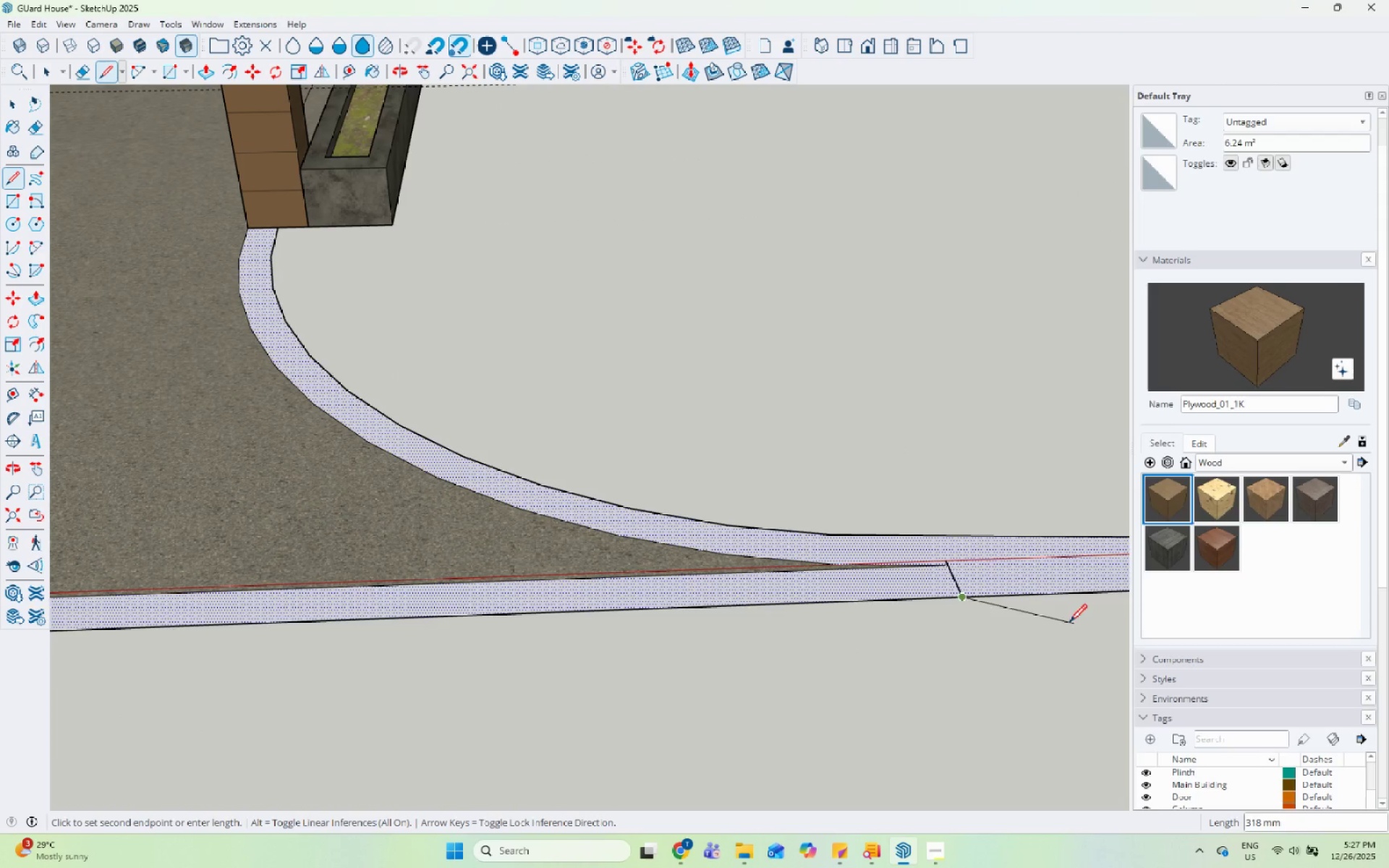 
key(Space)
 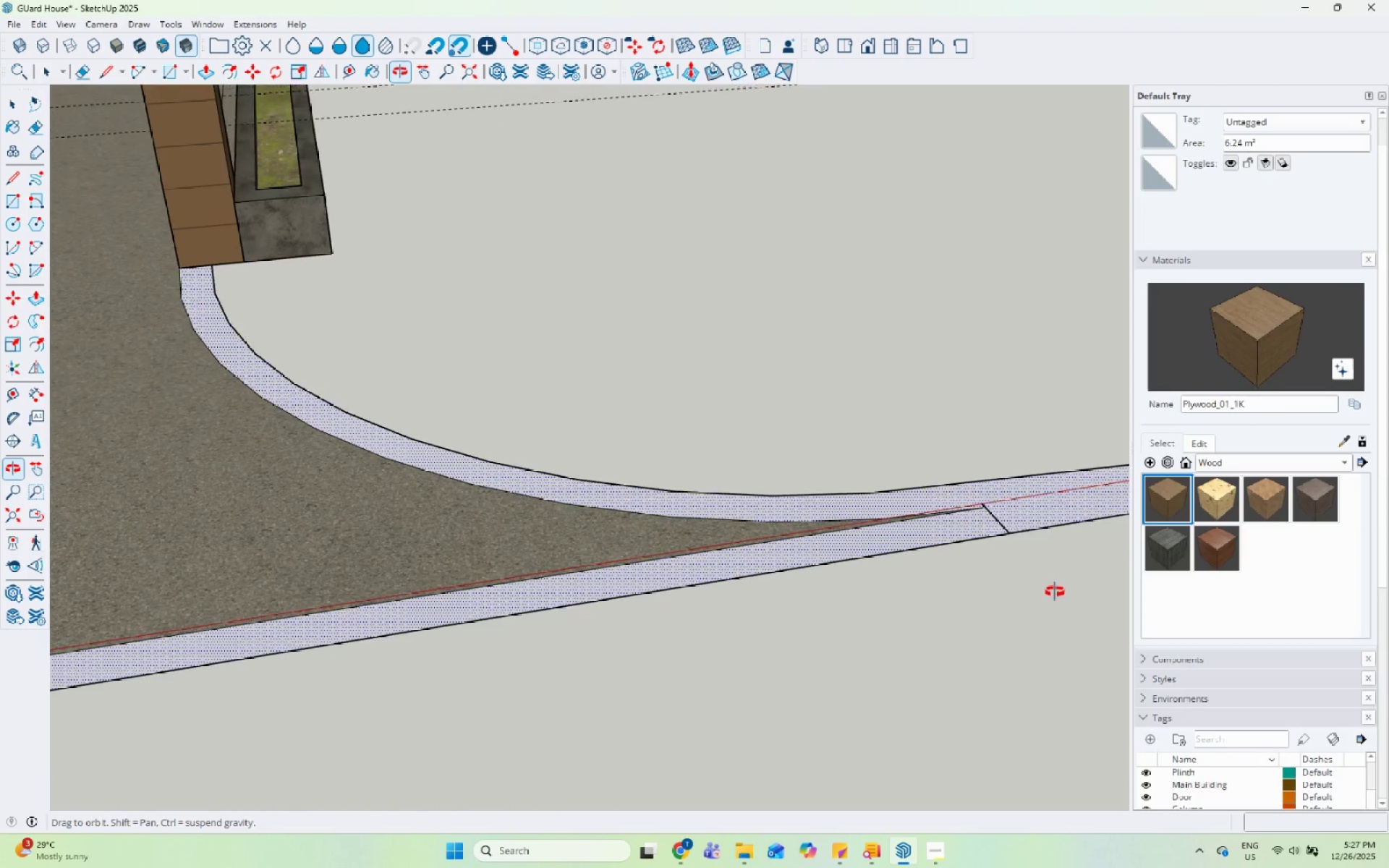 
key(Escape)
 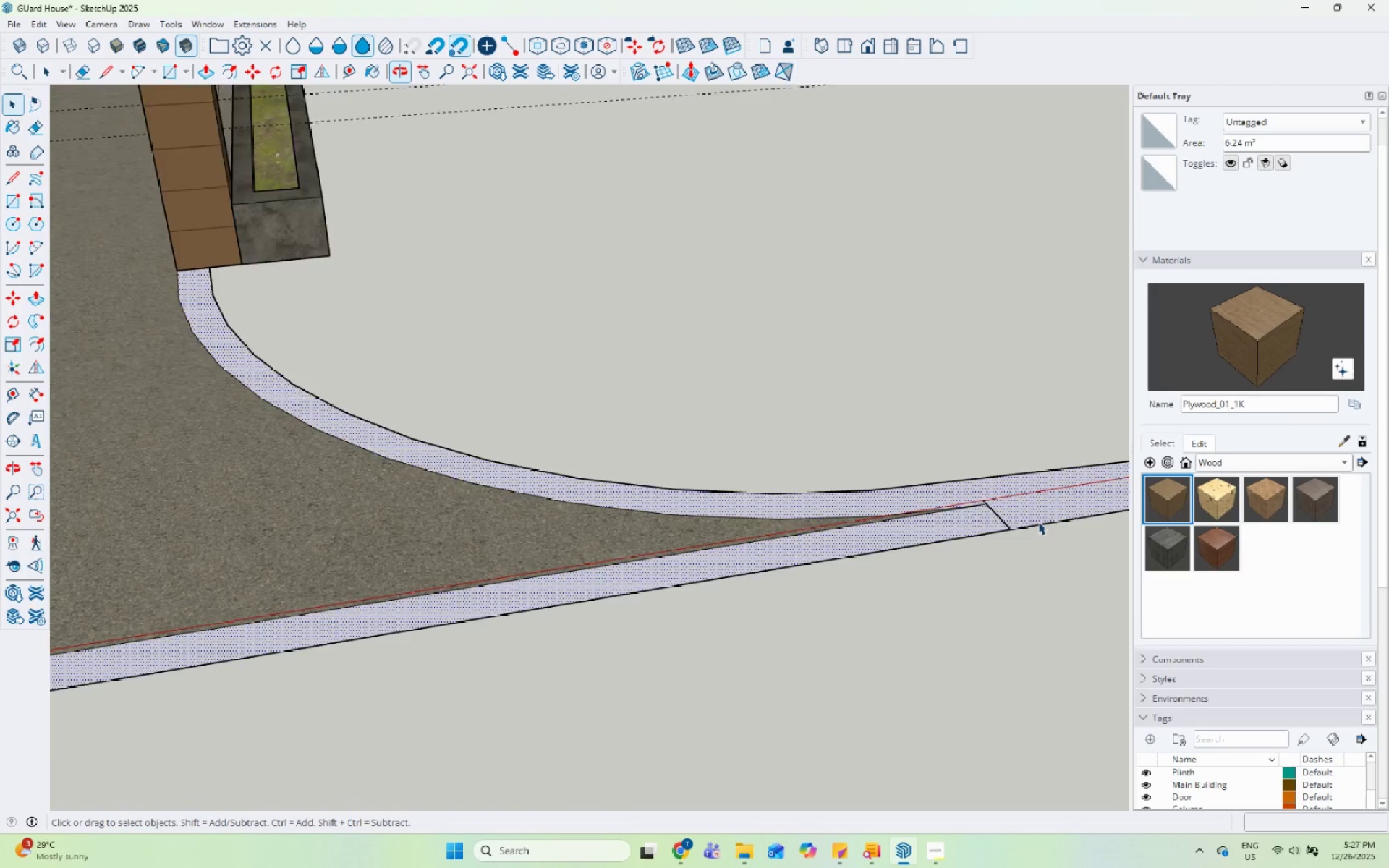 
scroll: coordinate [1011, 514], scroll_direction: up, amount: 9.0
 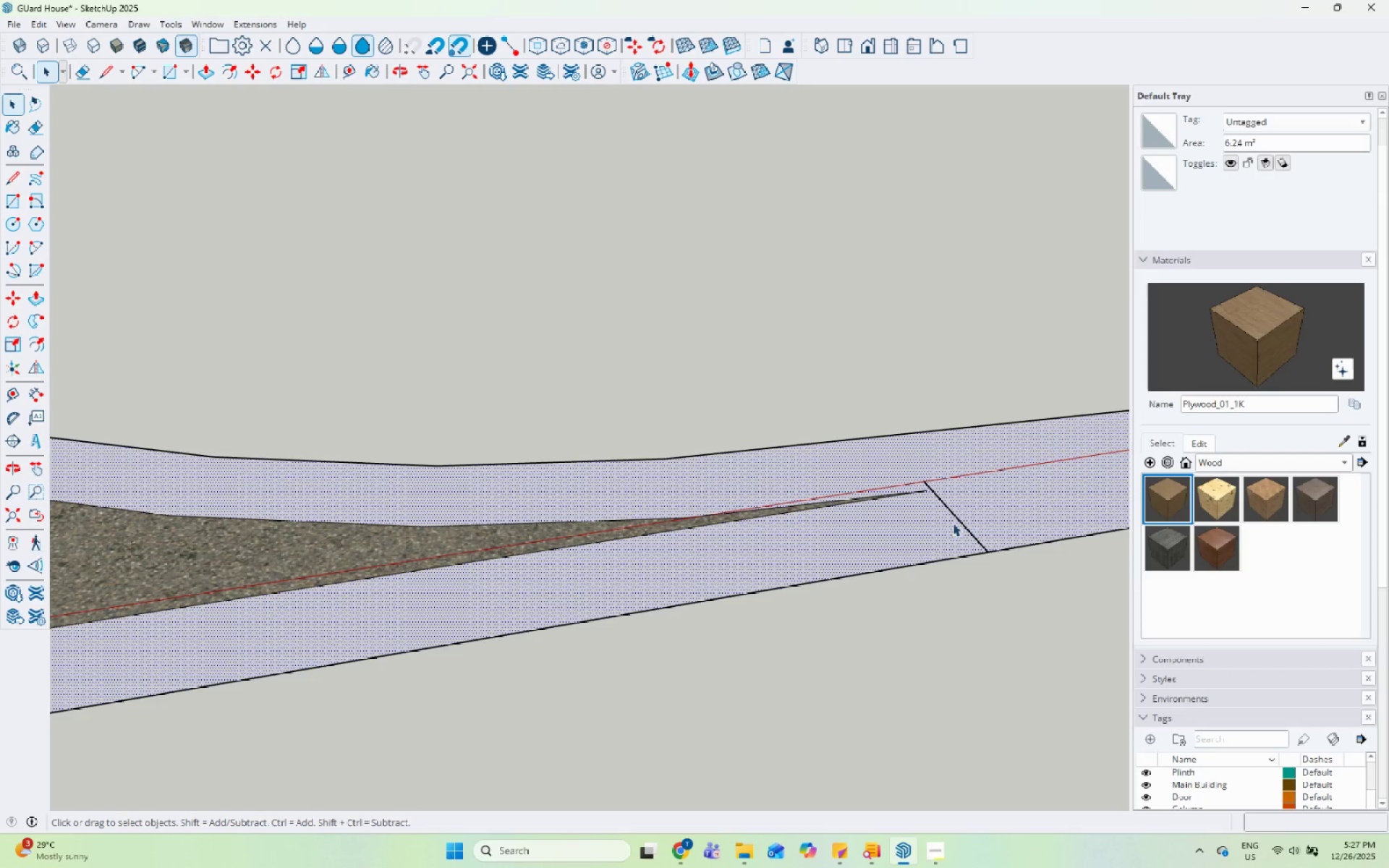 
left_click([959, 518])
 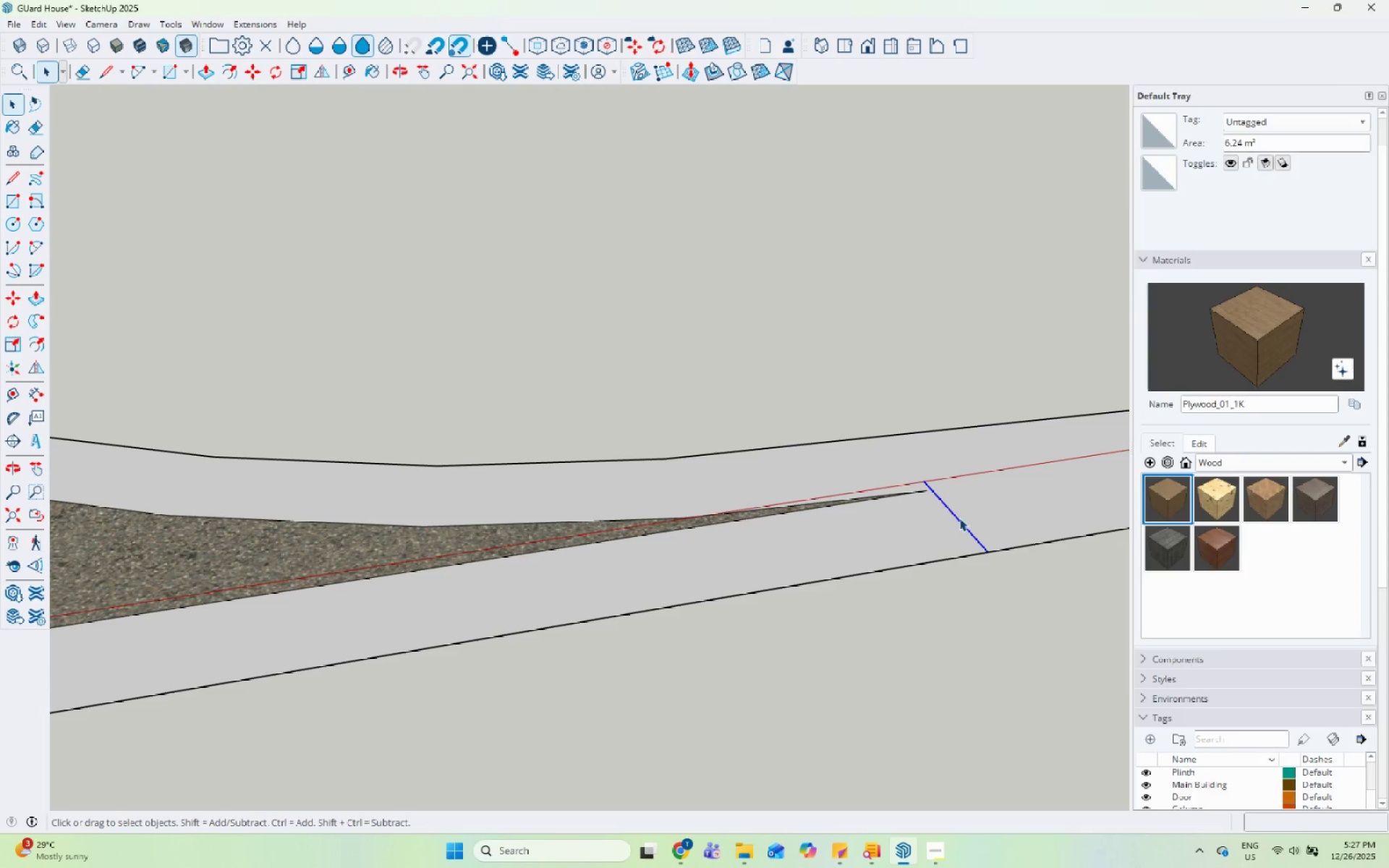 
right_click([959, 518])
 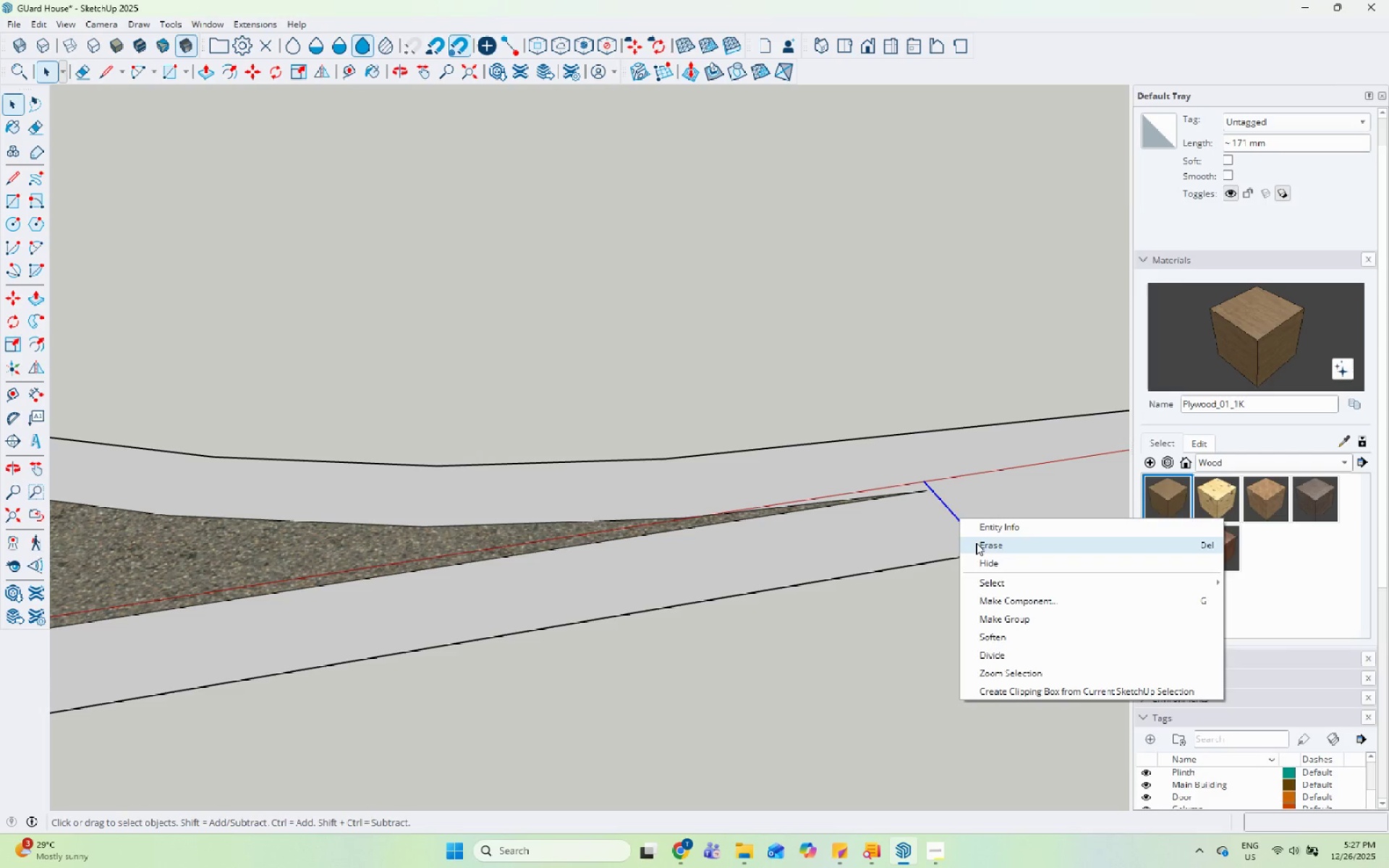 
double_click([941, 532])
 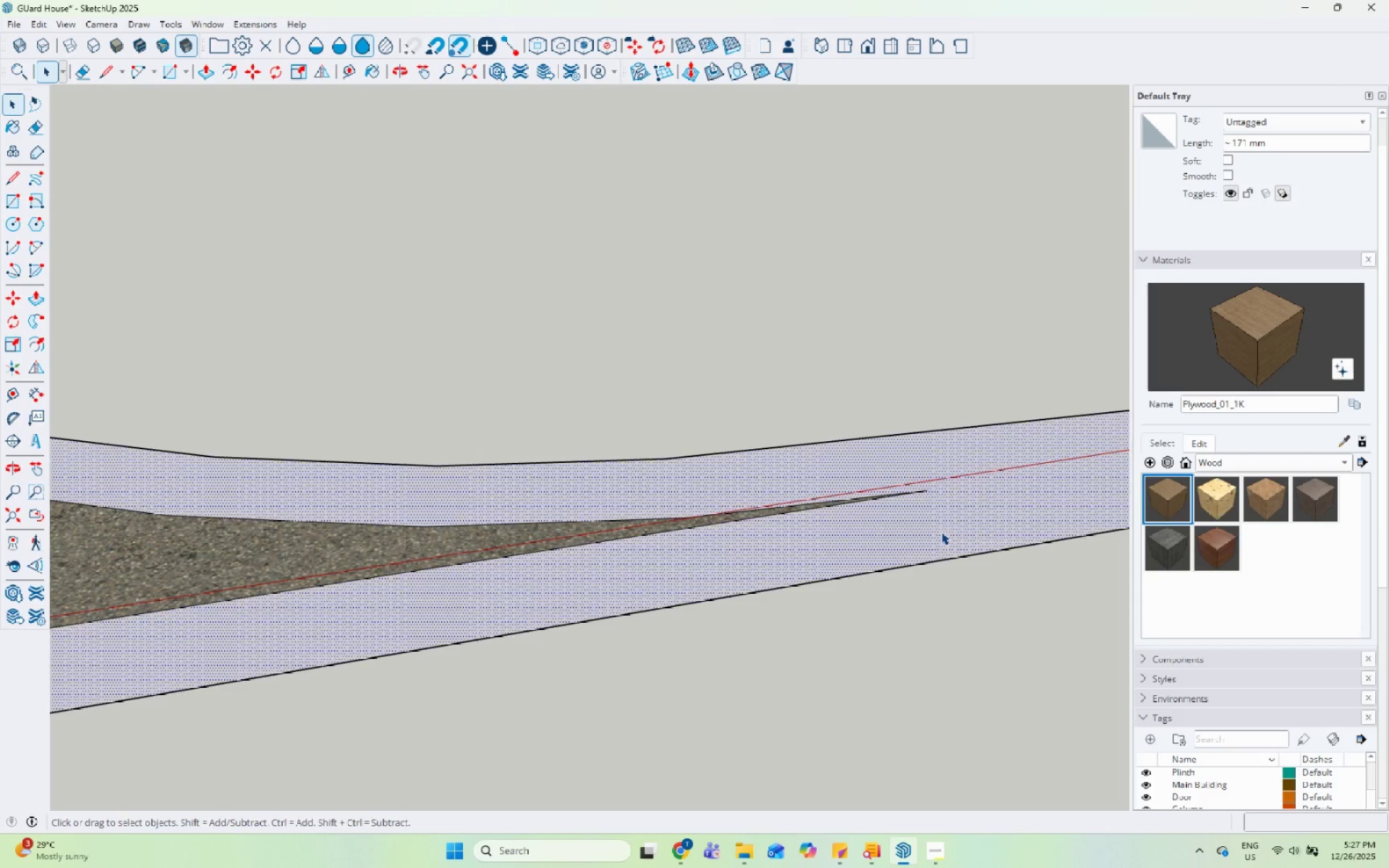 
scroll: coordinate [926, 539], scroll_direction: down, amount: 4.0
 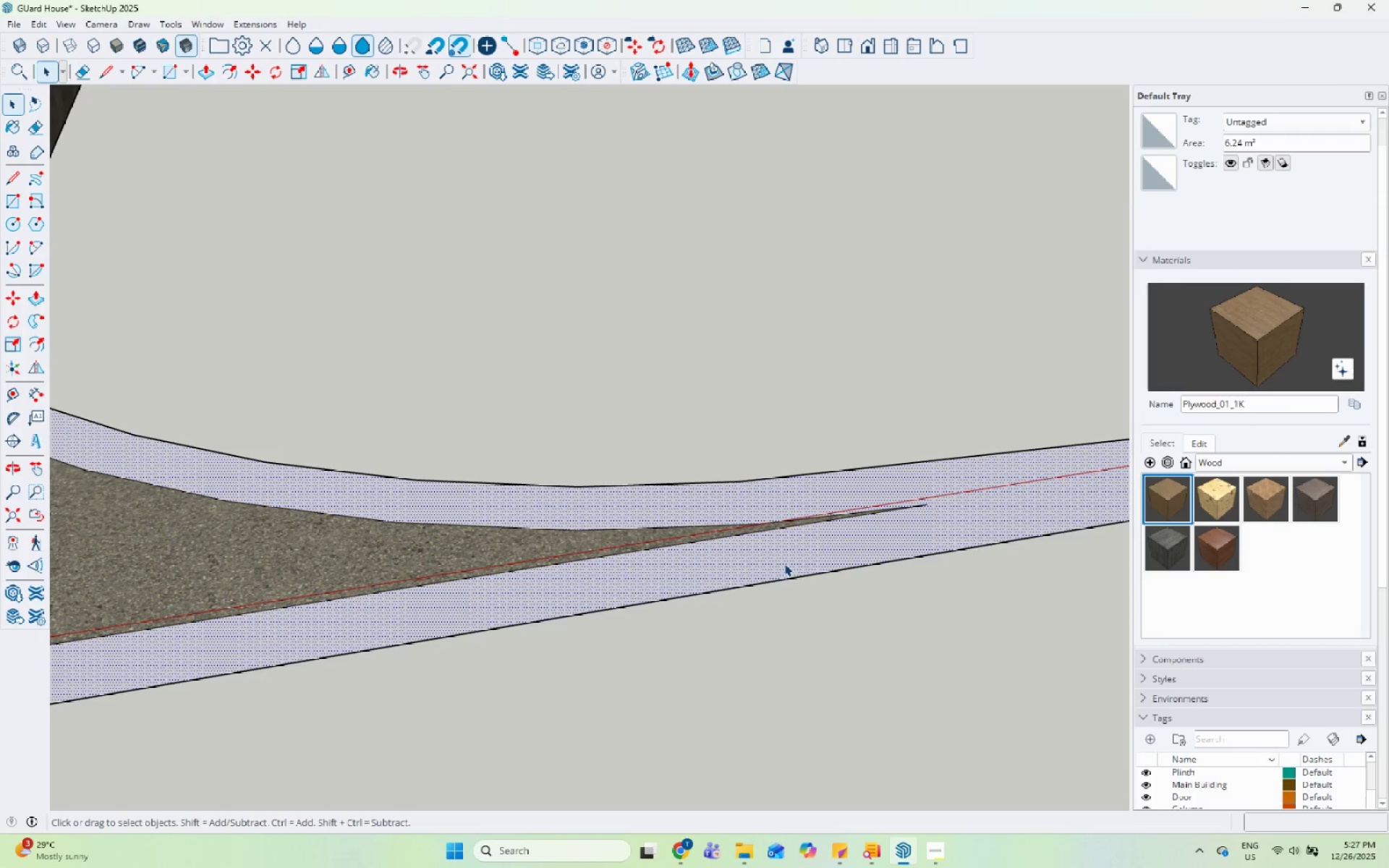 
key(L)
 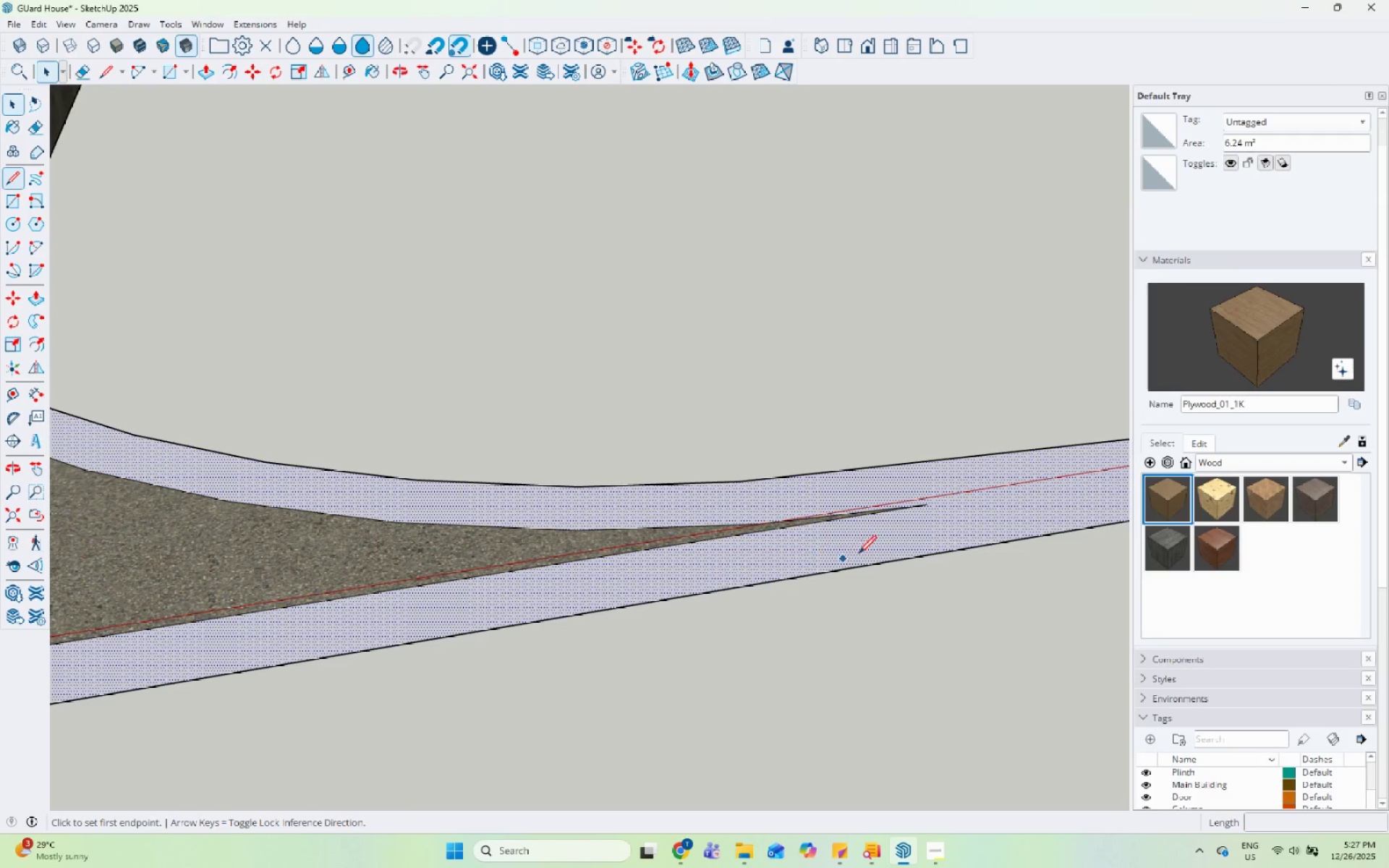 
scroll: coordinate [922, 513], scroll_direction: up, amount: 9.0
 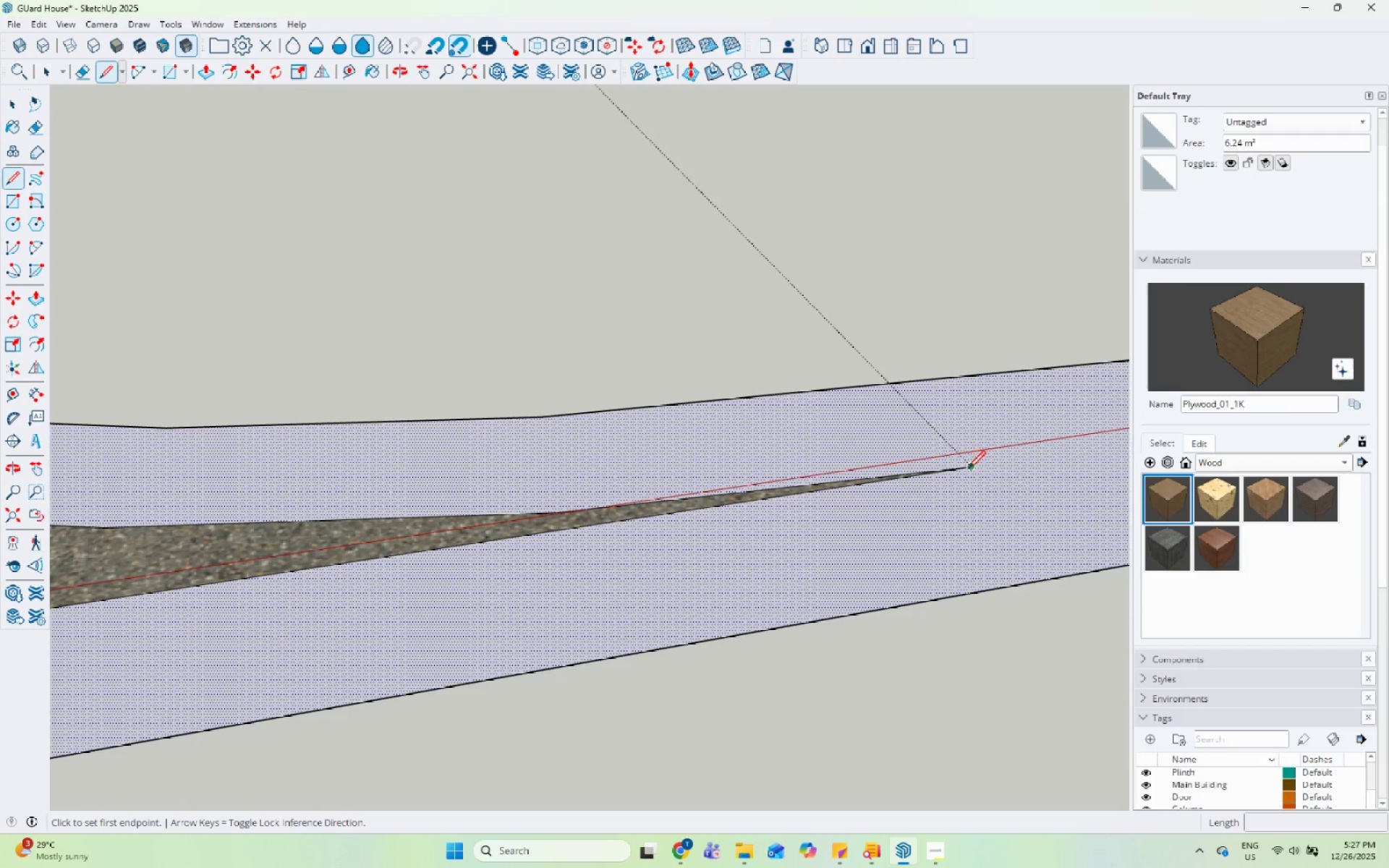 
left_click_drag(start_coordinate=[971, 471], to_coordinate=[973, 475])
 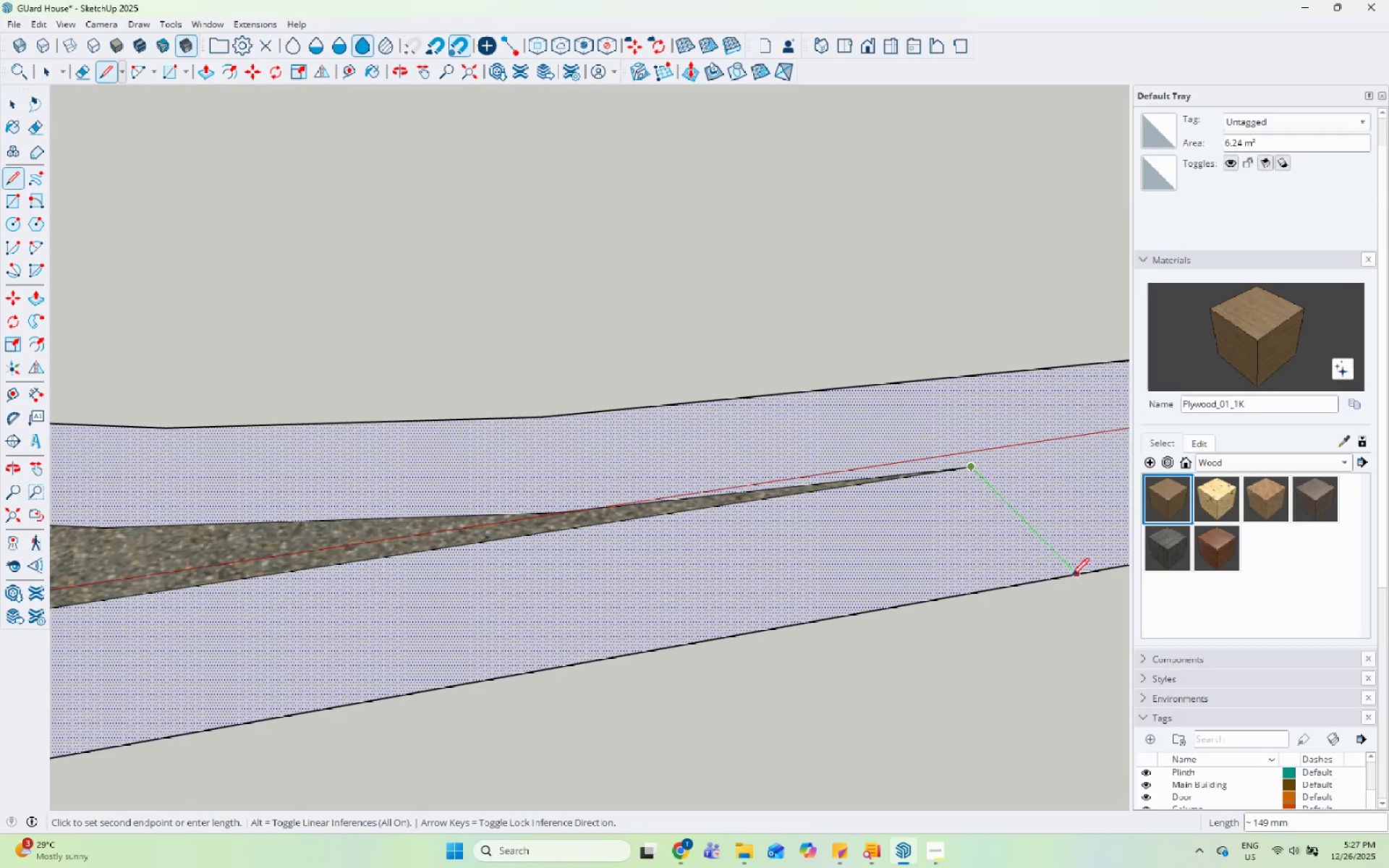 
left_click([1076, 577])
 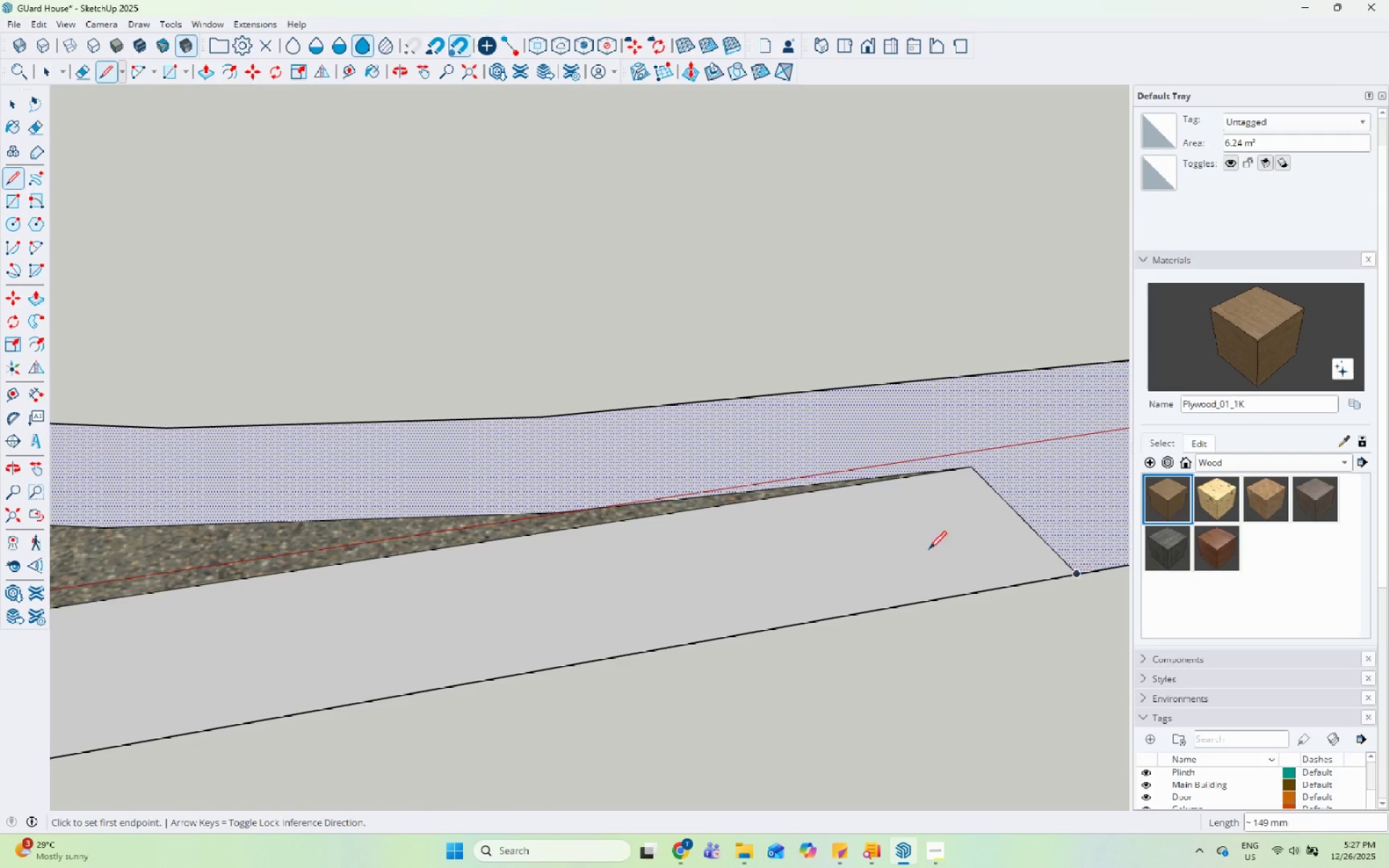 
key(Space)
 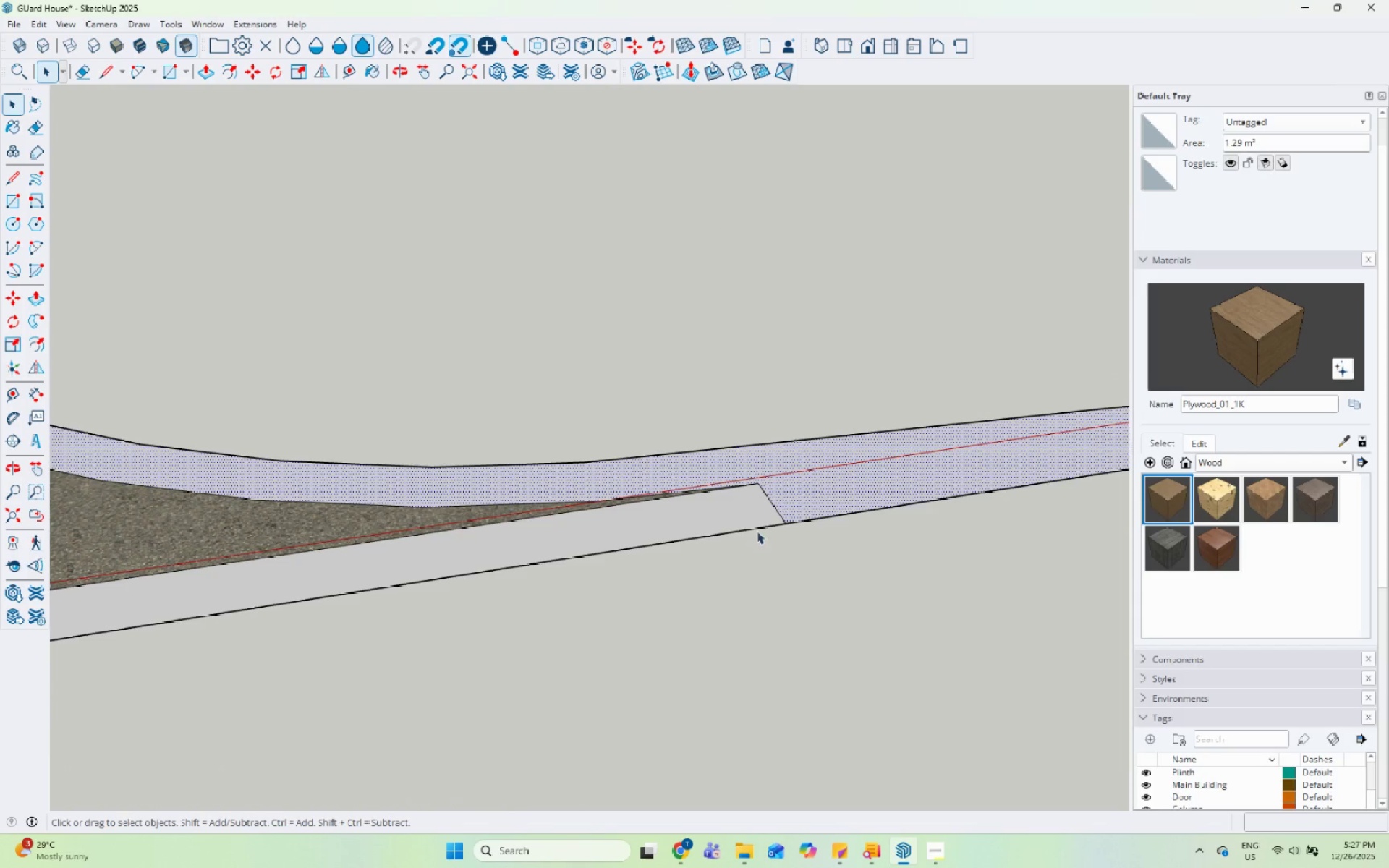 
left_click([757, 528])
 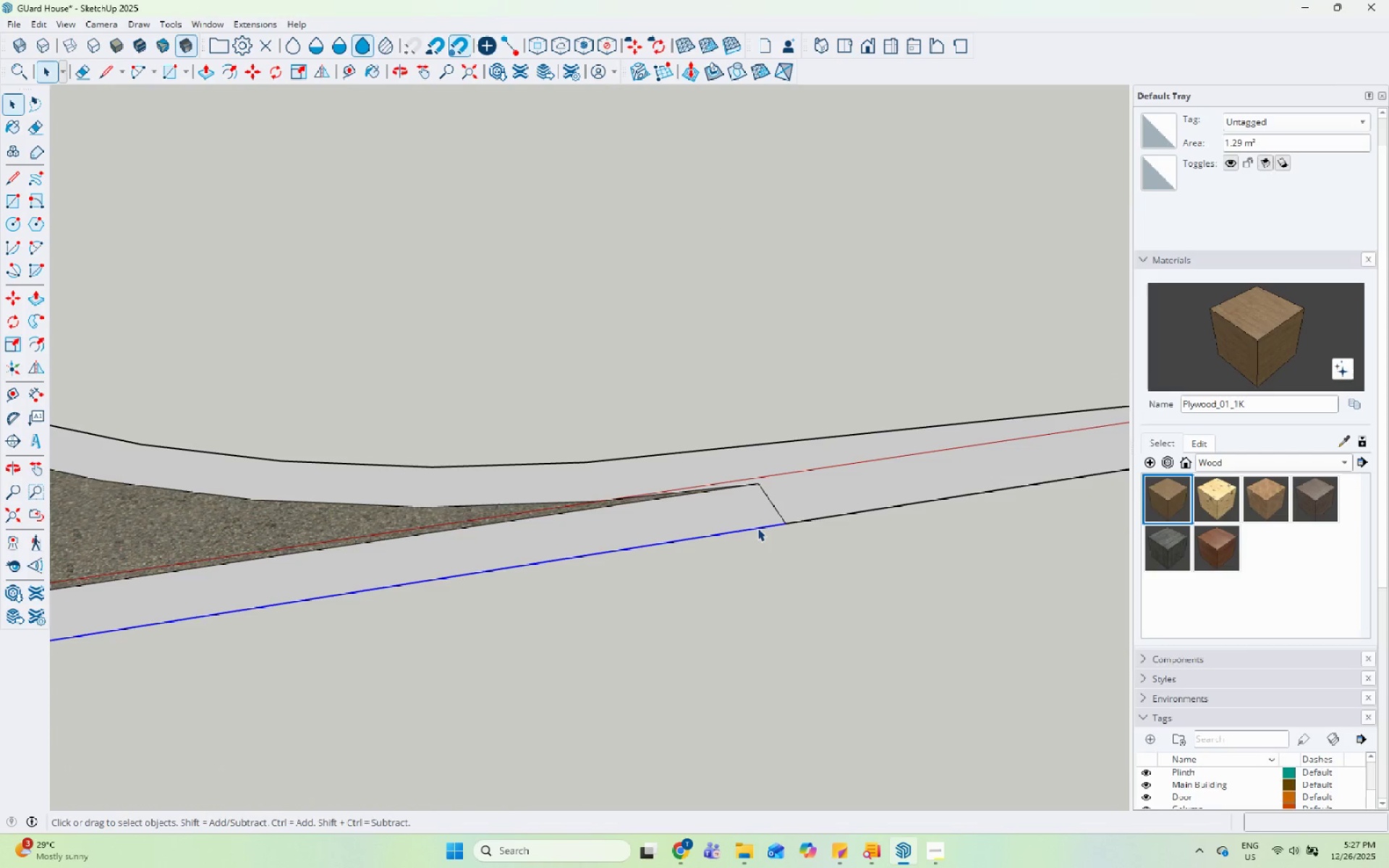 
scroll: coordinate [743, 544], scroll_direction: down, amount: 10.0
 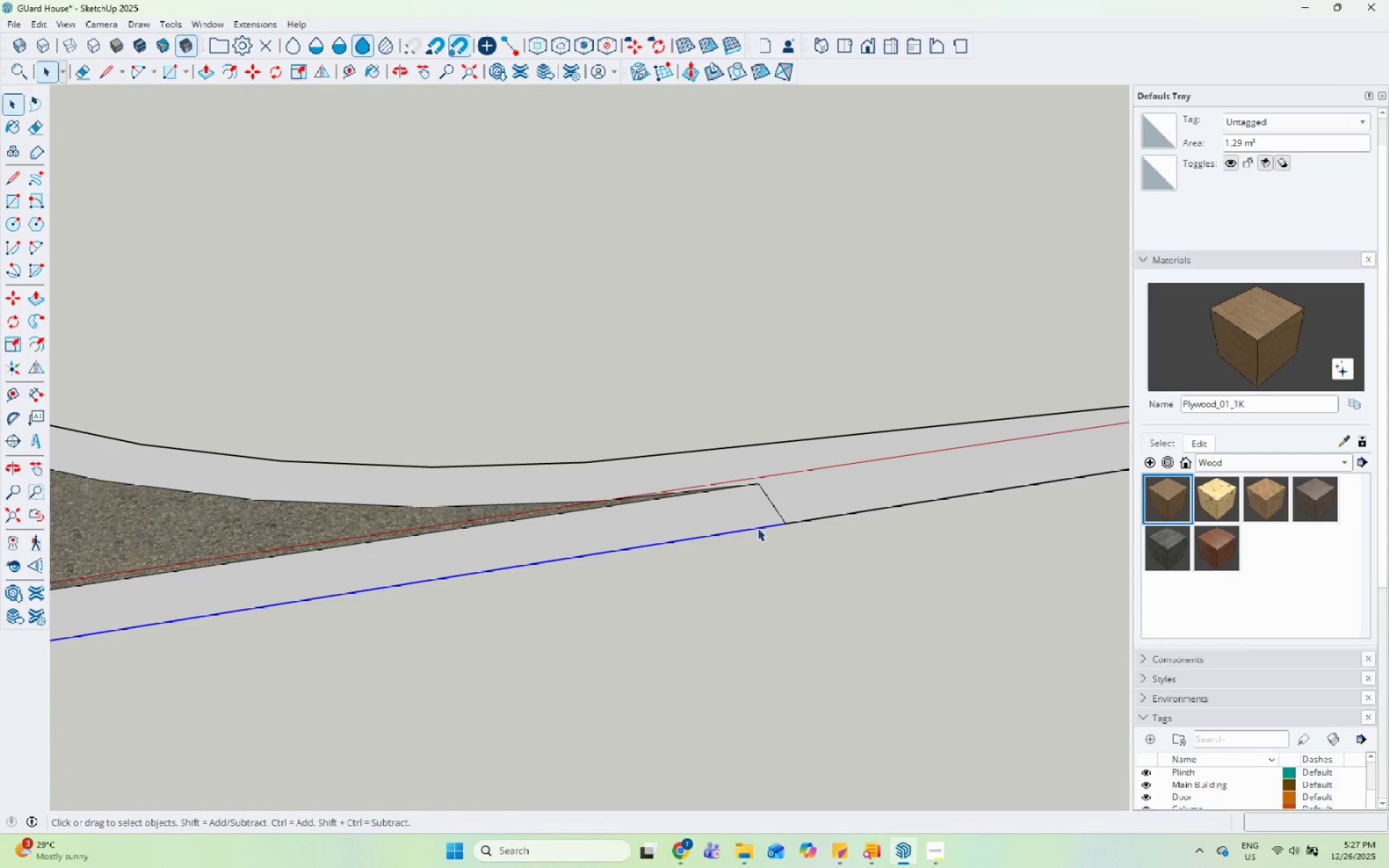 
right_click([757, 528])
 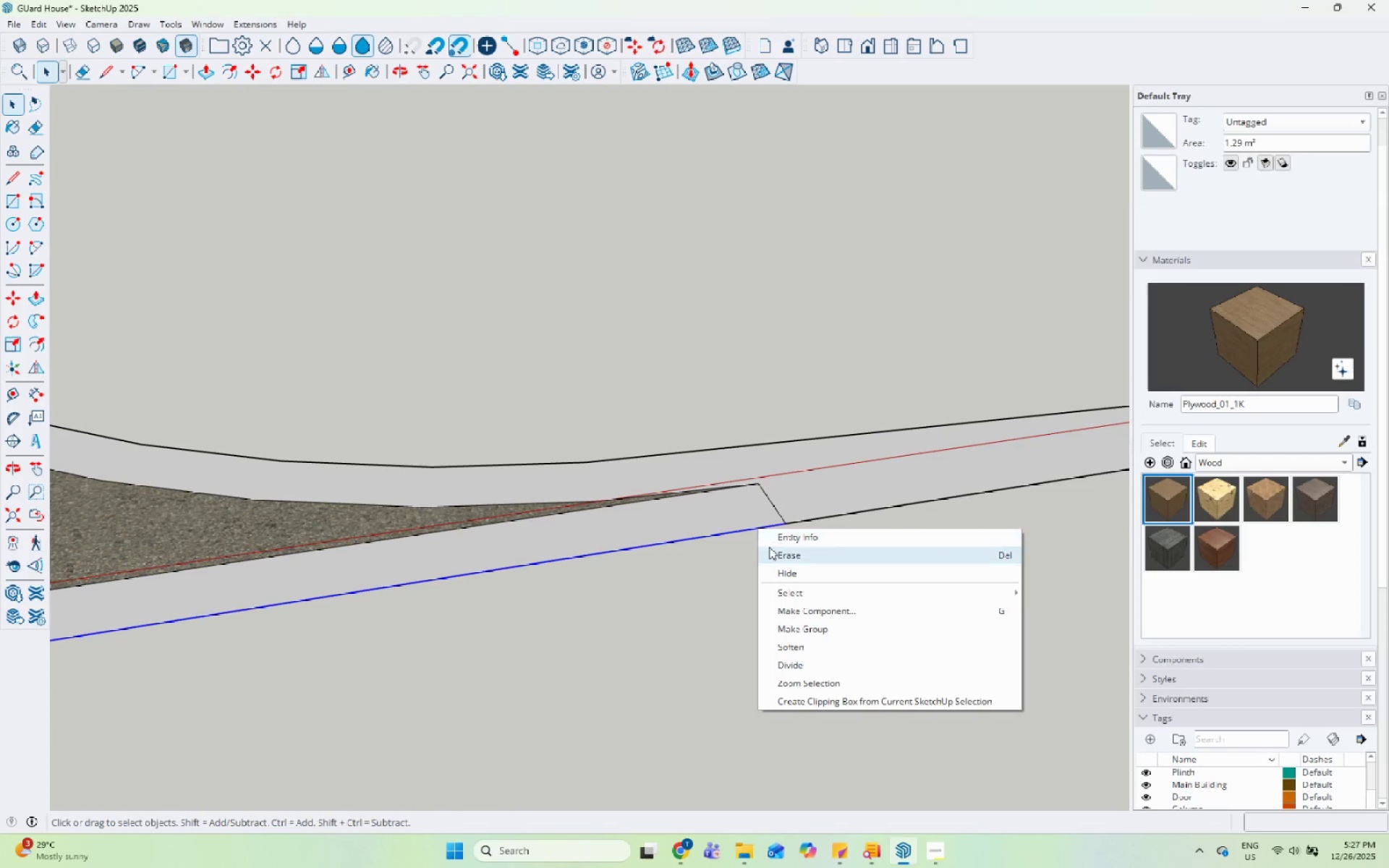 
left_click([769, 547])
 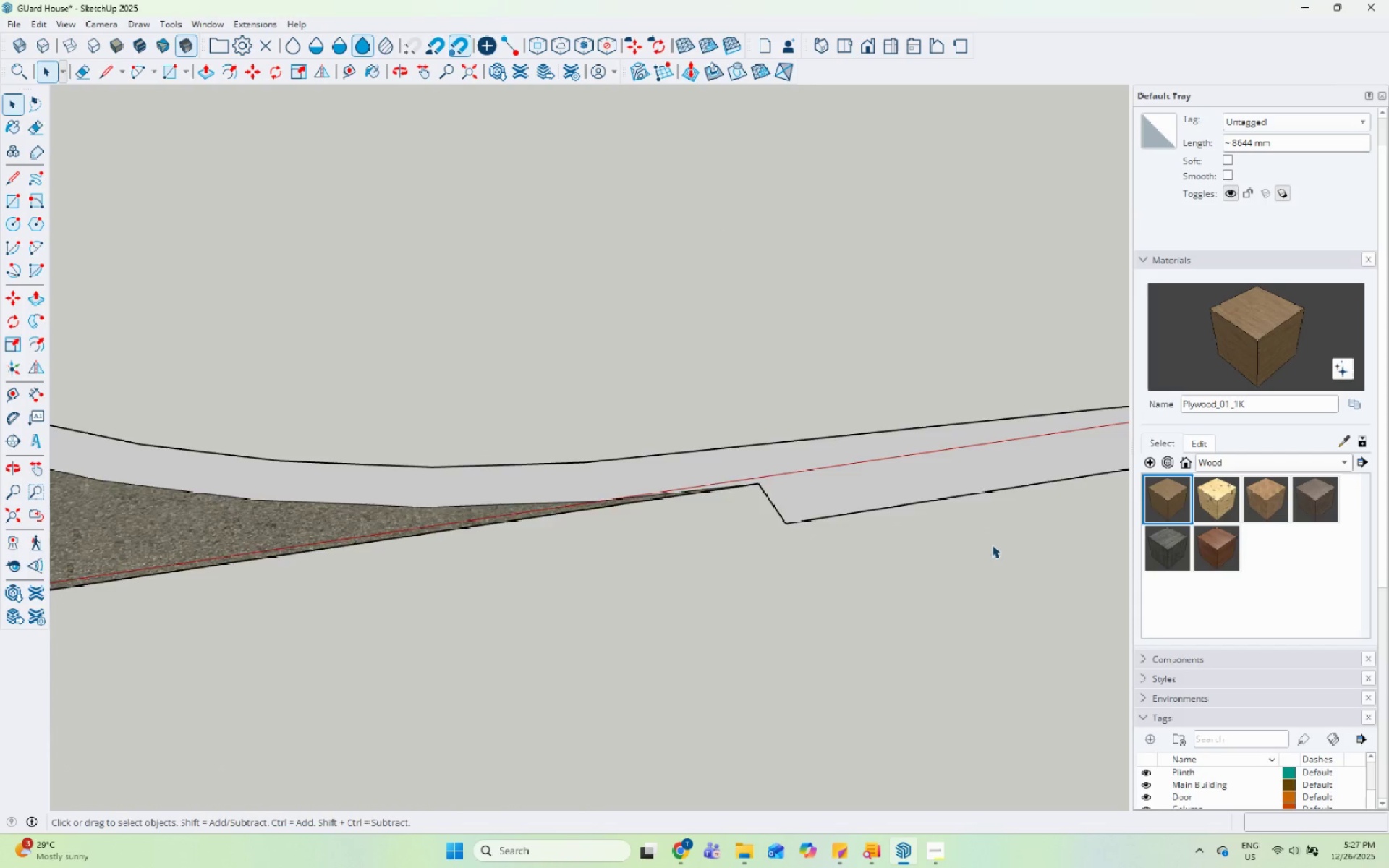 
scroll: coordinate [253, 608], scroll_direction: down, amount: 15.0
 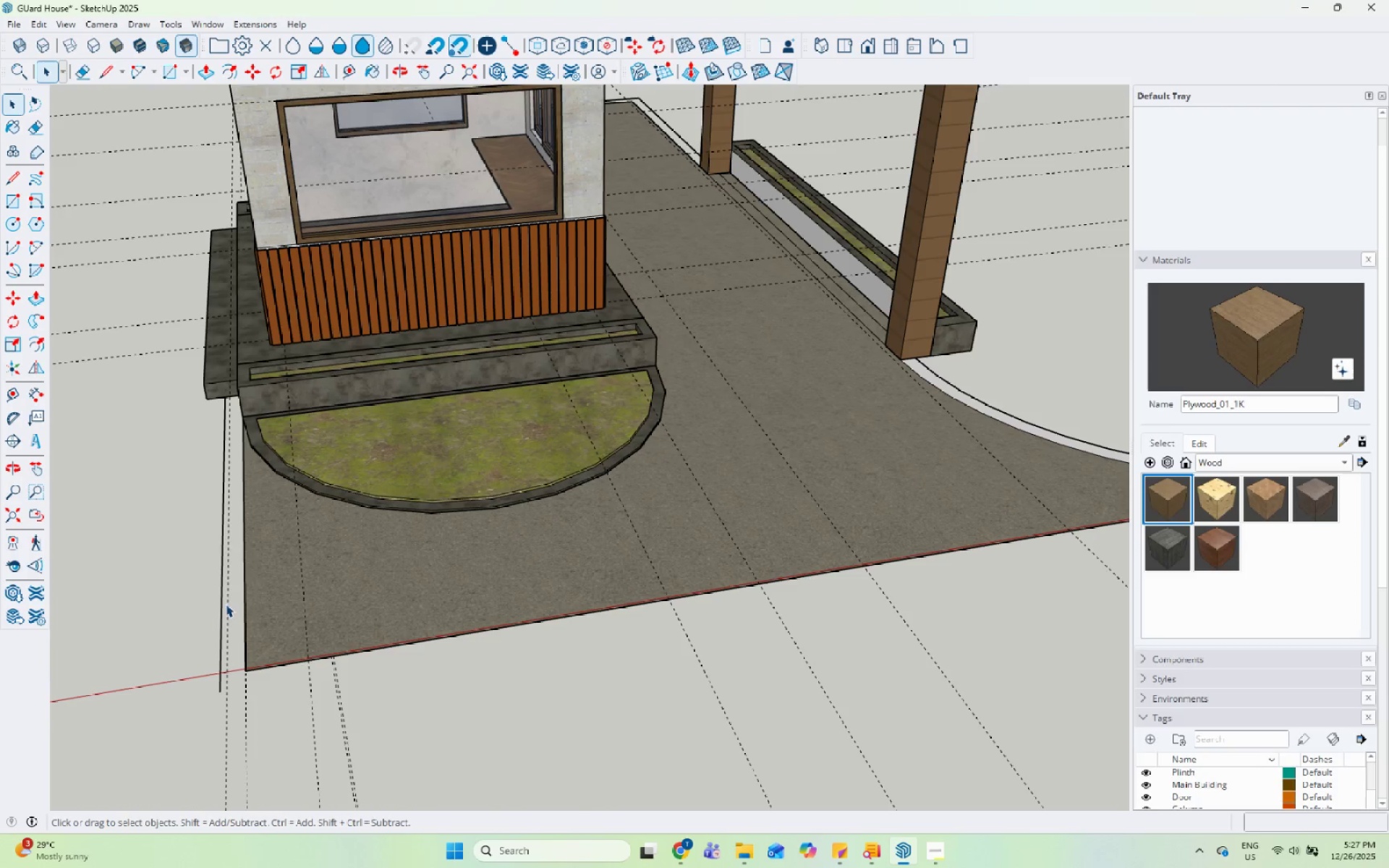 
left_click([222, 603])
 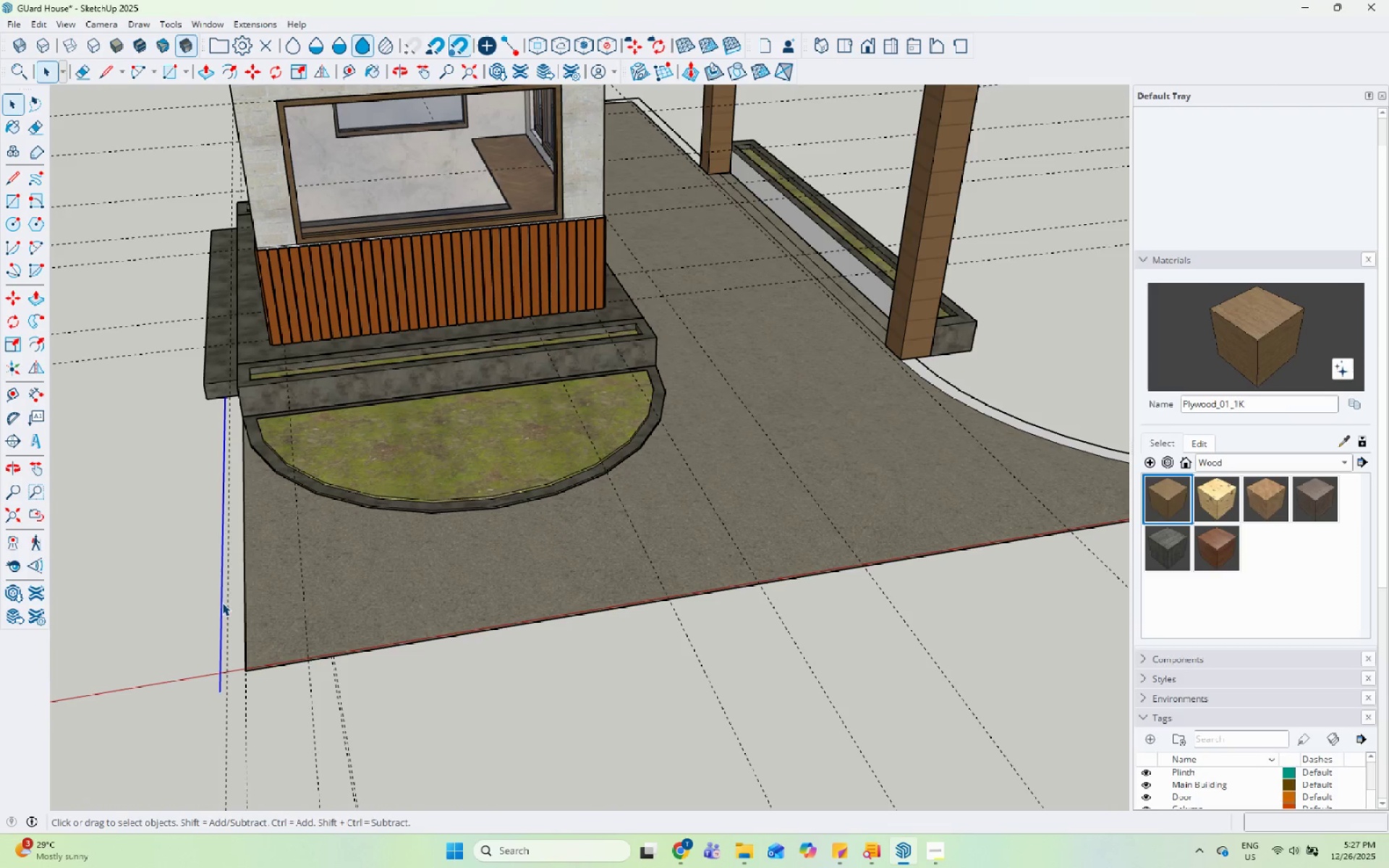 
right_click([222, 603])
 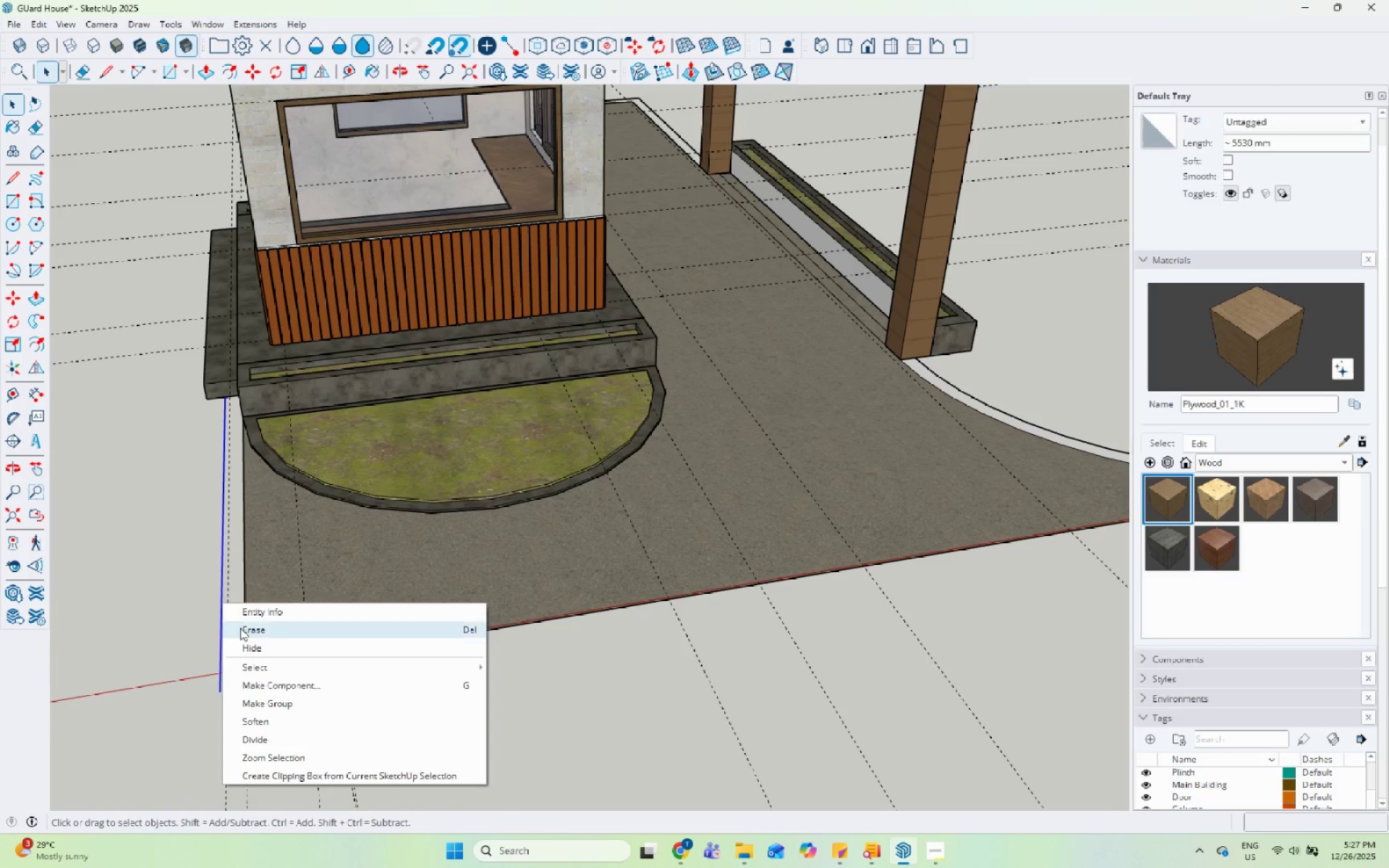 
left_click([240, 628])
 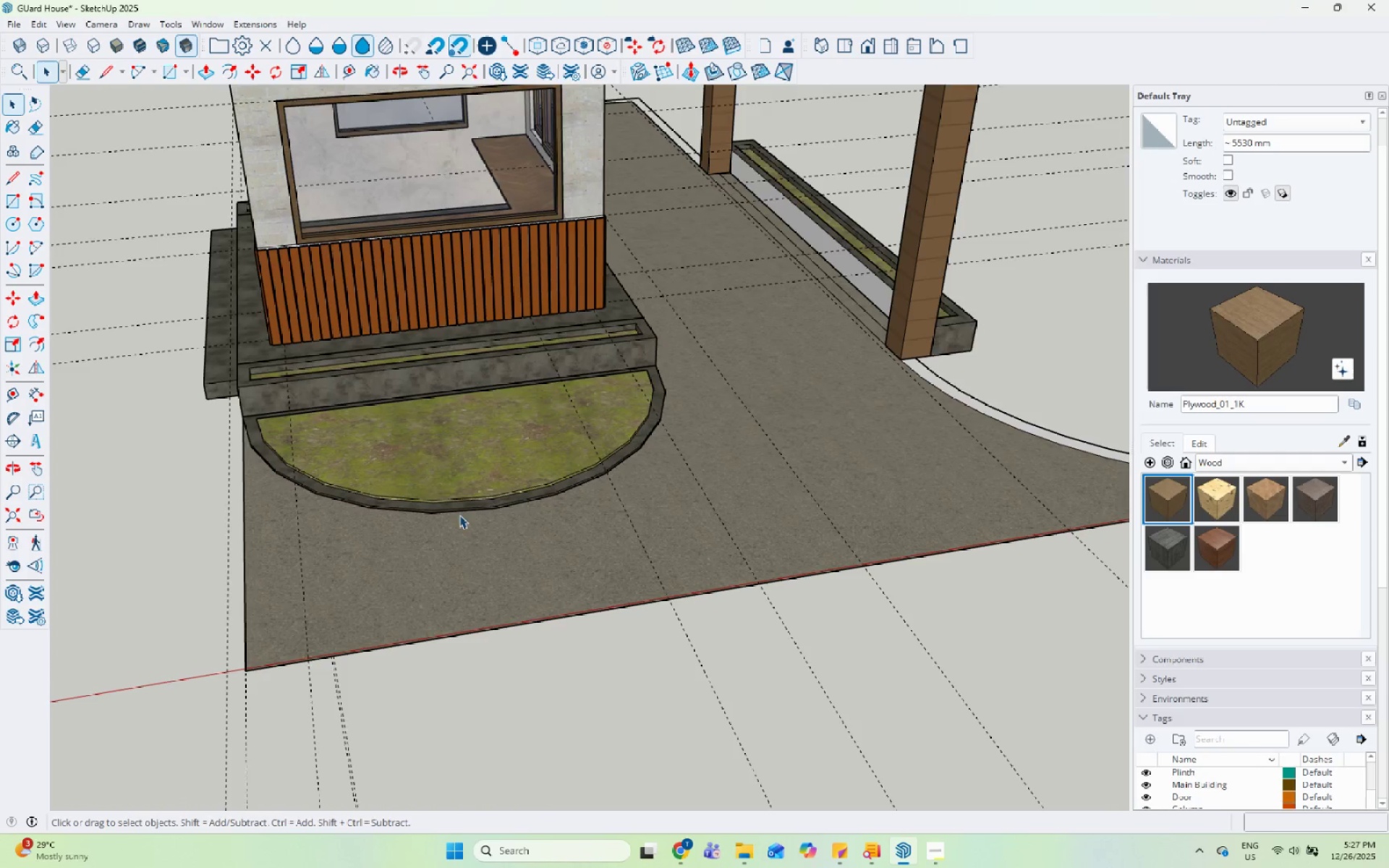 
left_click([828, 399])
 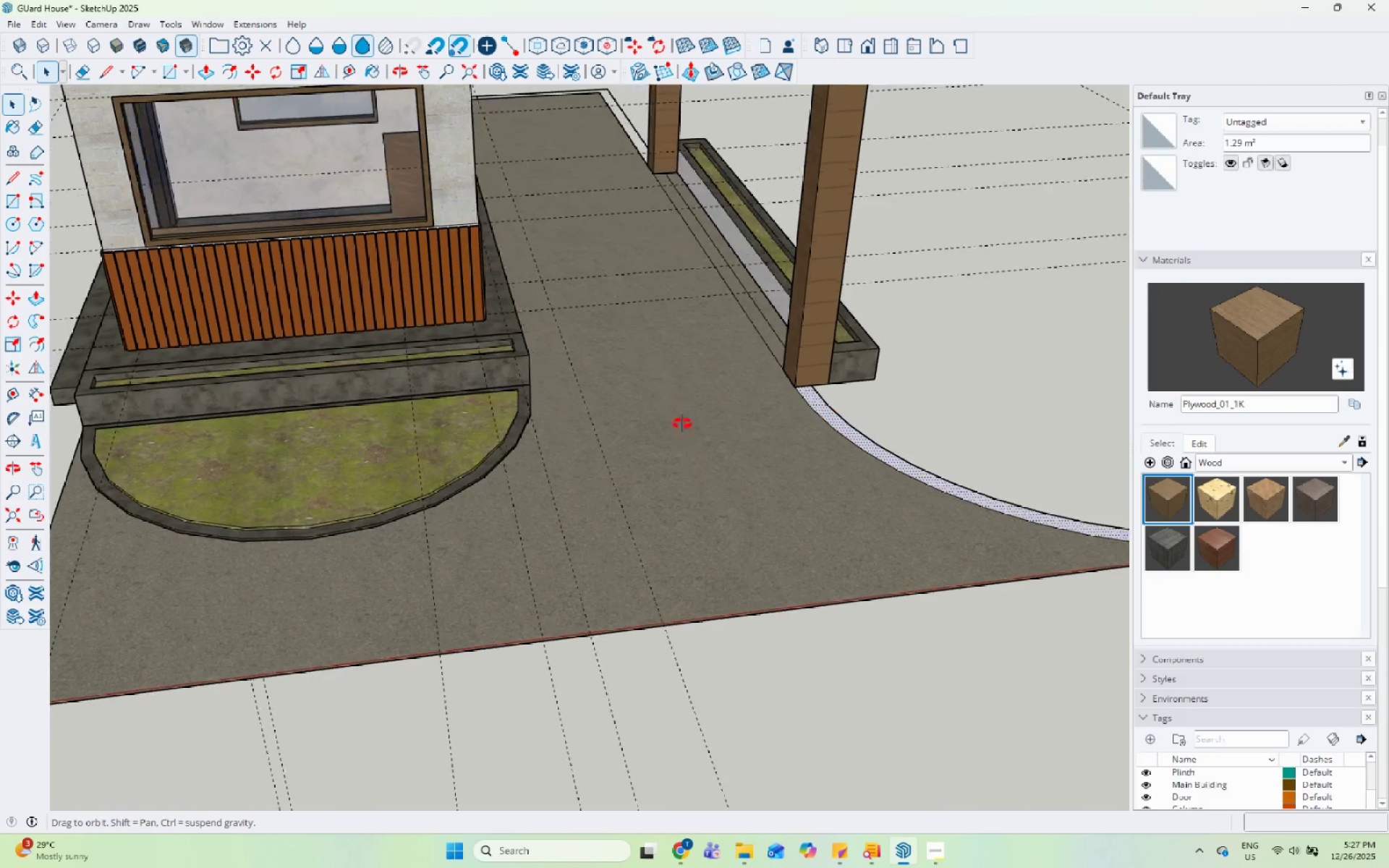 
scroll: coordinate [822, 399], scroll_direction: none, amount: 0.0
 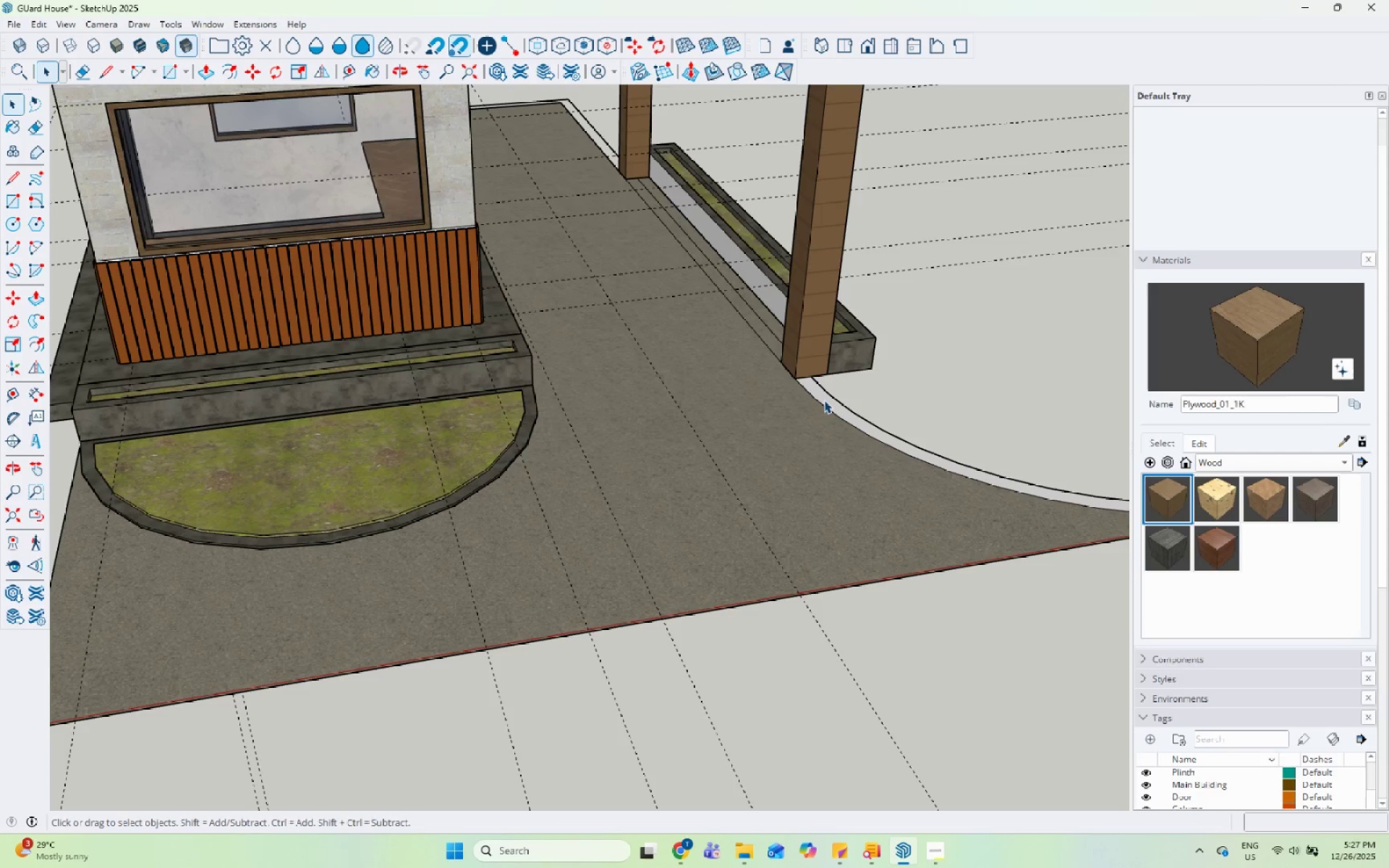 
scroll: coordinate [185, 354], scroll_direction: down, amount: 5.0
 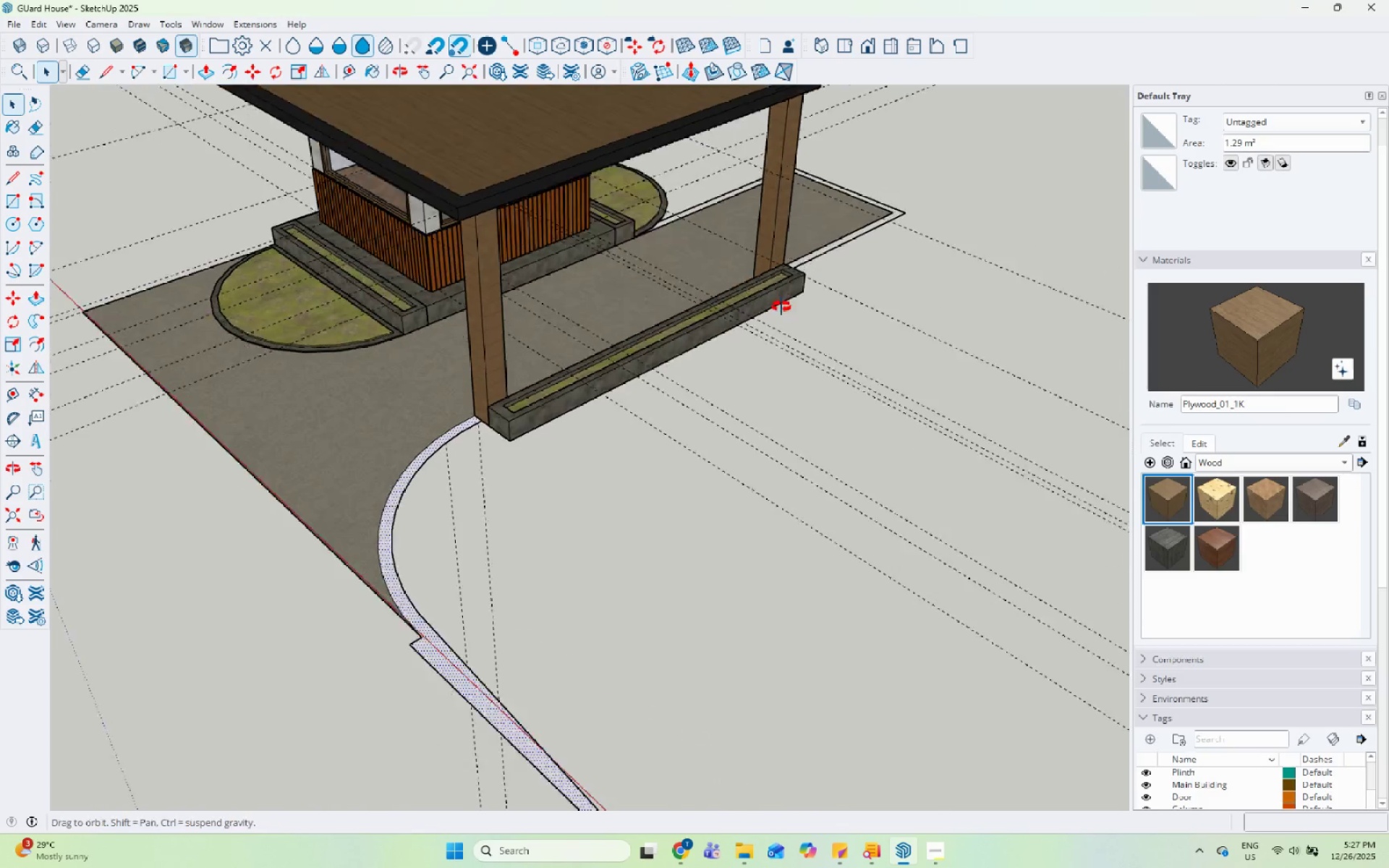 
scroll: coordinate [221, 406], scroll_direction: up, amount: 6.0
 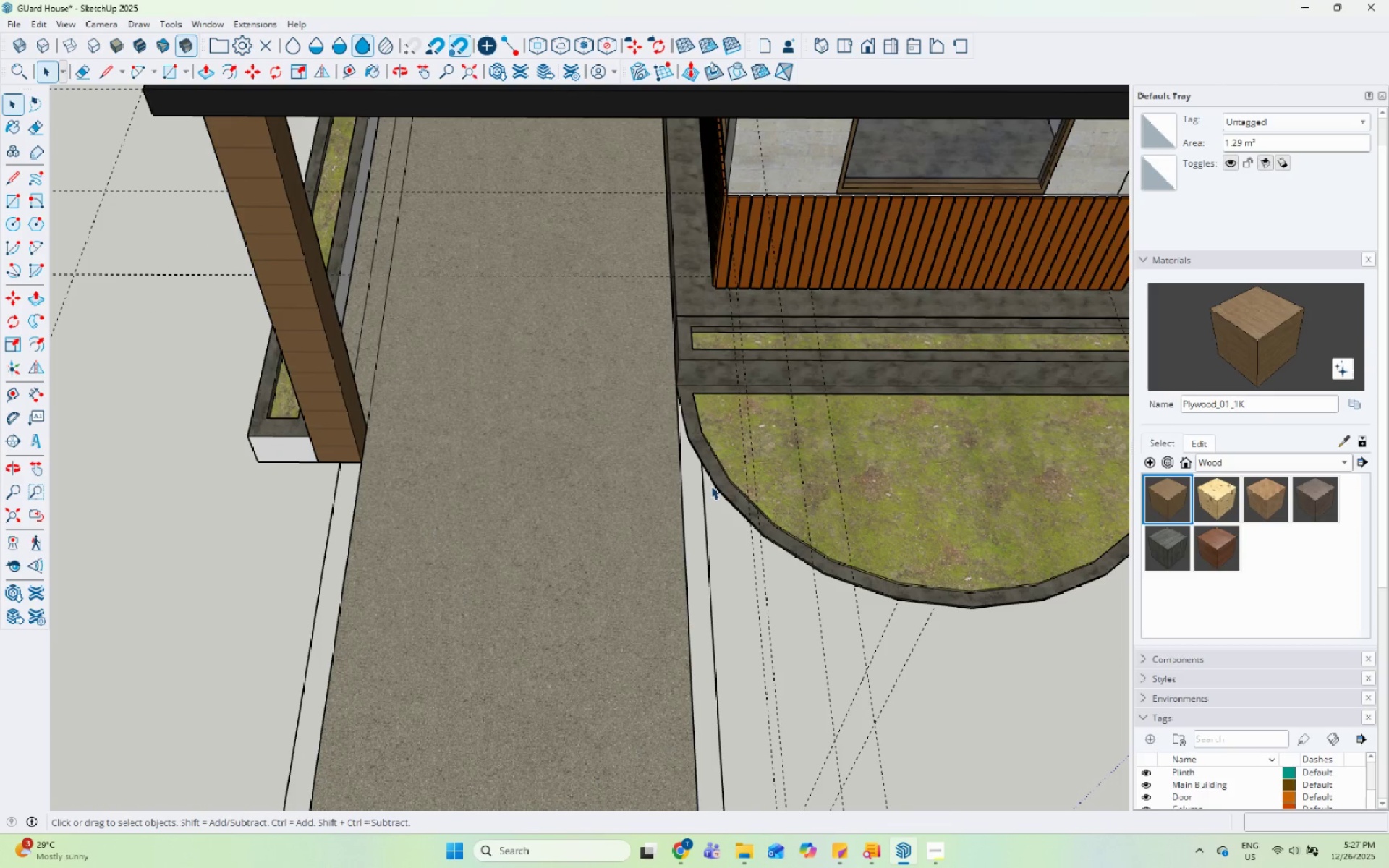 
left_click([705, 486])
 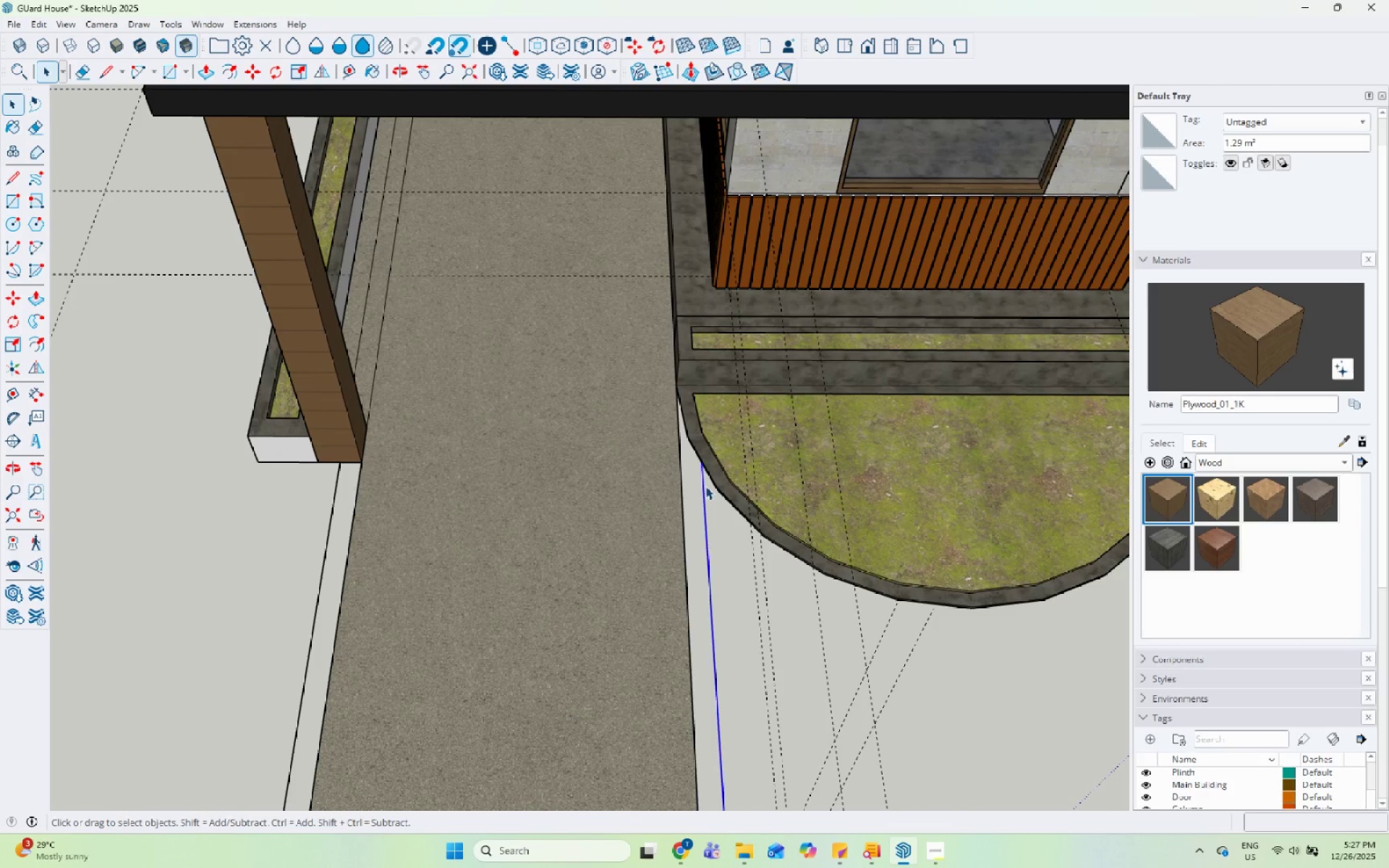 
right_click([705, 486])
 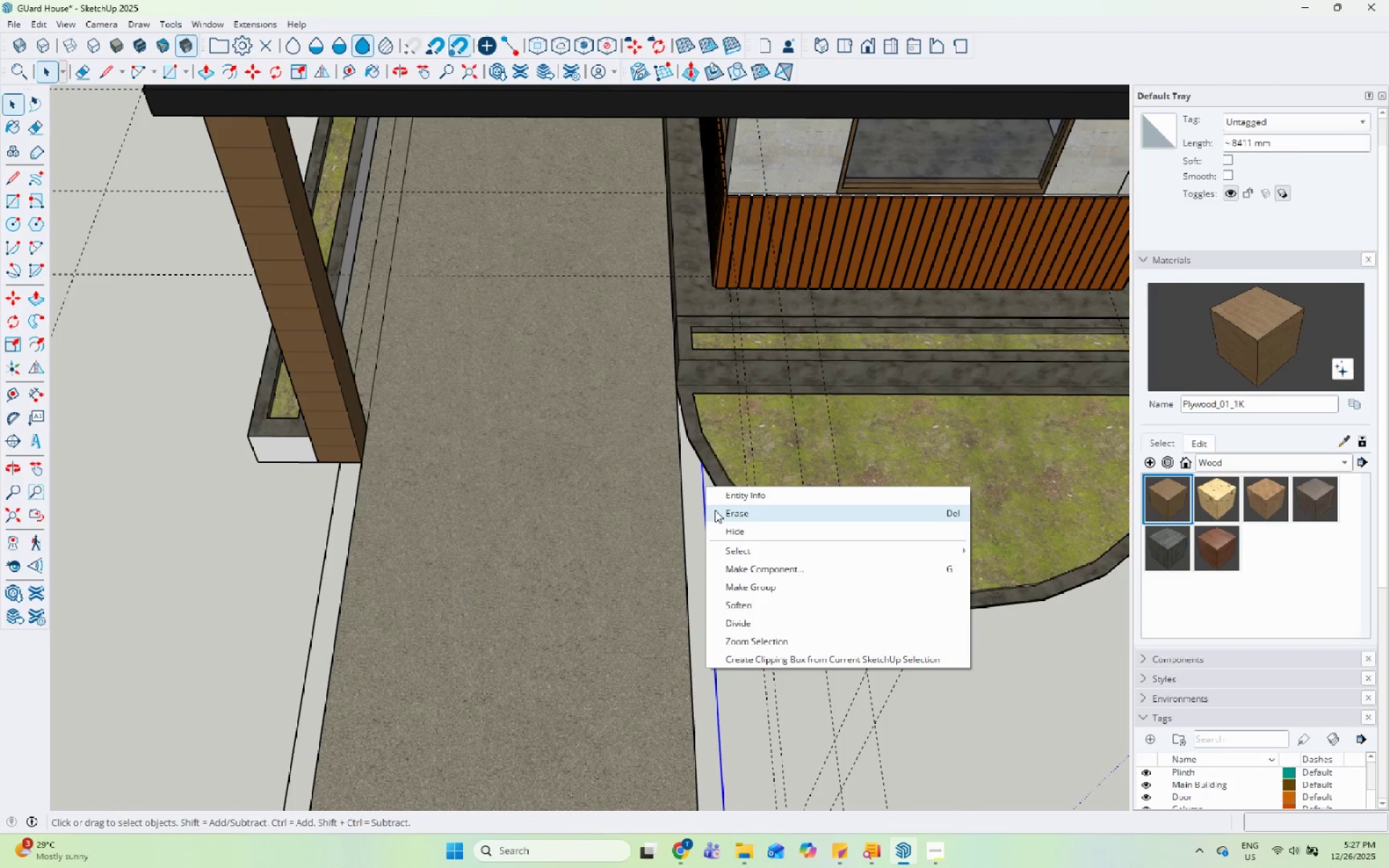 
left_click([715, 510])
 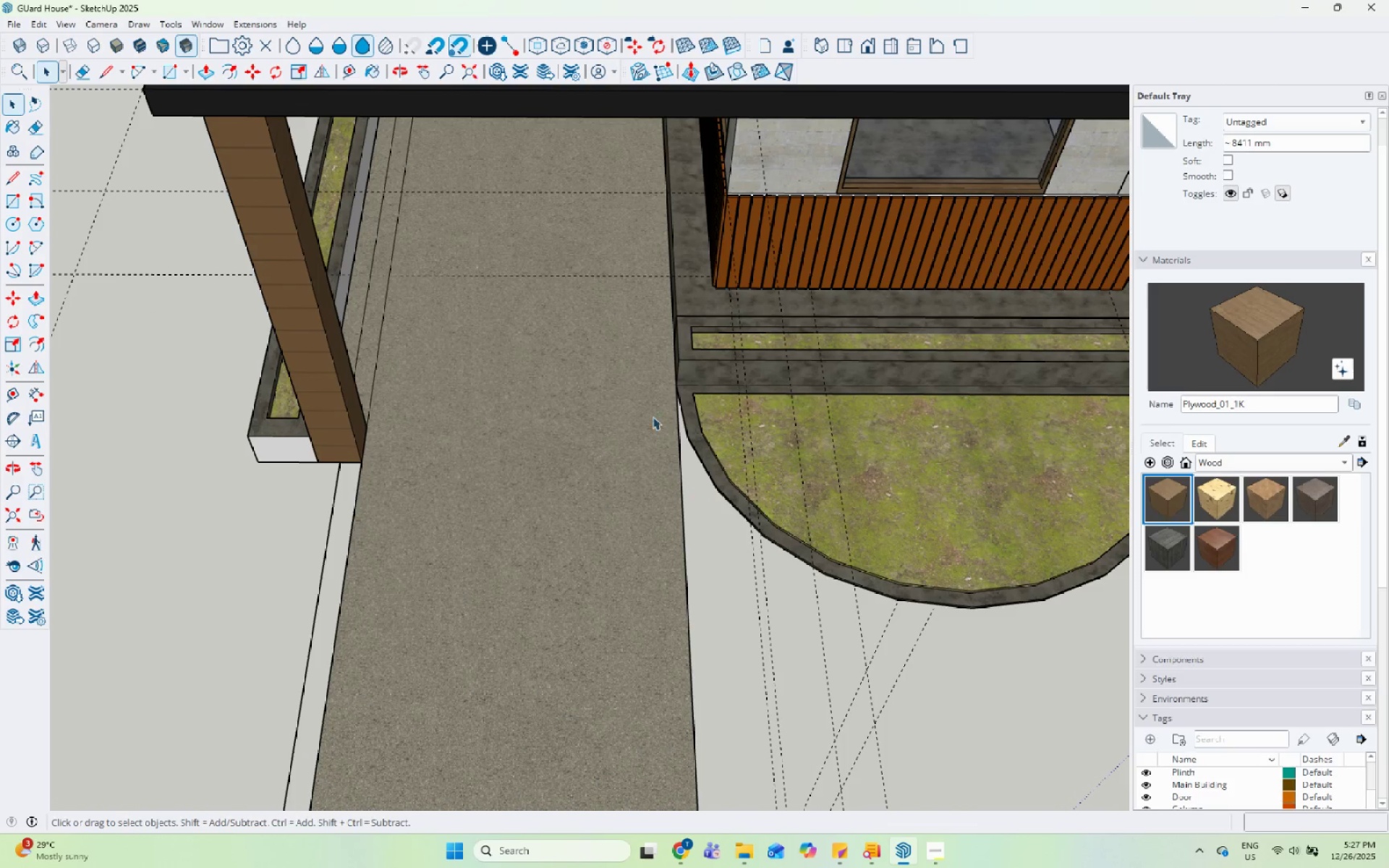 
scroll: coordinate [625, 372], scroll_direction: down, amount: 6.0
 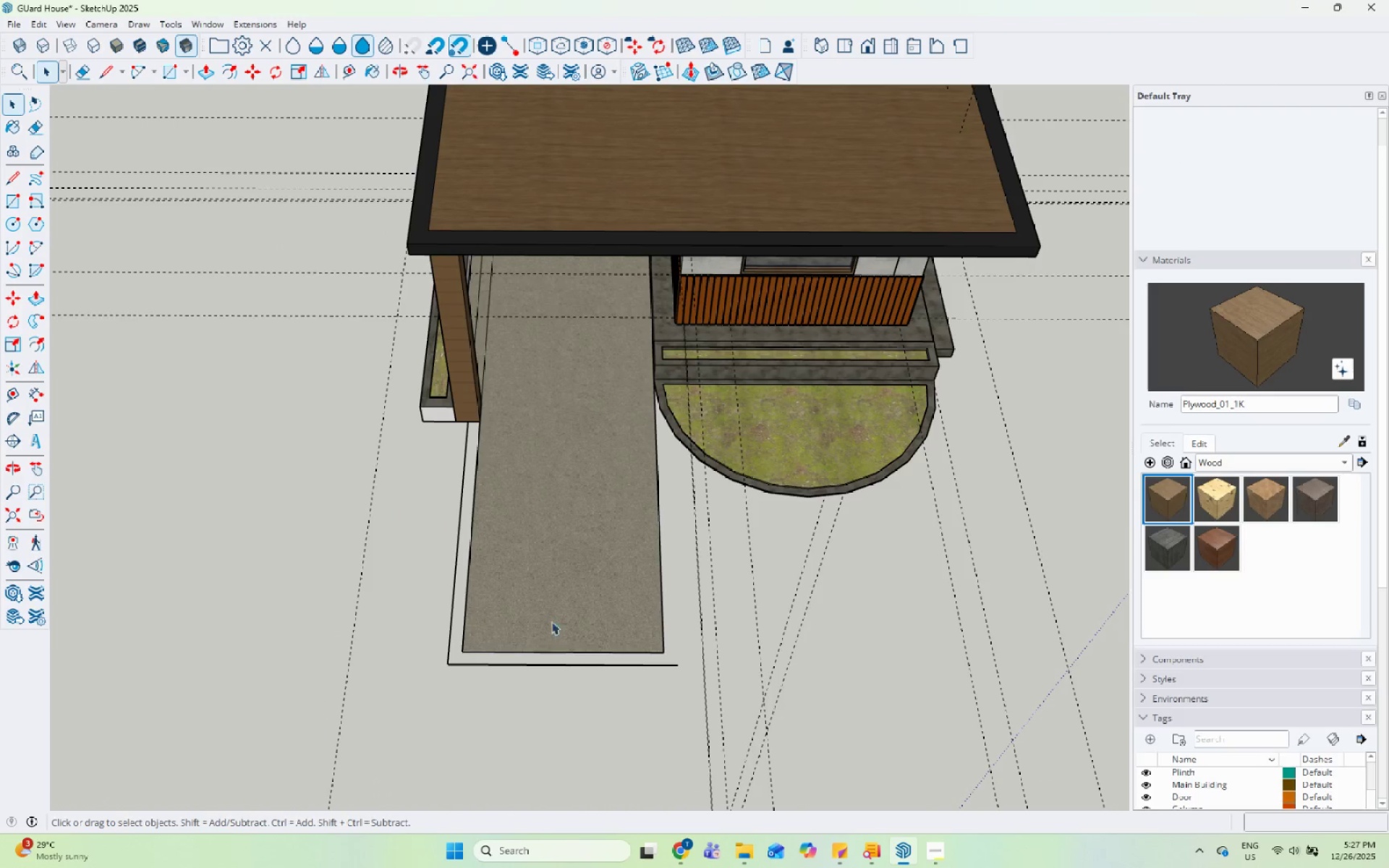 
left_click([629, 658])
 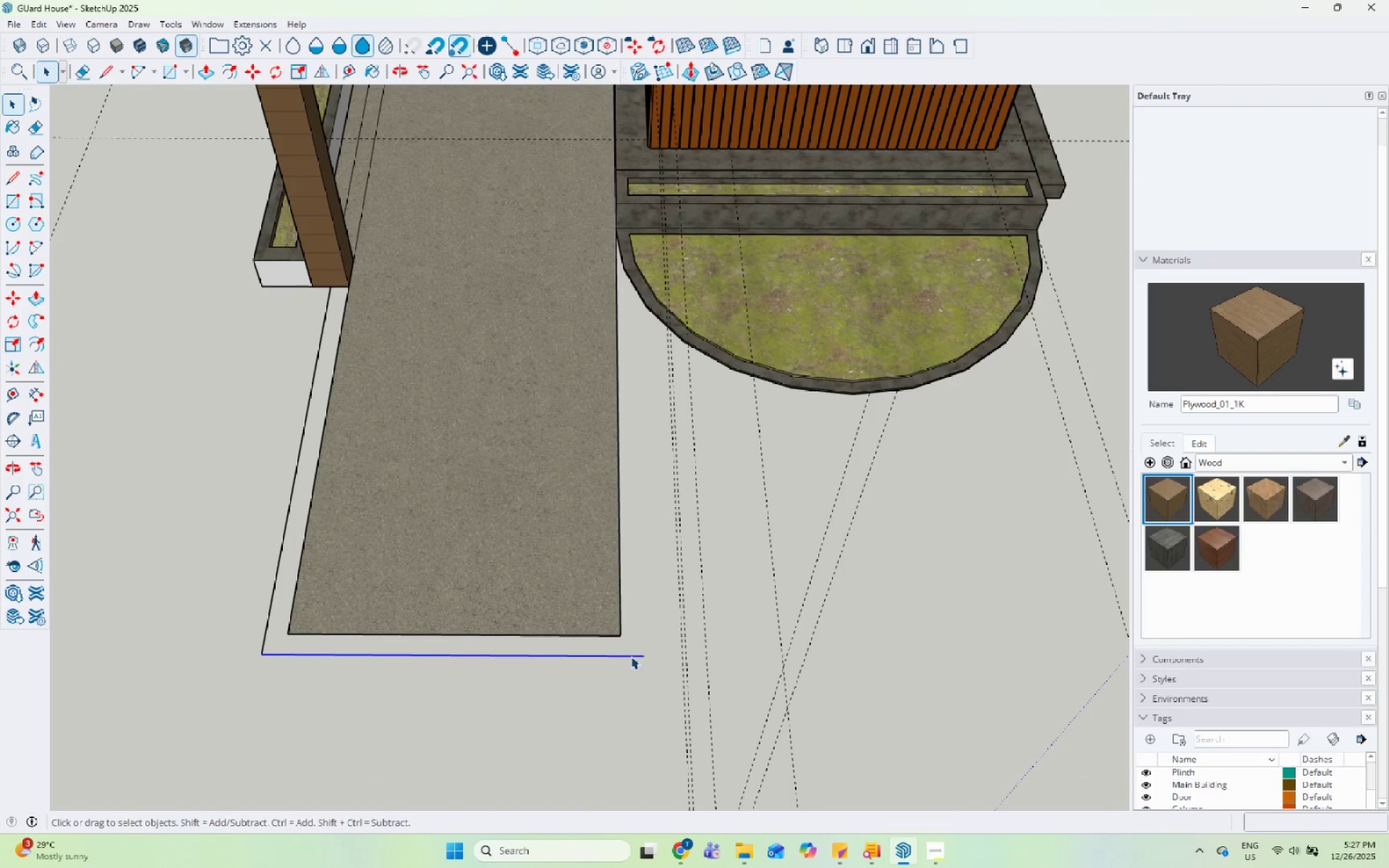 
scroll: coordinate [730, 679], scroll_direction: up, amount: 5.0
 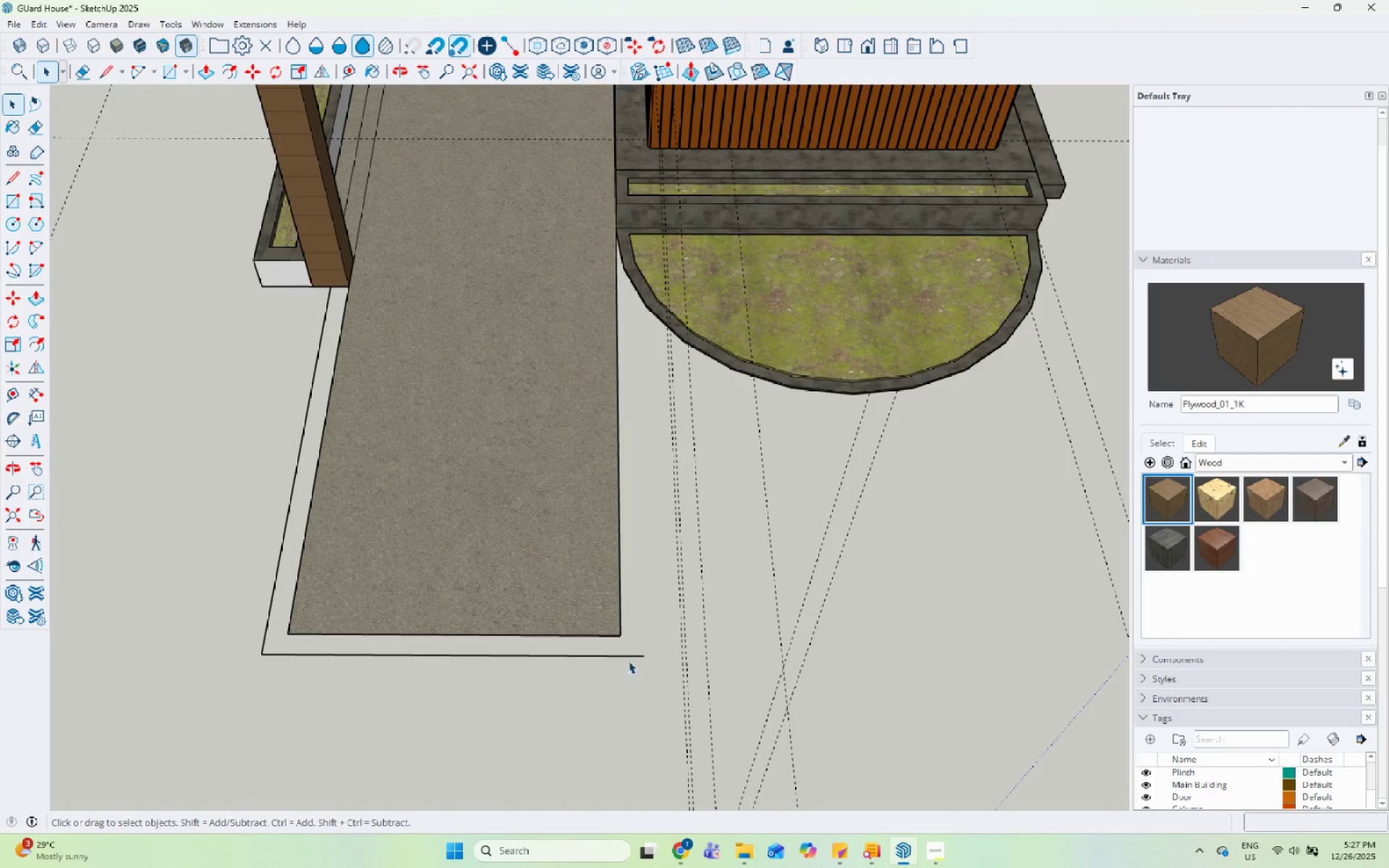 
right_click([631, 656])
 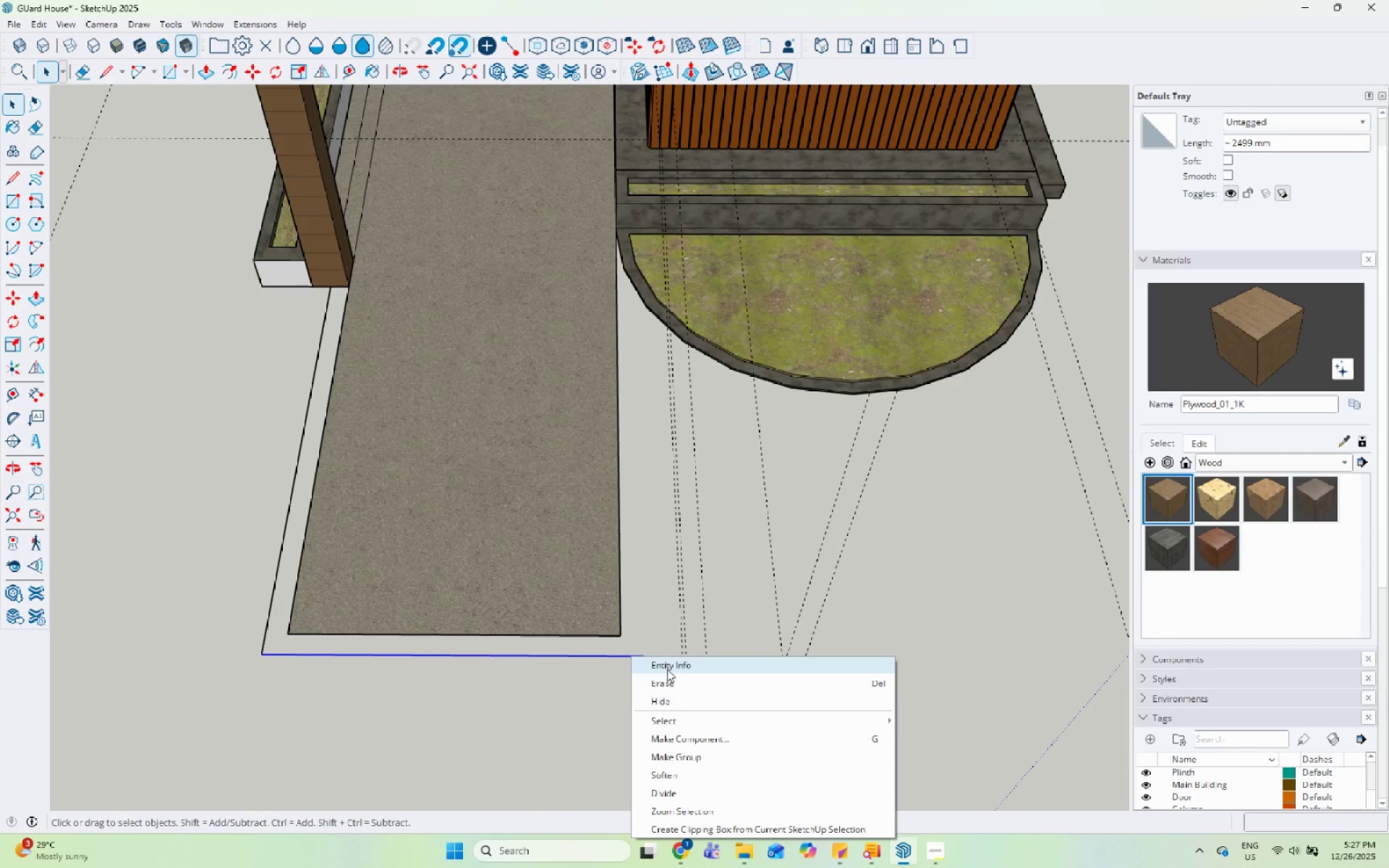 
left_click([674, 682])
 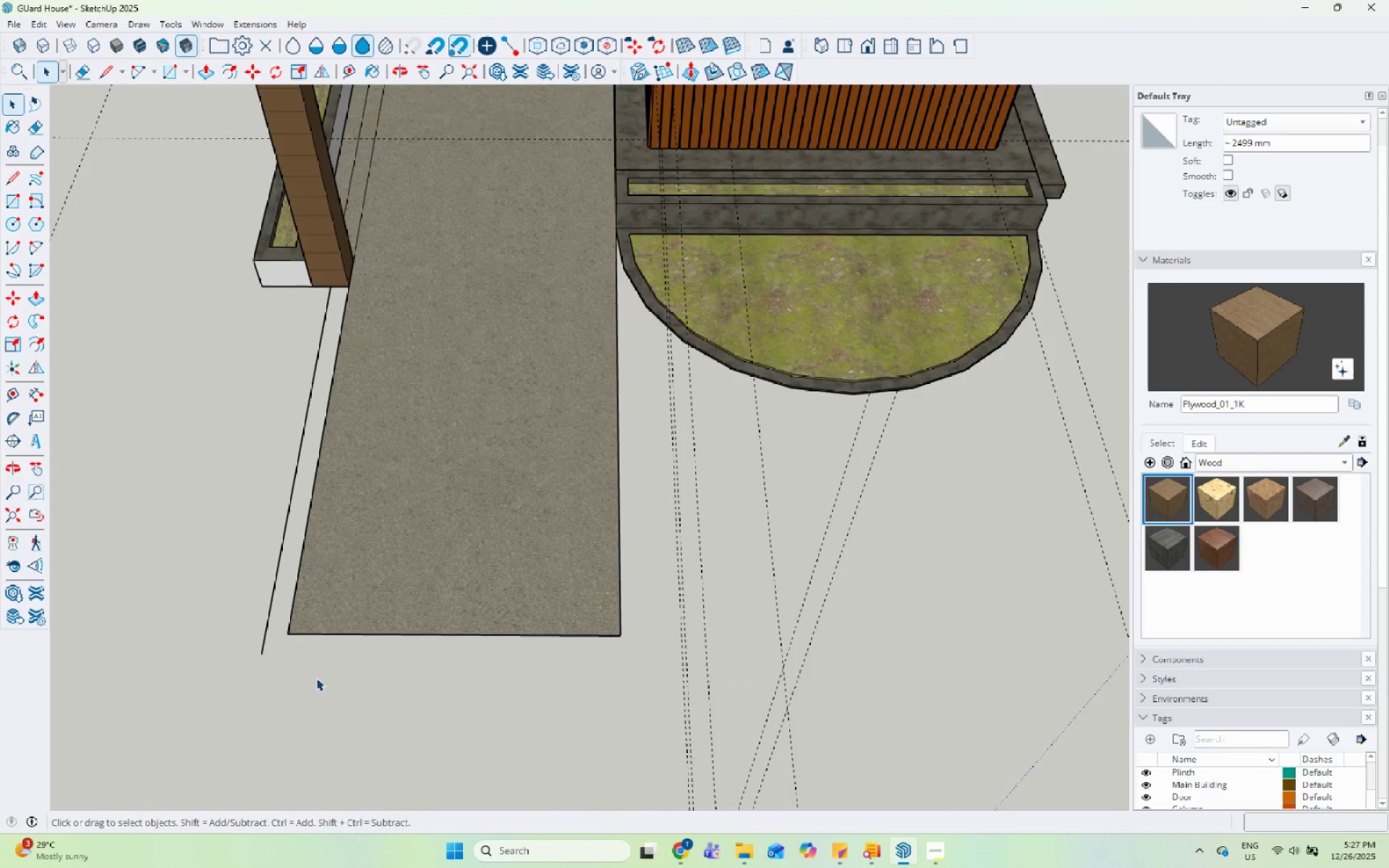 
key(L)
 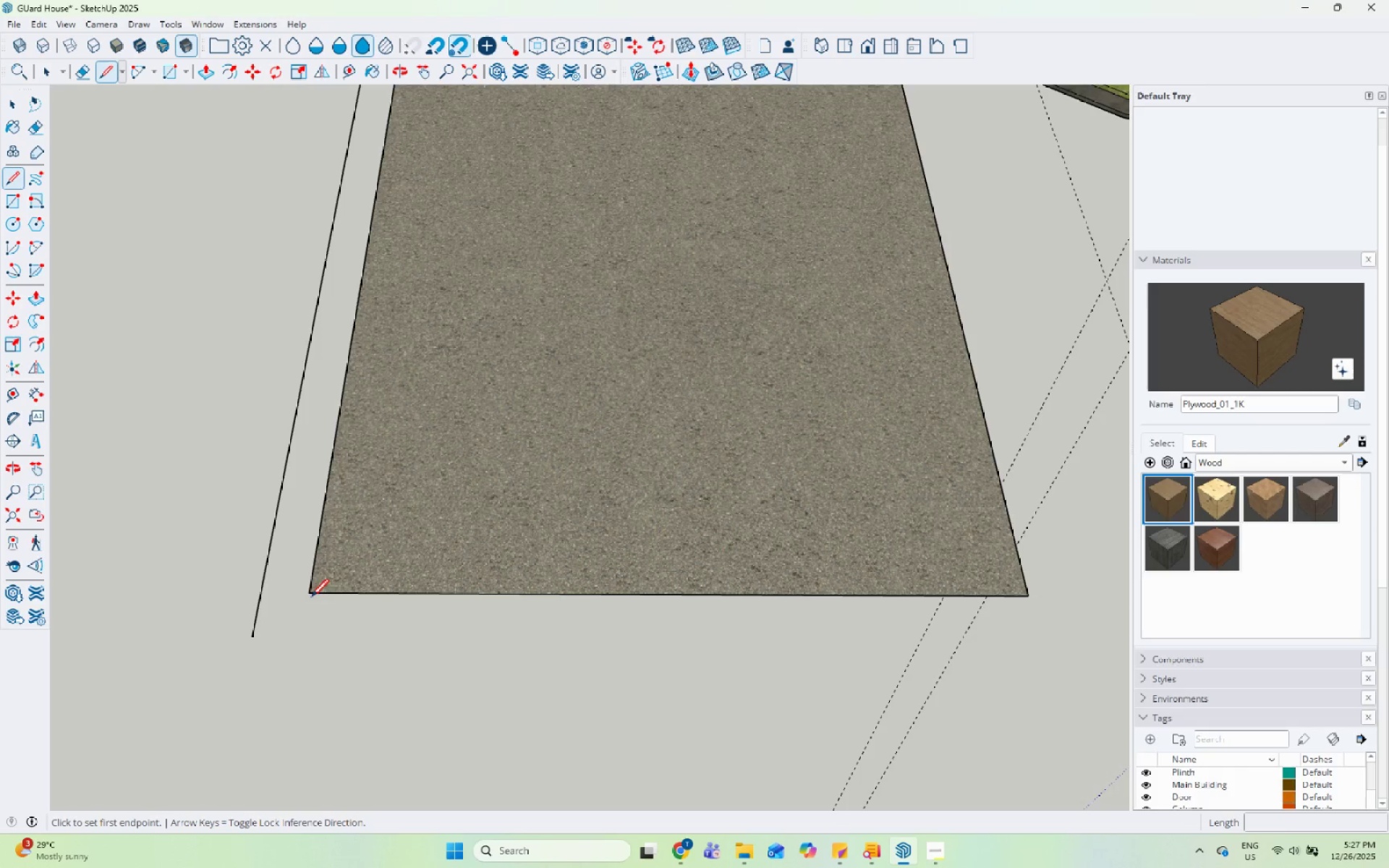 
scroll: coordinate [267, 657], scroll_direction: up, amount: 8.0
 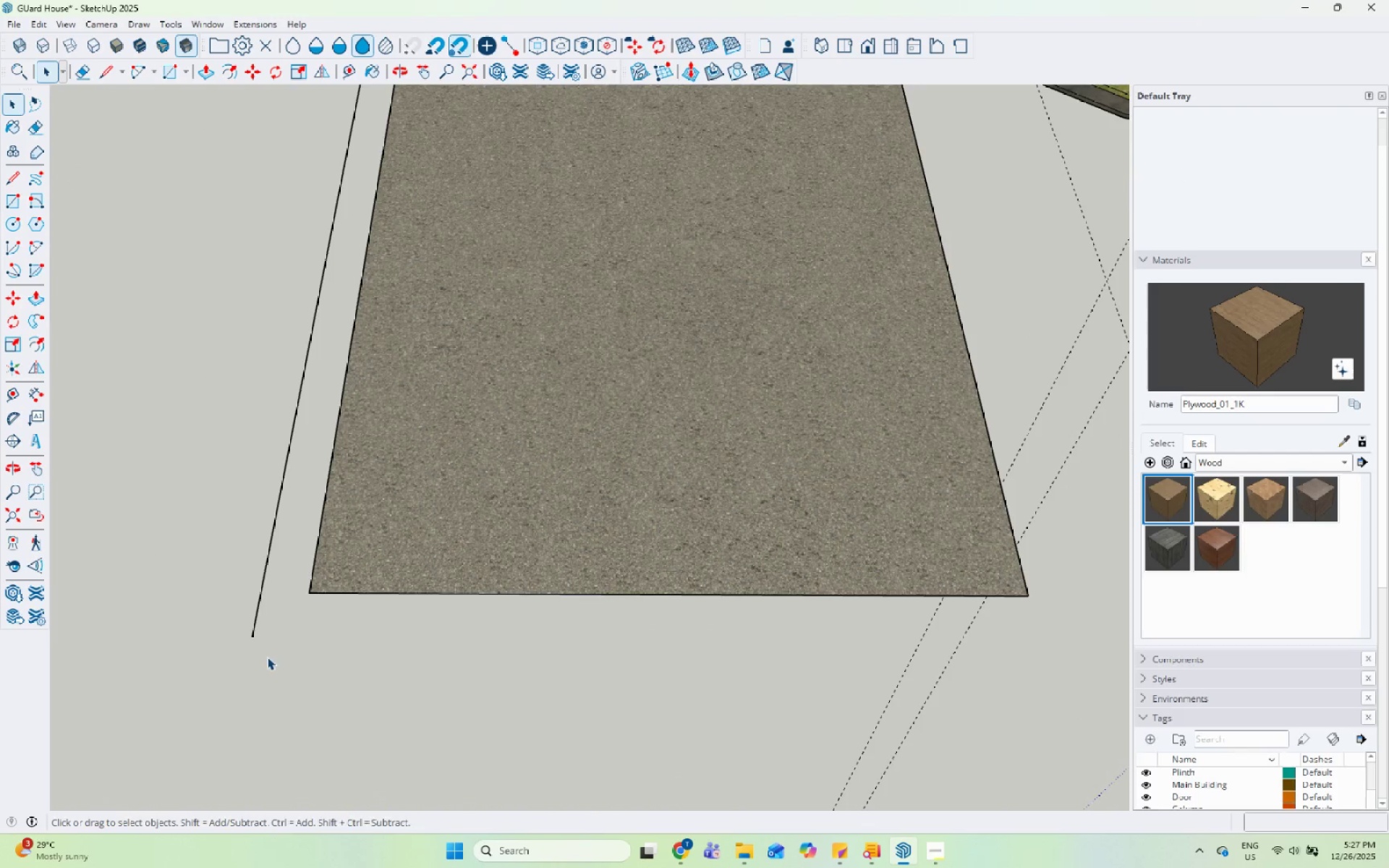 
left_click([310, 595])
 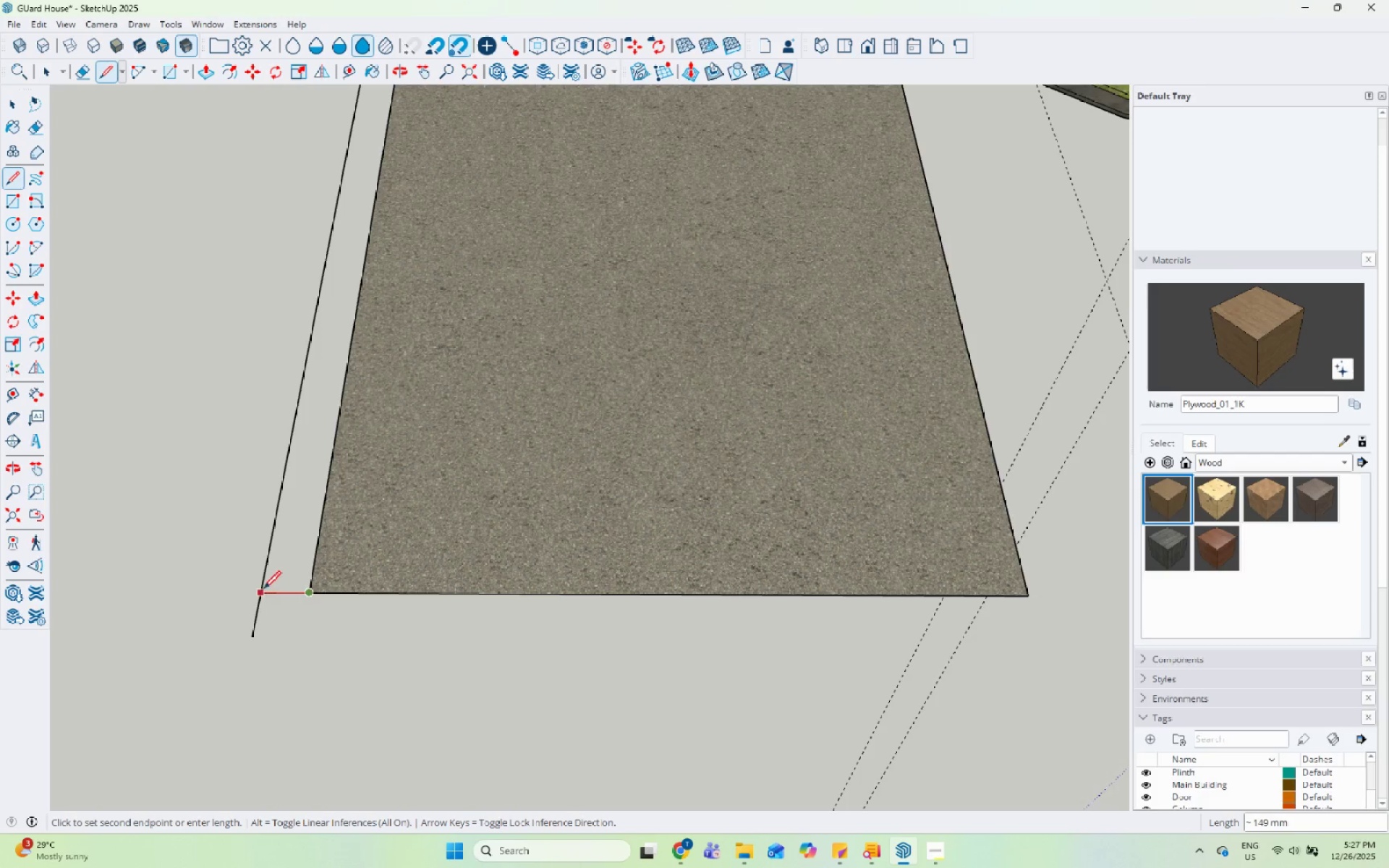 
left_click([260, 590])
 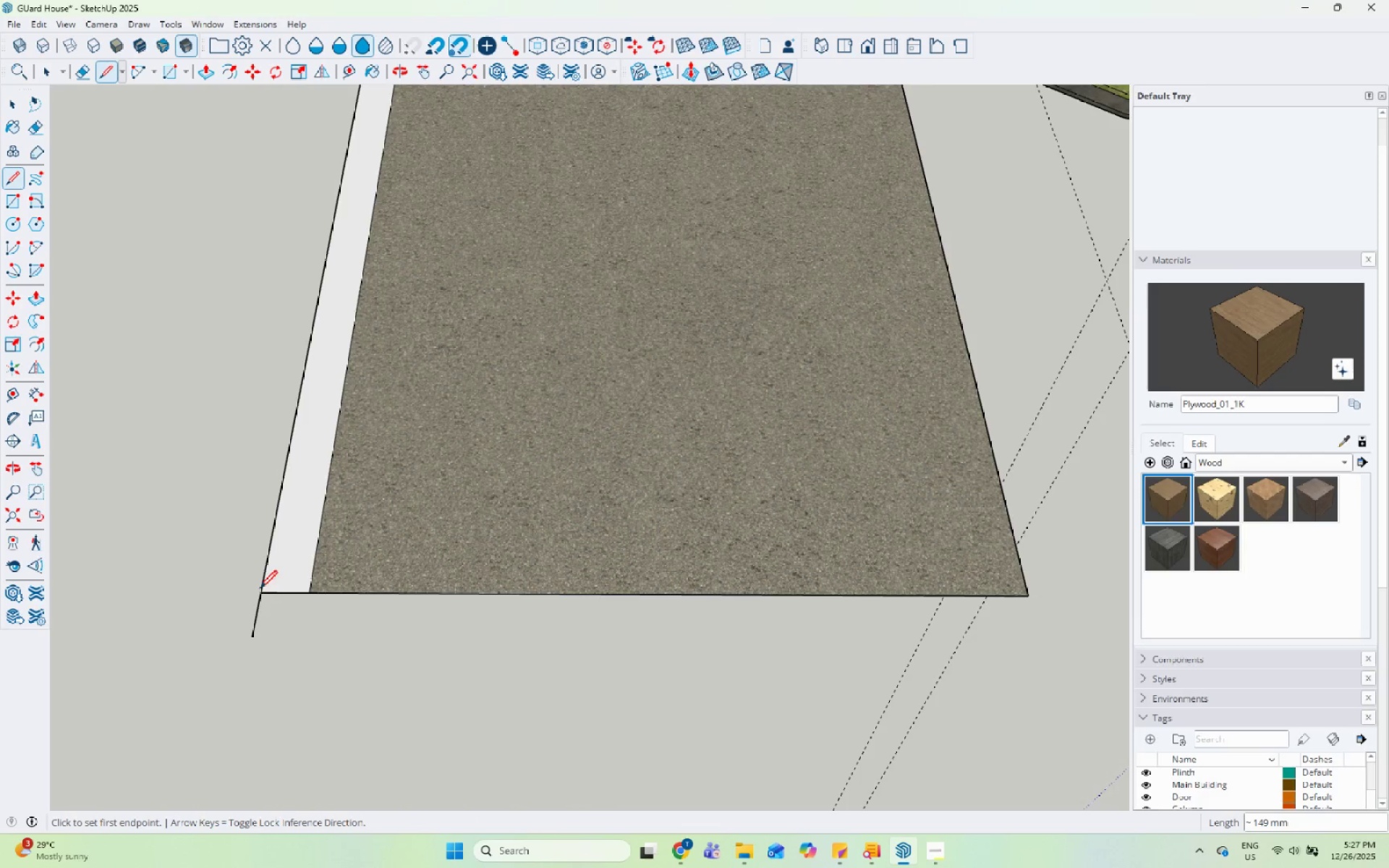 
key(Space)
 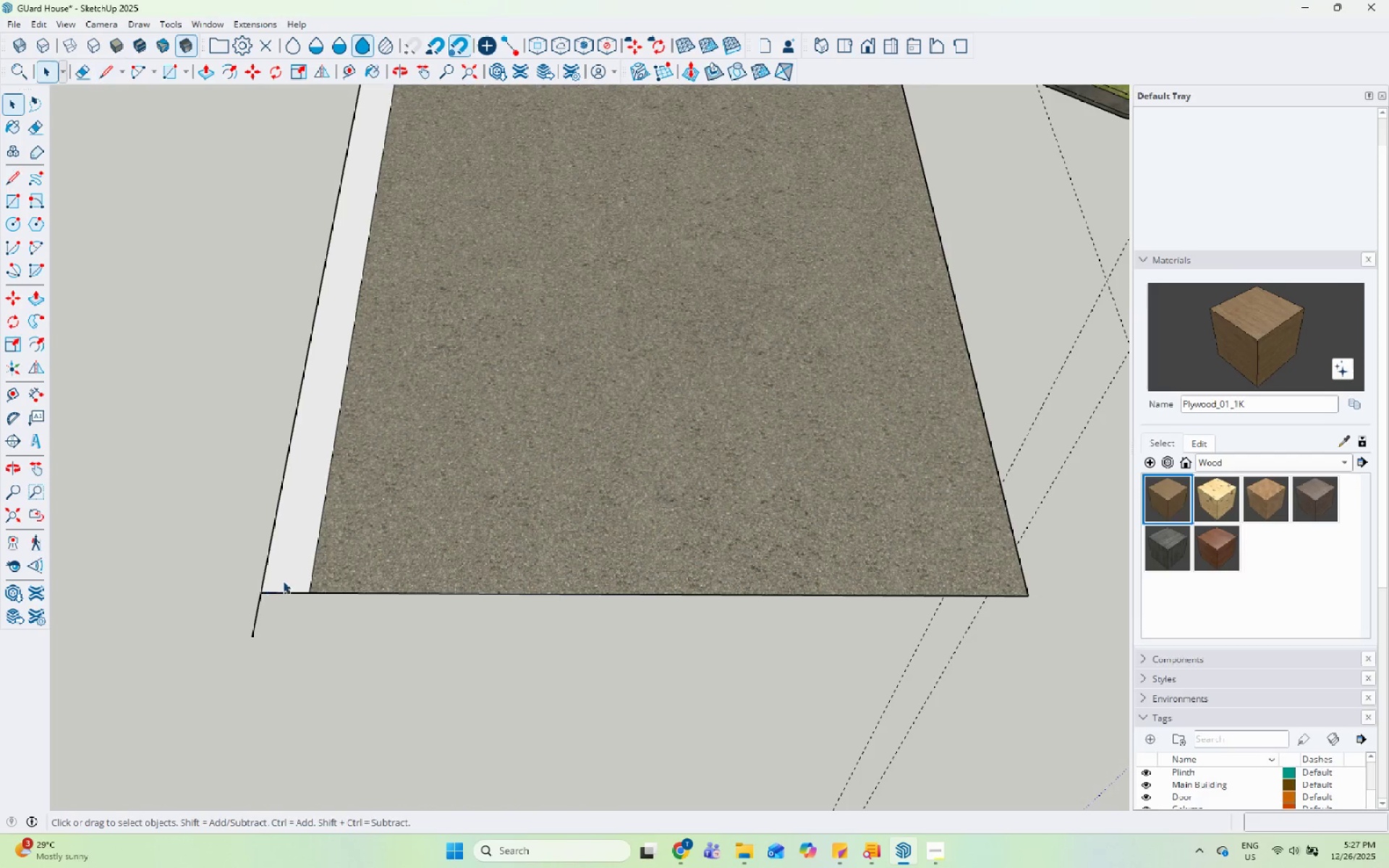 
double_click([283, 579])
 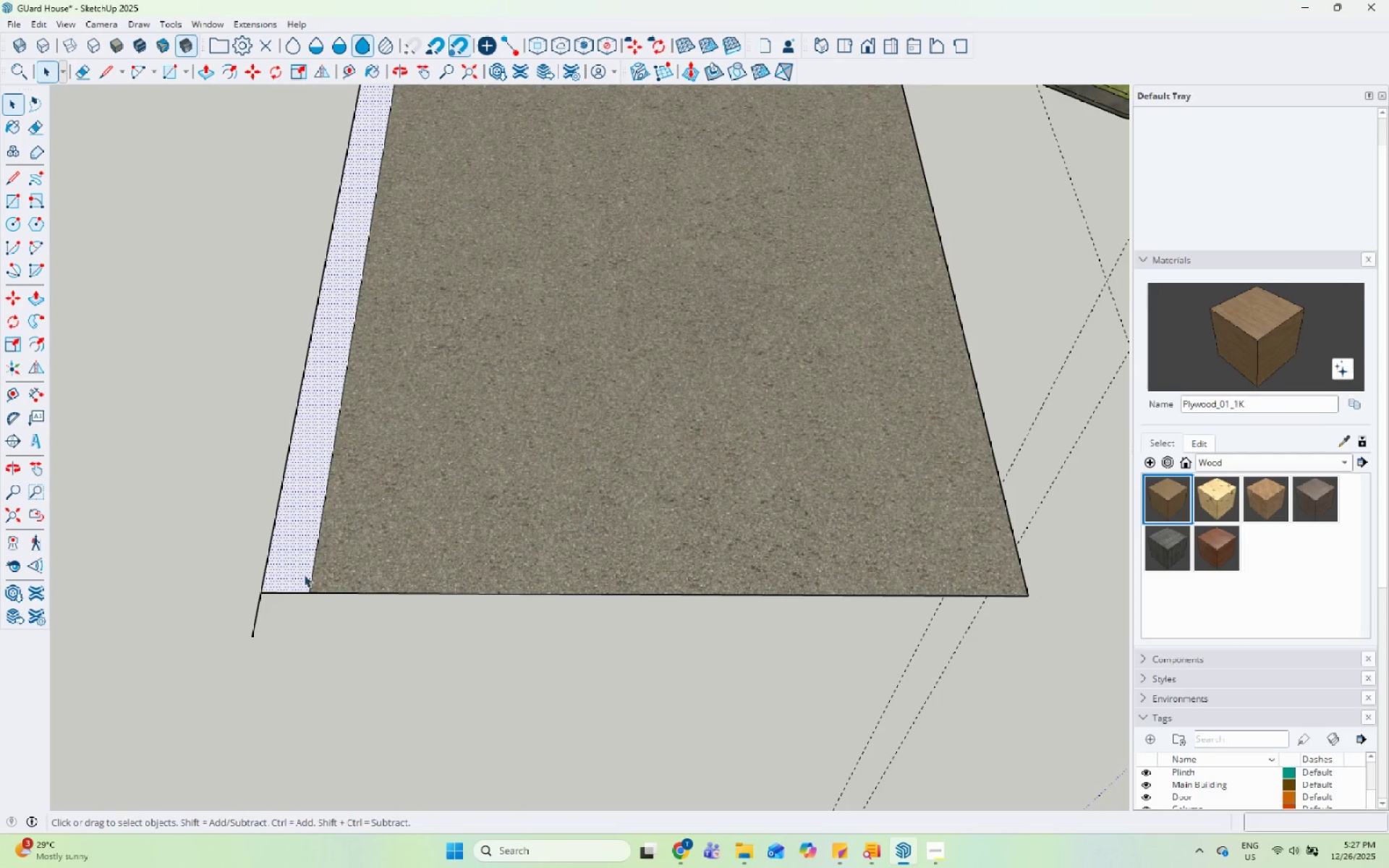 
triple_click([403, 564])
 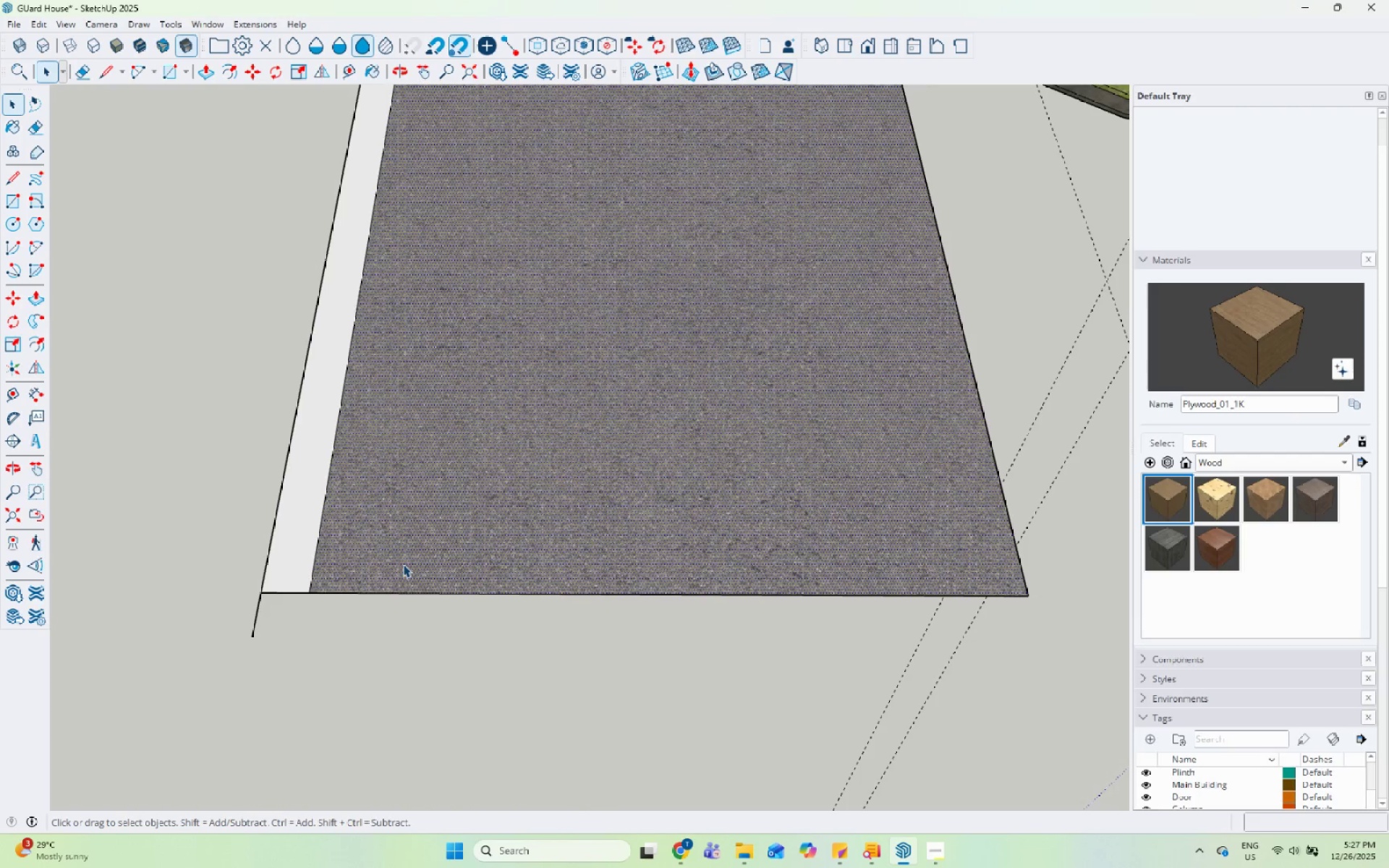 
triple_click([403, 564])
 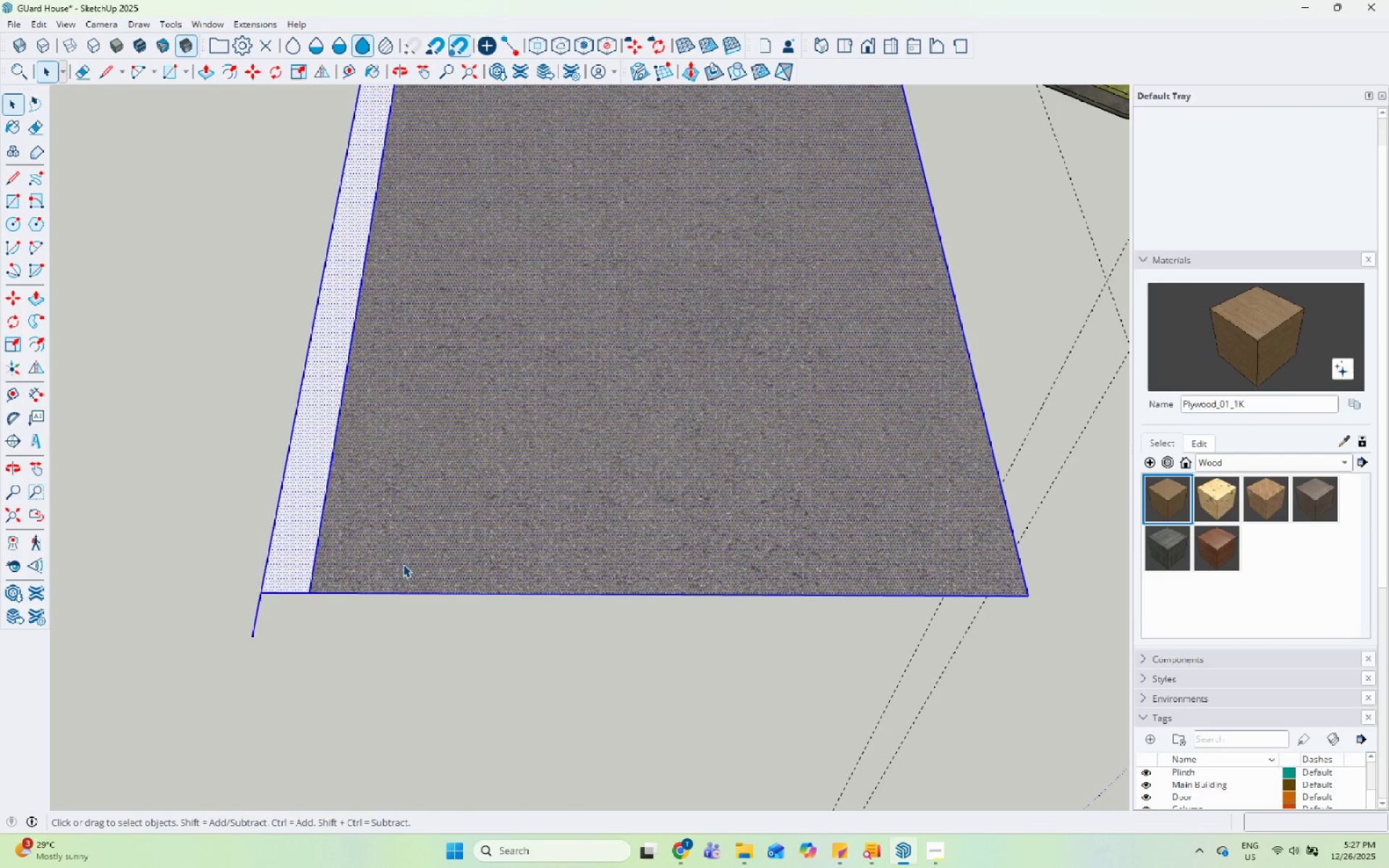 
triple_click([403, 564])
 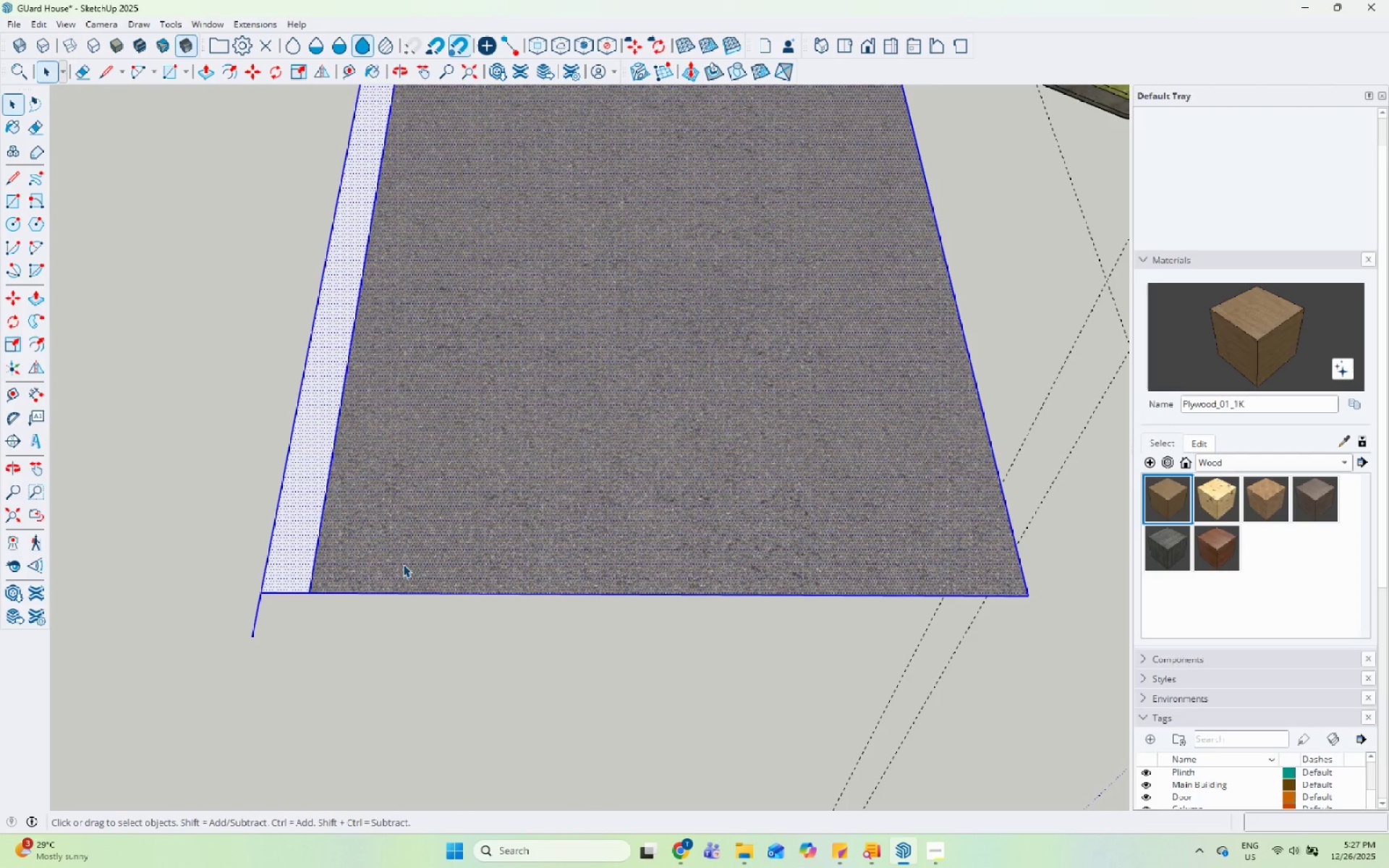 
key(Escape)
 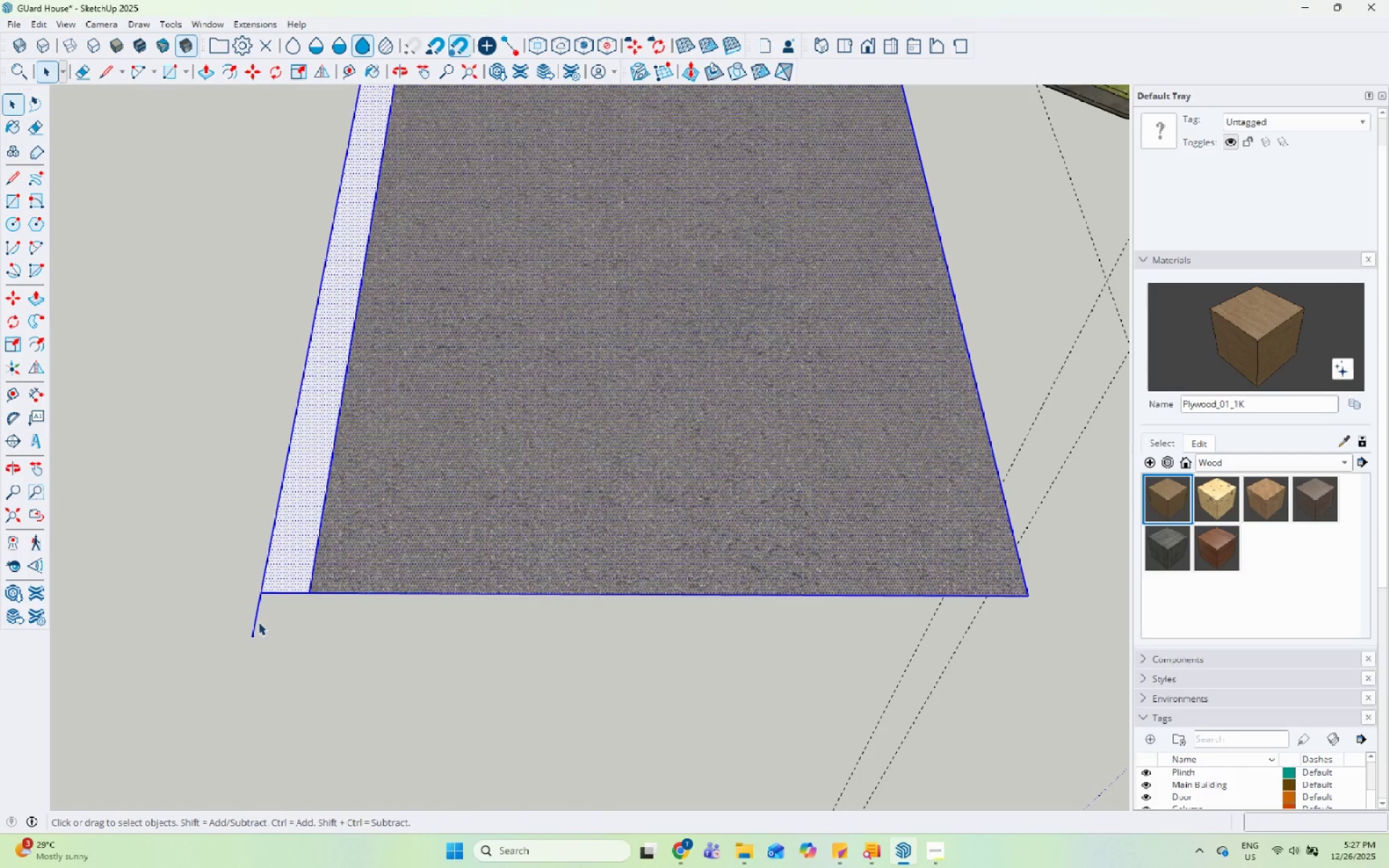 
double_click([257, 620])
 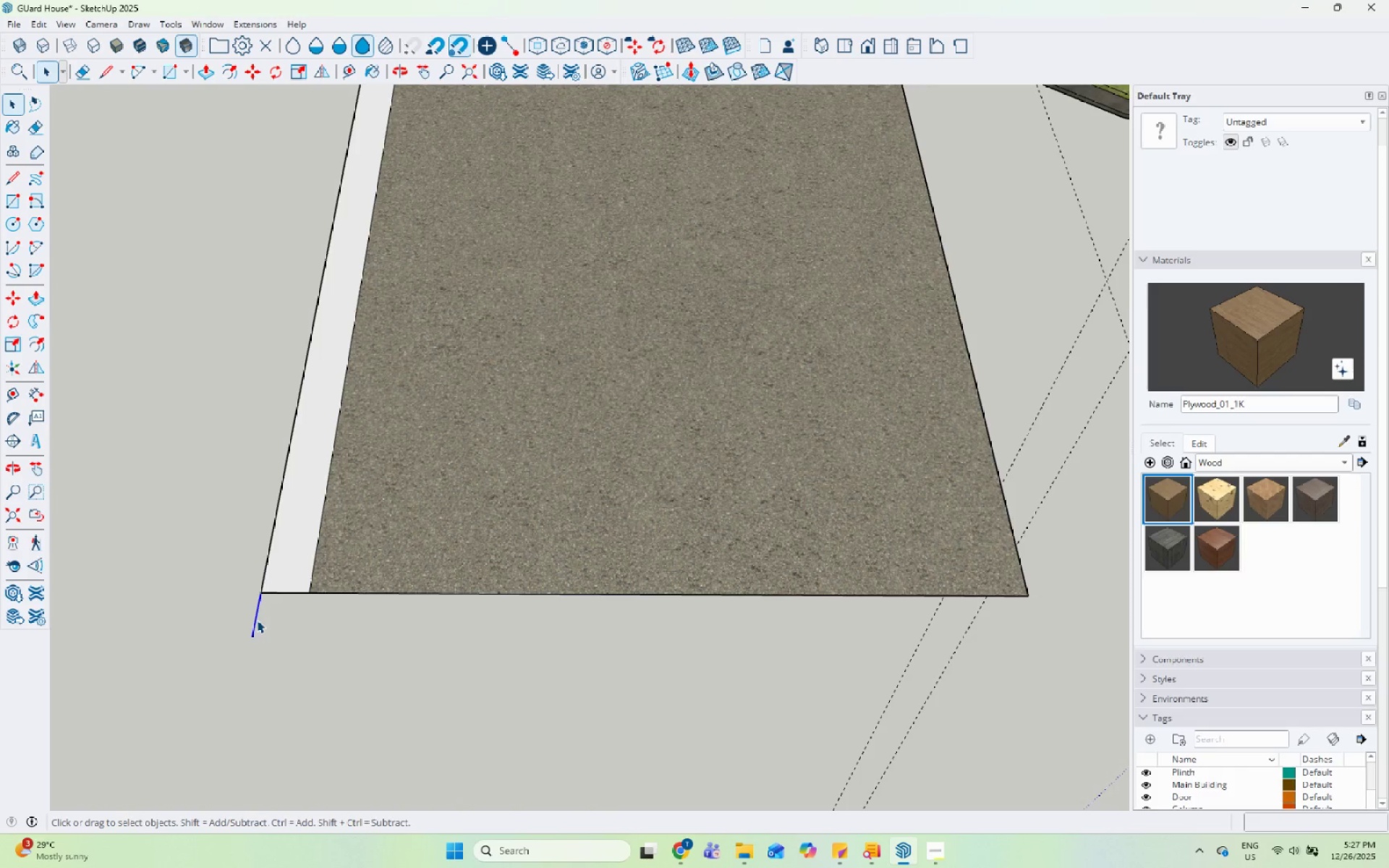 
right_click([257, 620])
 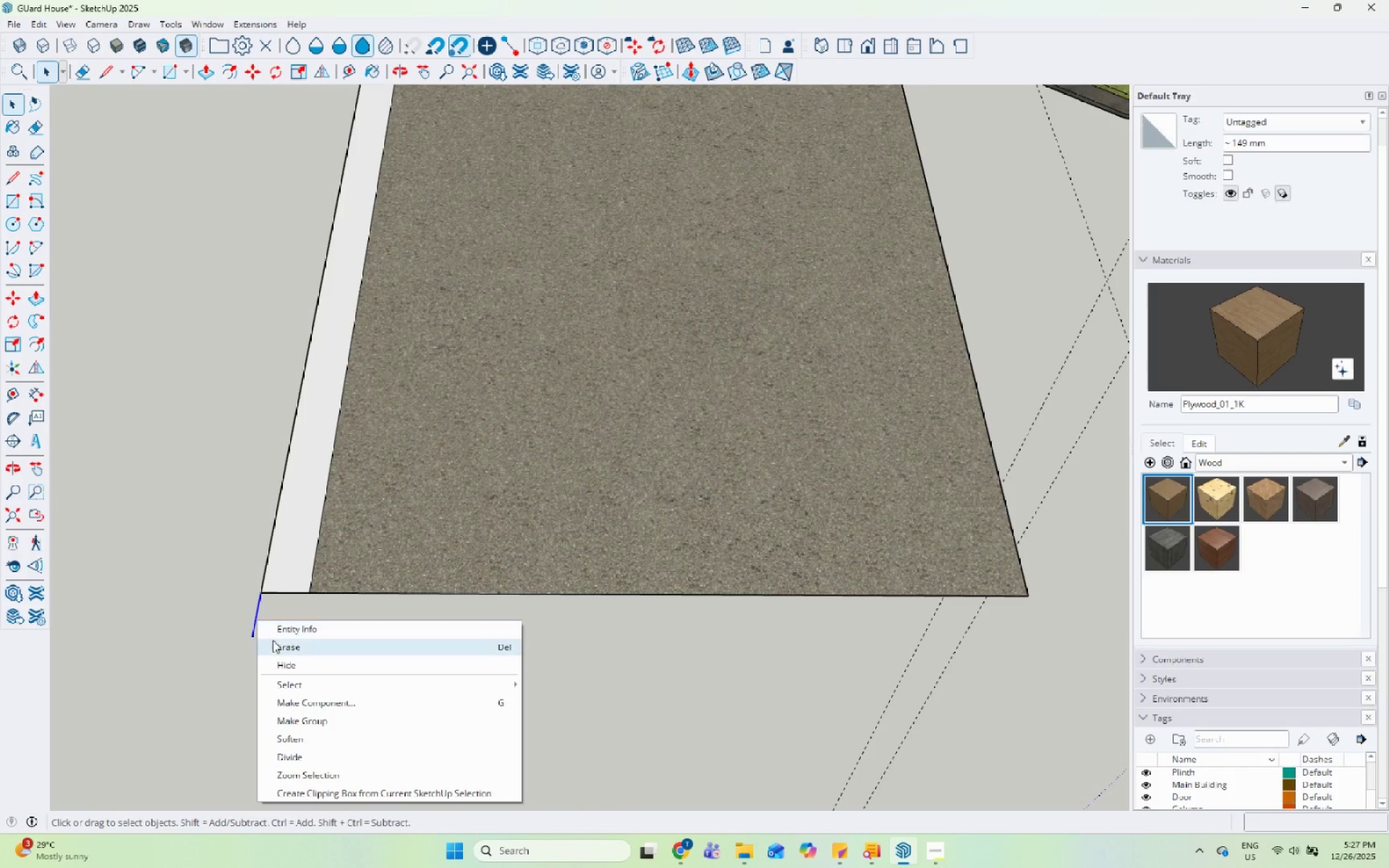 
left_click([273, 640])
 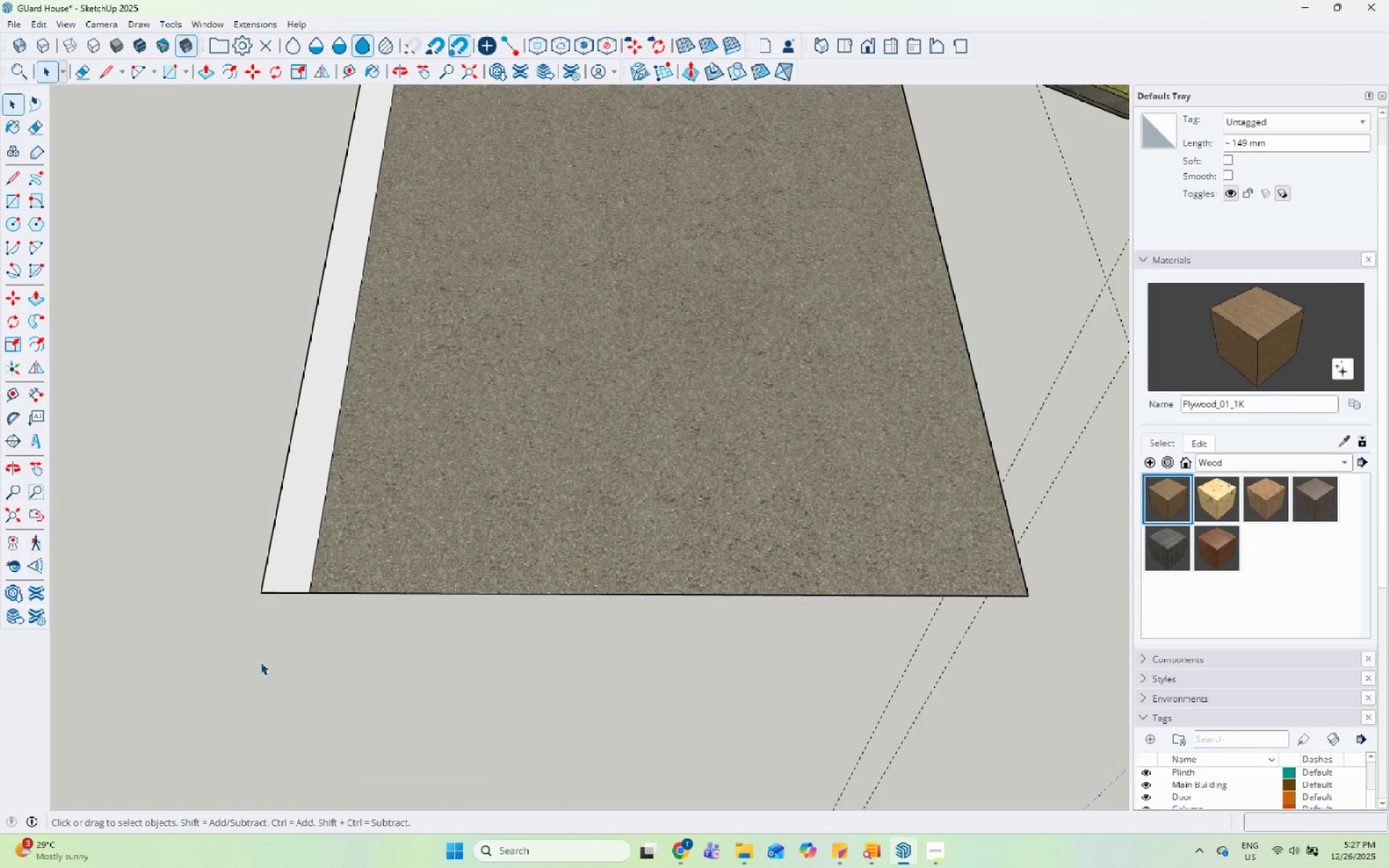 
scroll: coordinate [359, 654], scroll_direction: down, amount: 11.0
 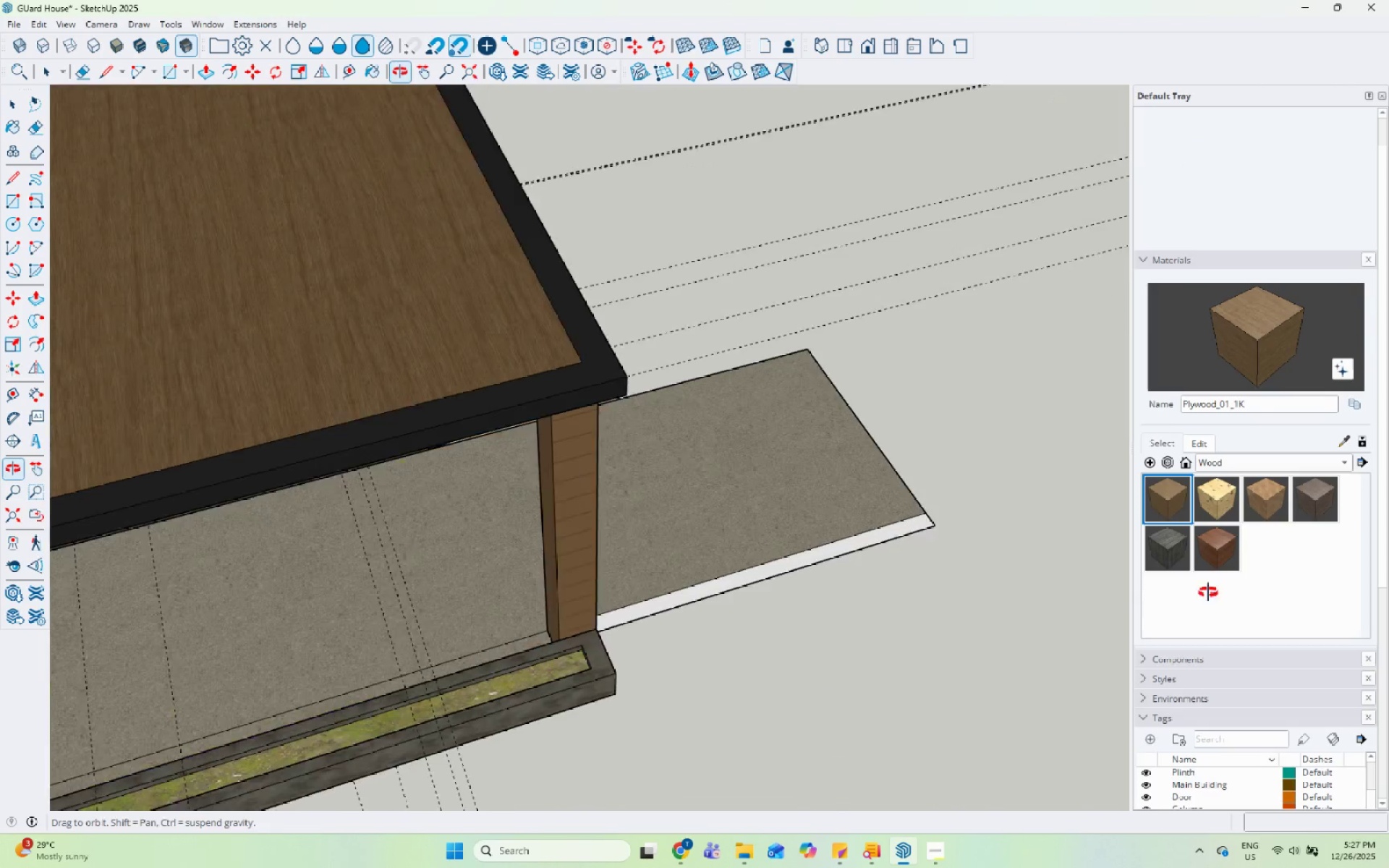 
left_click([712, 566])
 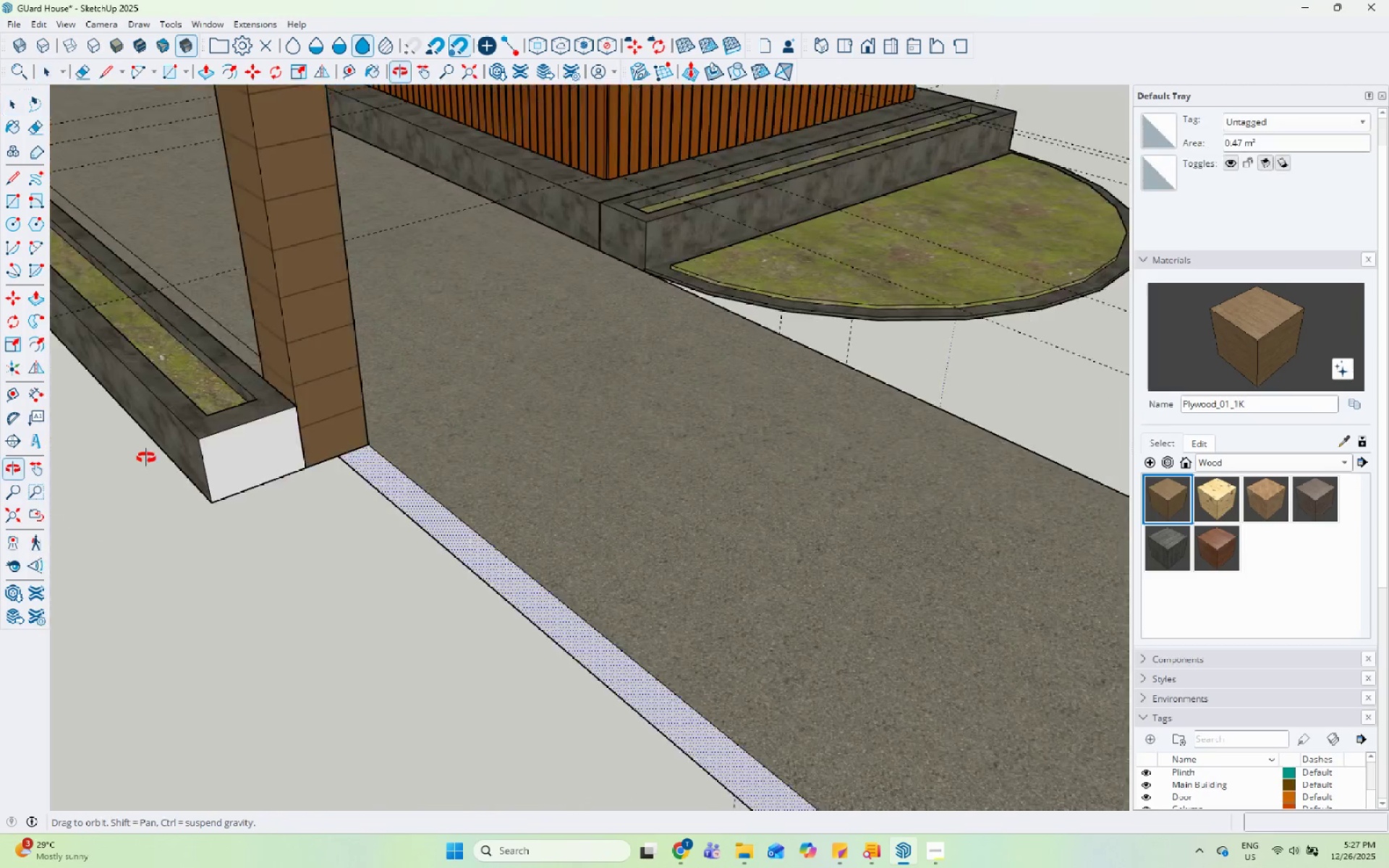 
scroll: coordinate [271, 445], scroll_direction: up, amount: 11.0
 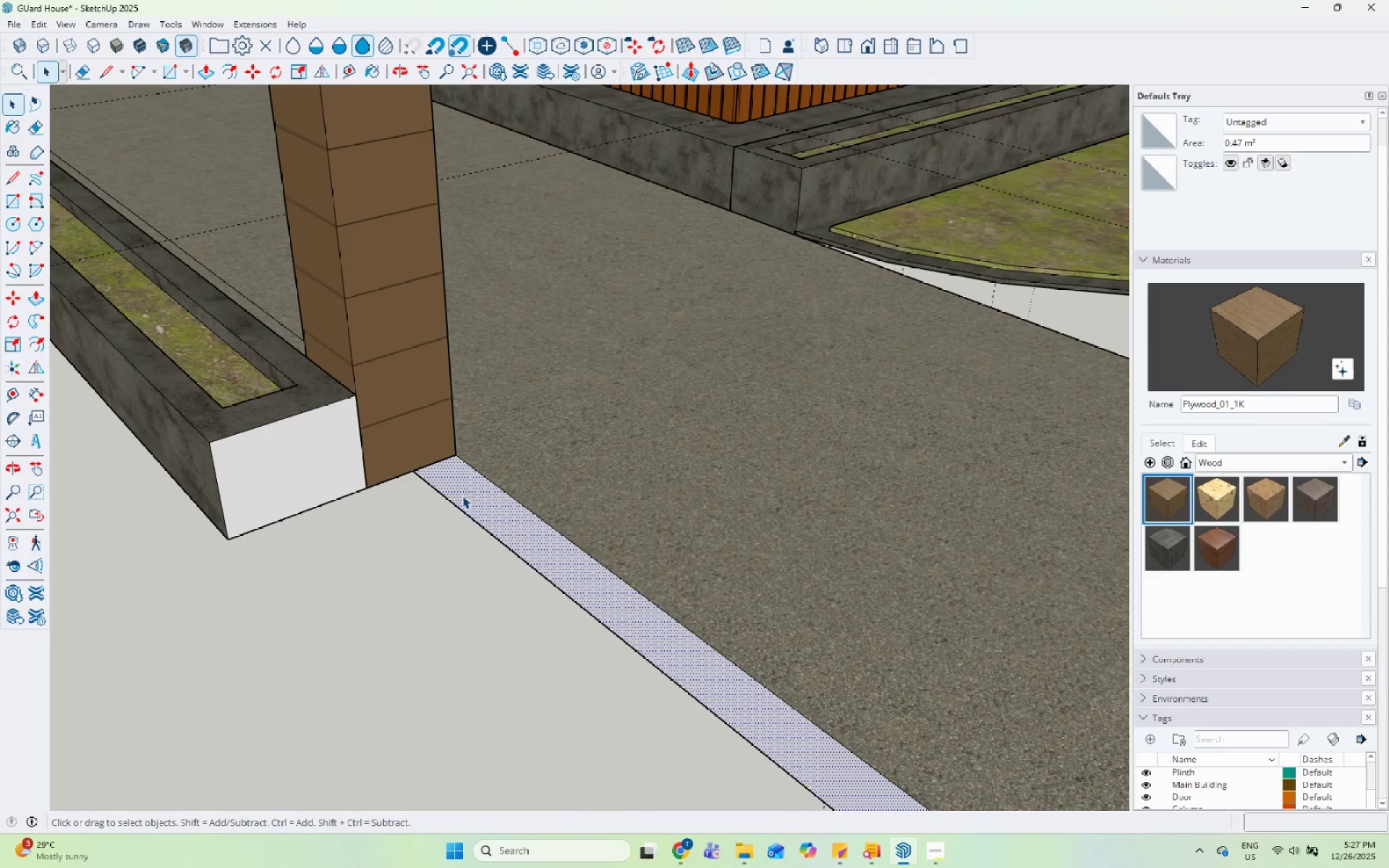 
key(P)
 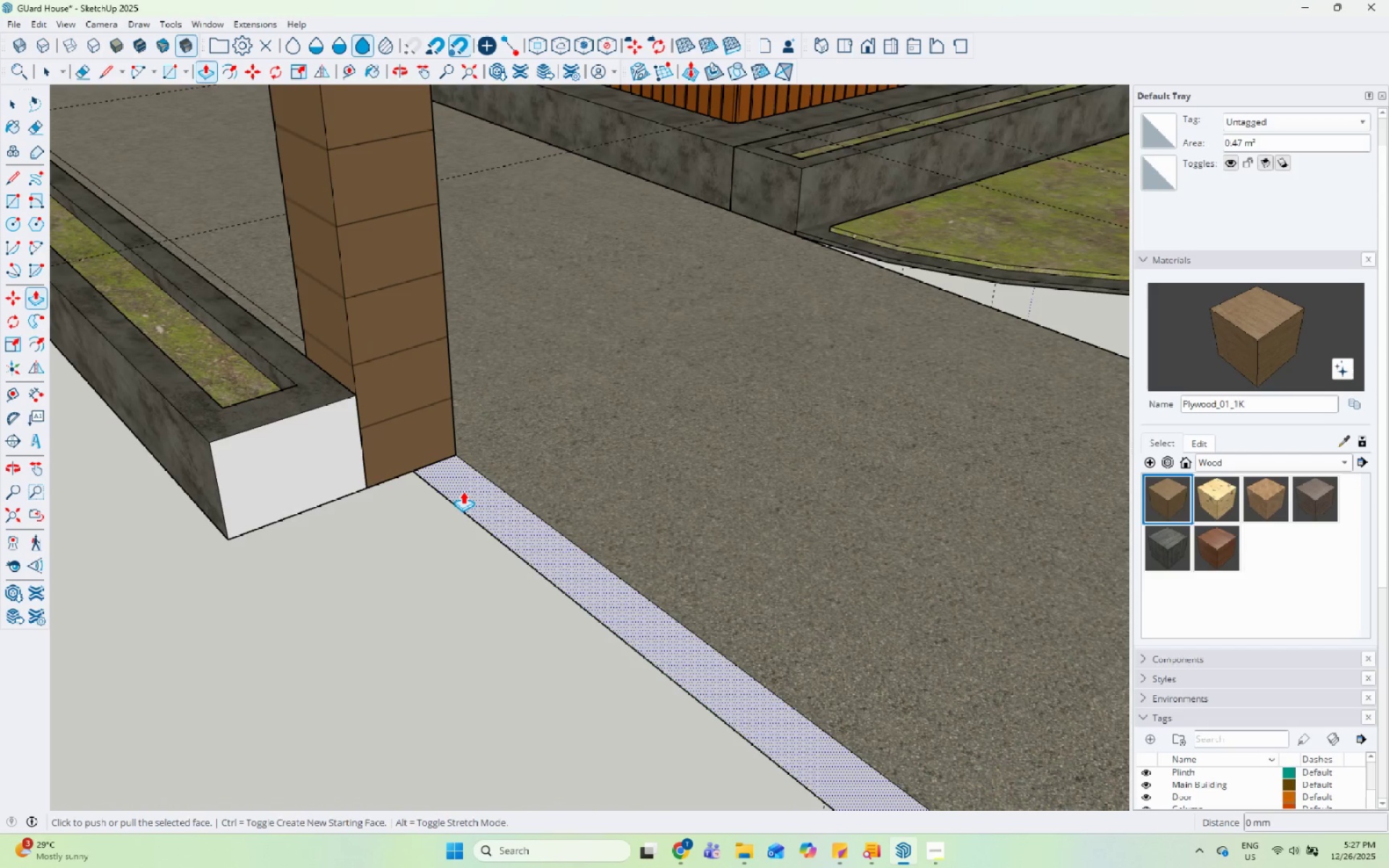 
left_click([463, 491])
 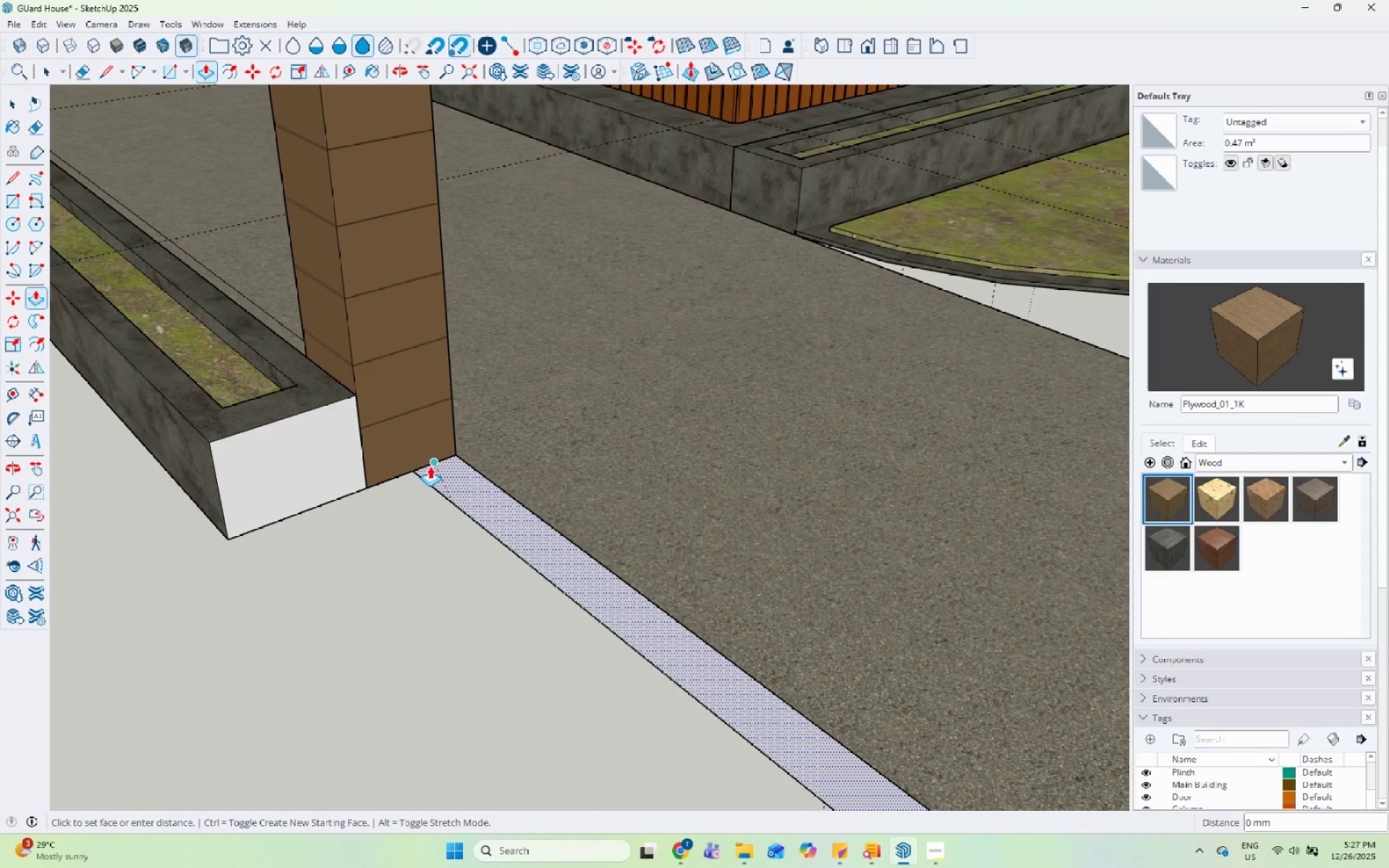 
left_click([434, 452])
 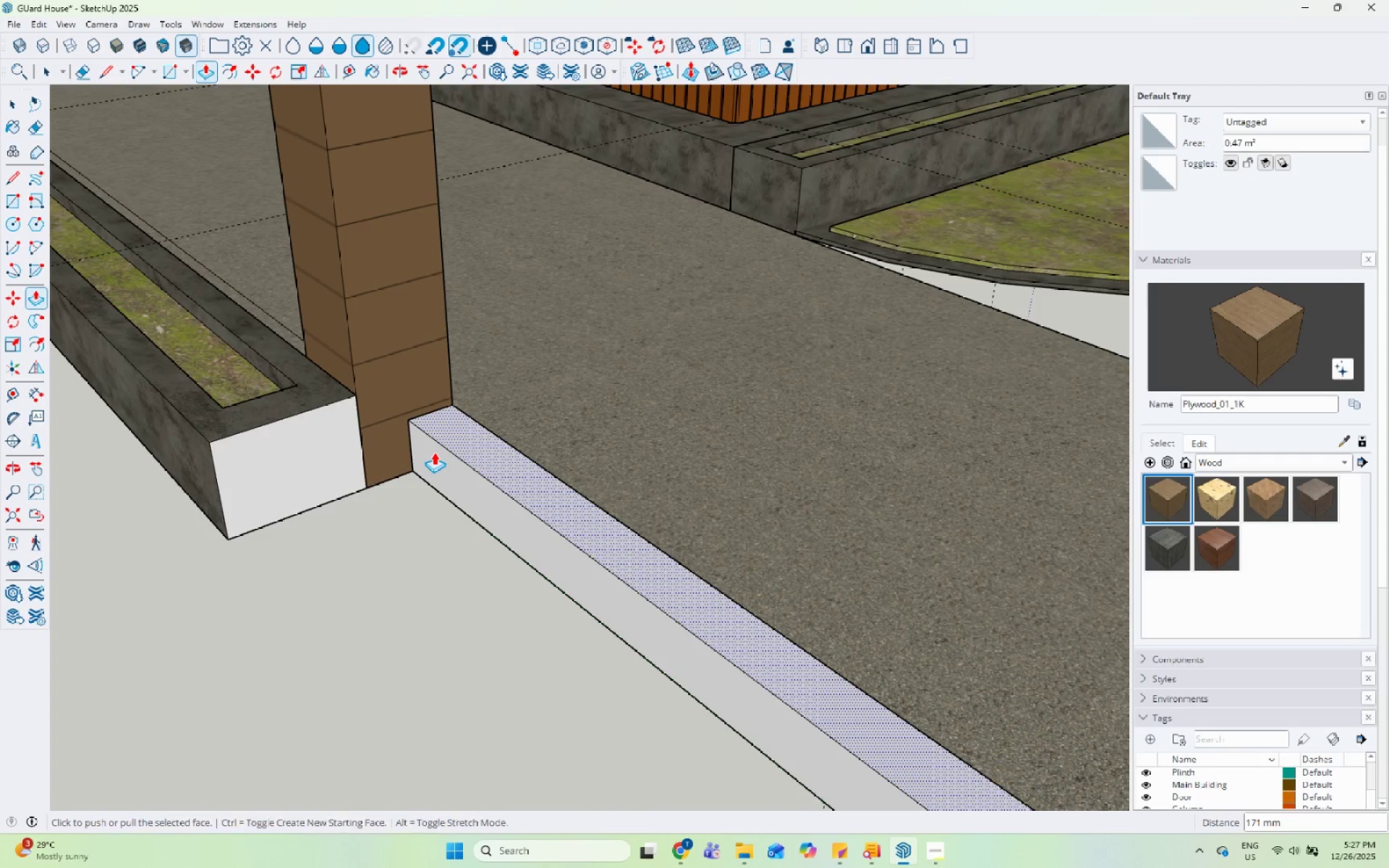 
key(Space)
 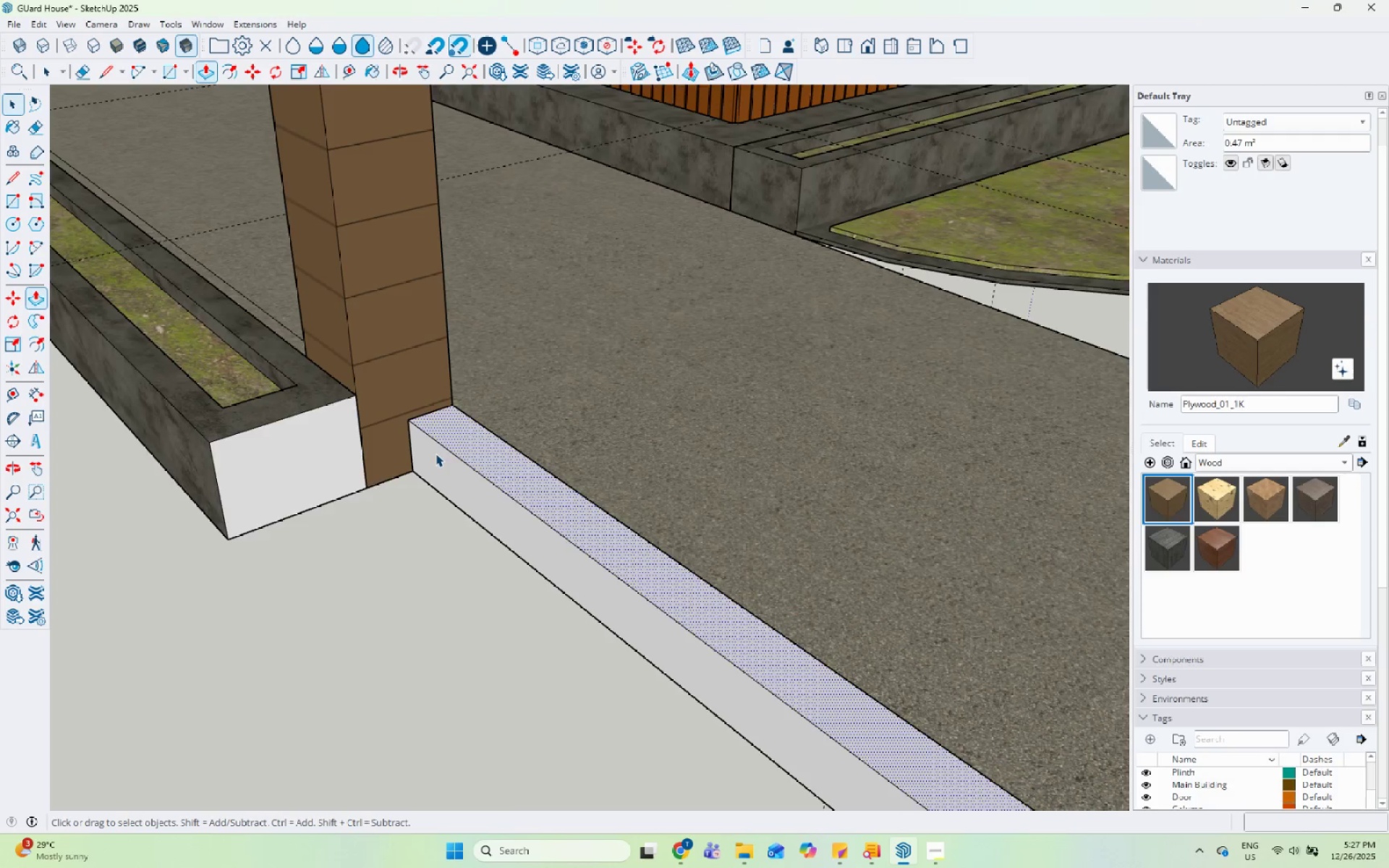 
scroll: coordinate [443, 516], scroll_direction: down, amount: 19.0
 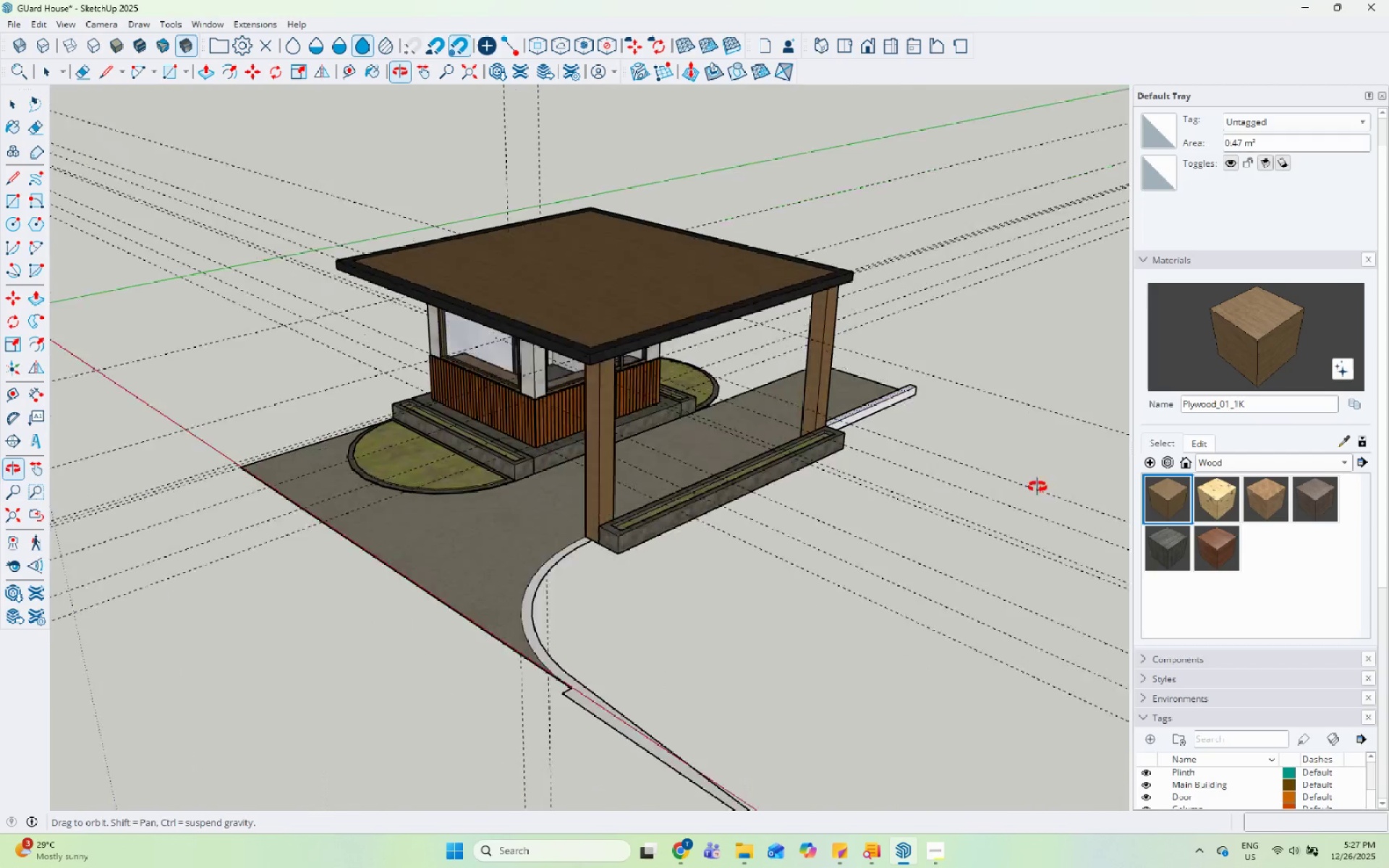 
scroll: coordinate [667, 616], scroll_direction: up, amount: 3.0
 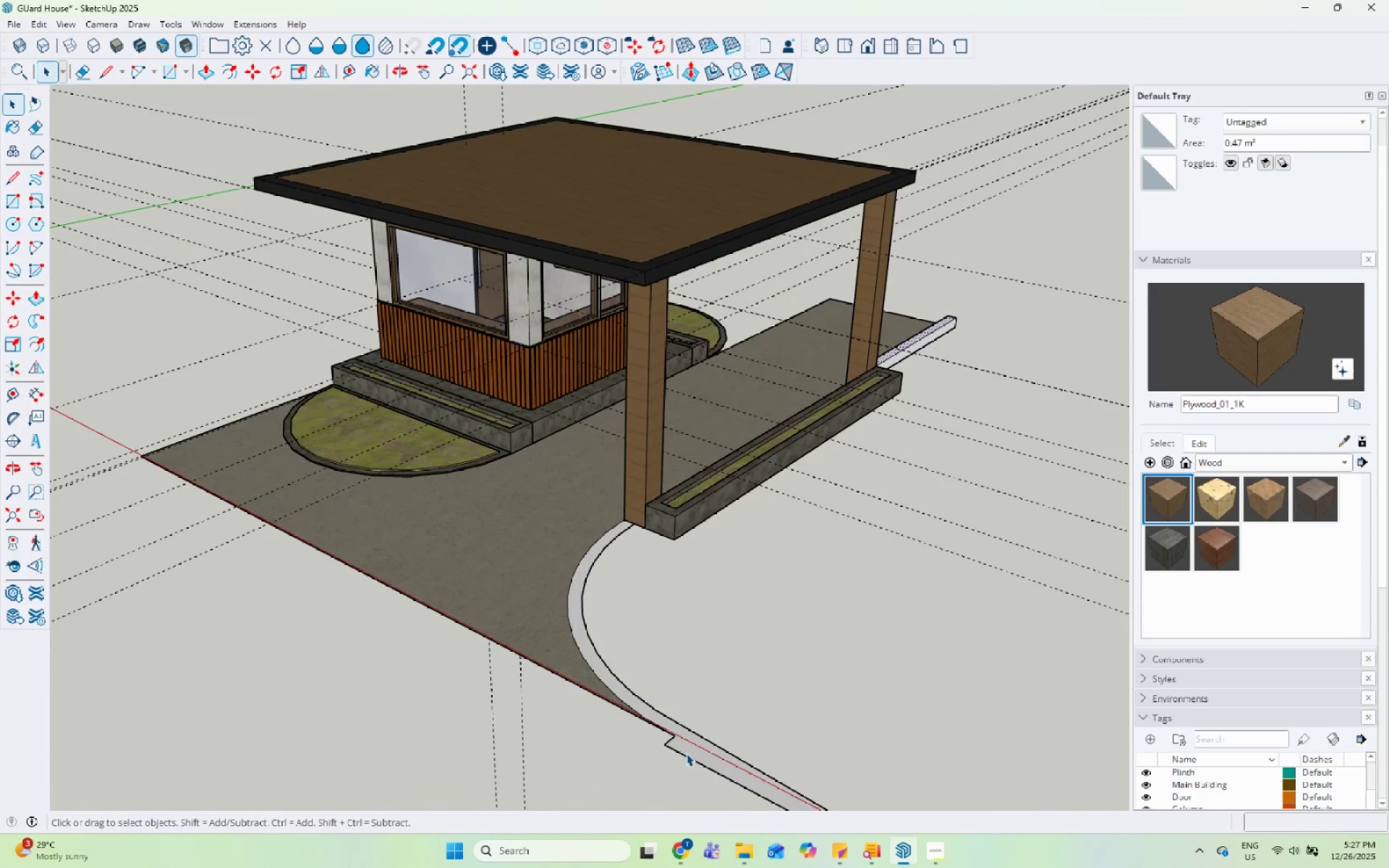 
left_click([684, 752])
 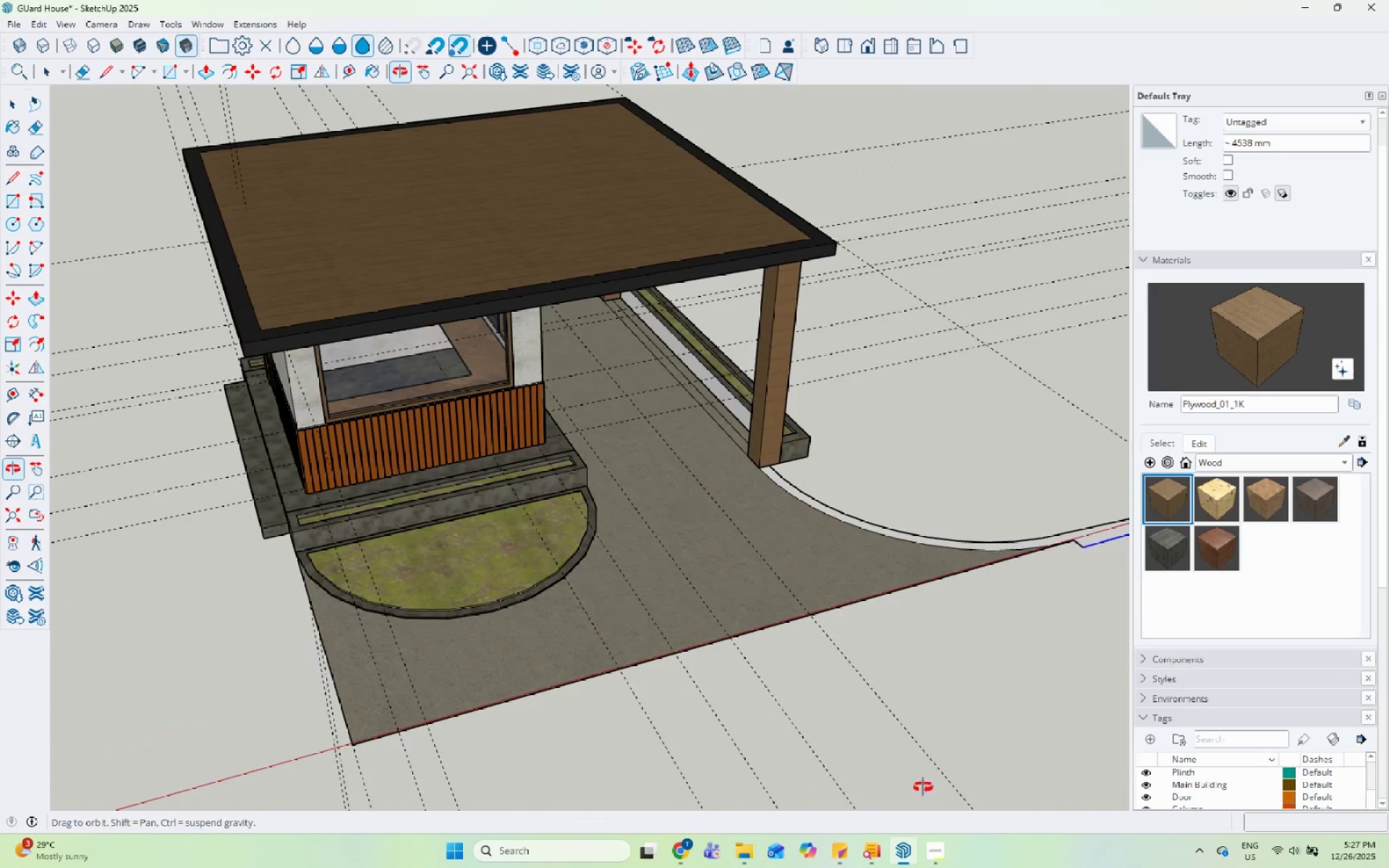 
scroll: coordinate [804, 577], scroll_direction: up, amount: 9.0
 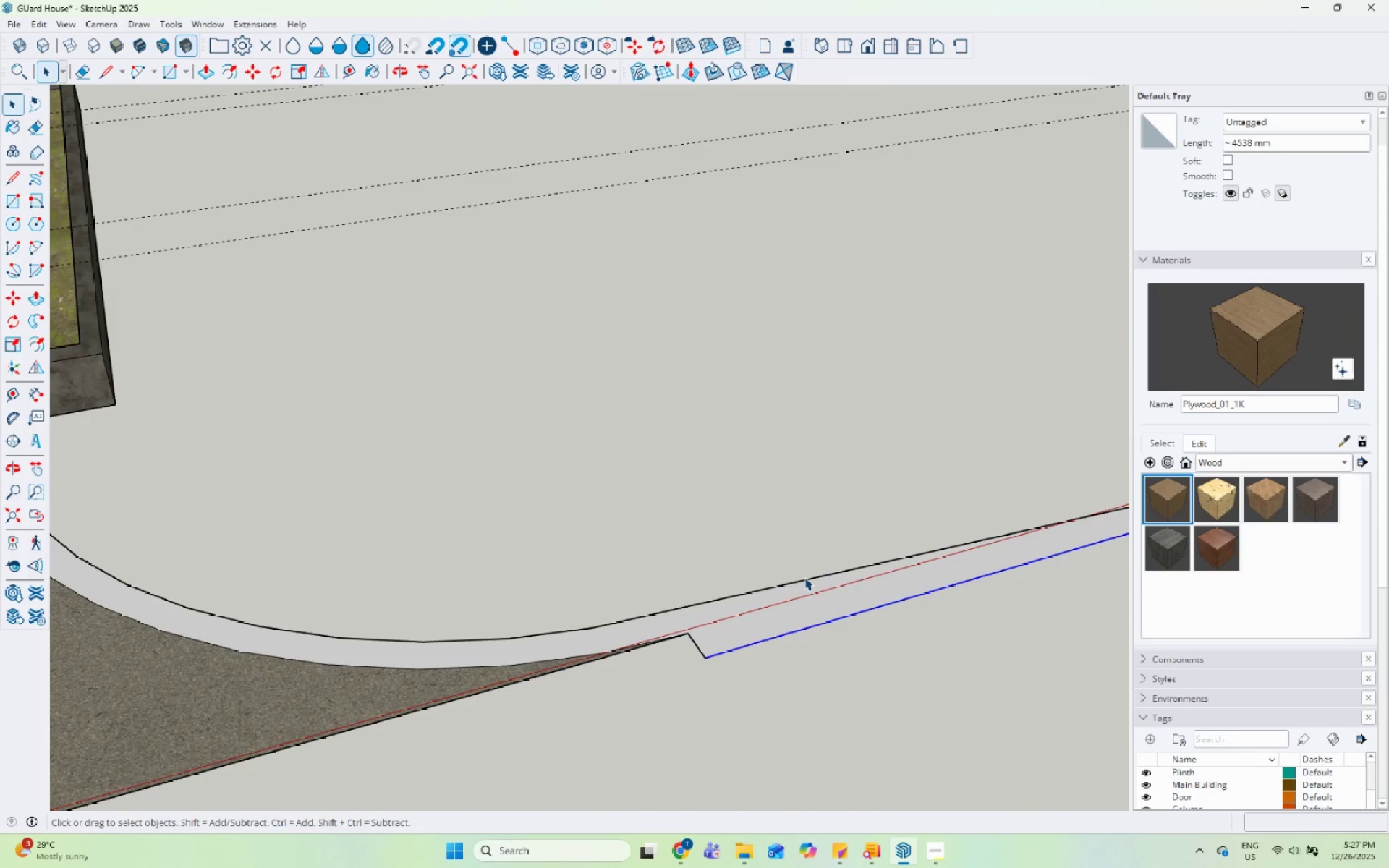 
key(L)
 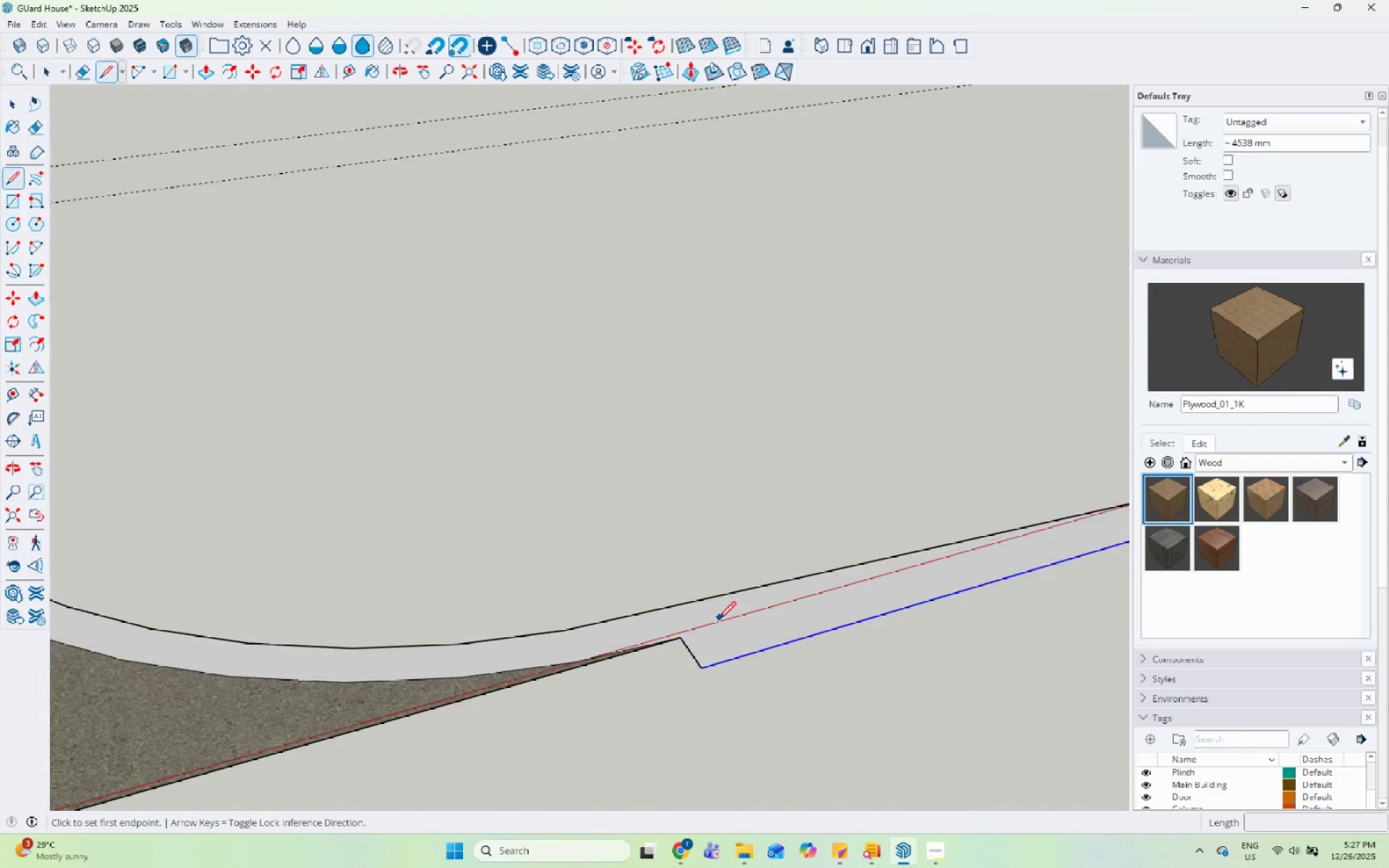 
scroll: coordinate [718, 624], scroll_direction: up, amount: 6.0
 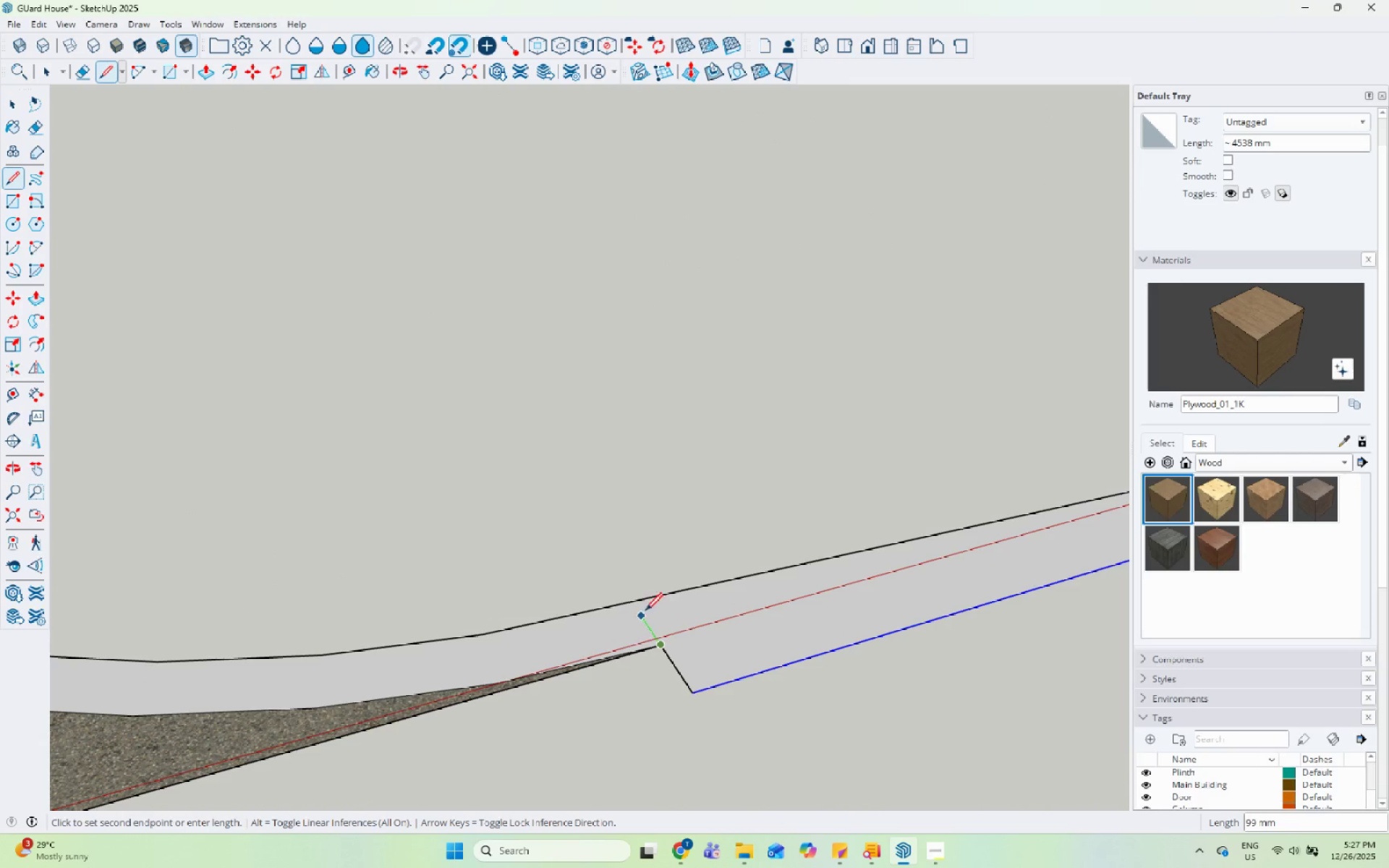 
left_click([638, 602])
 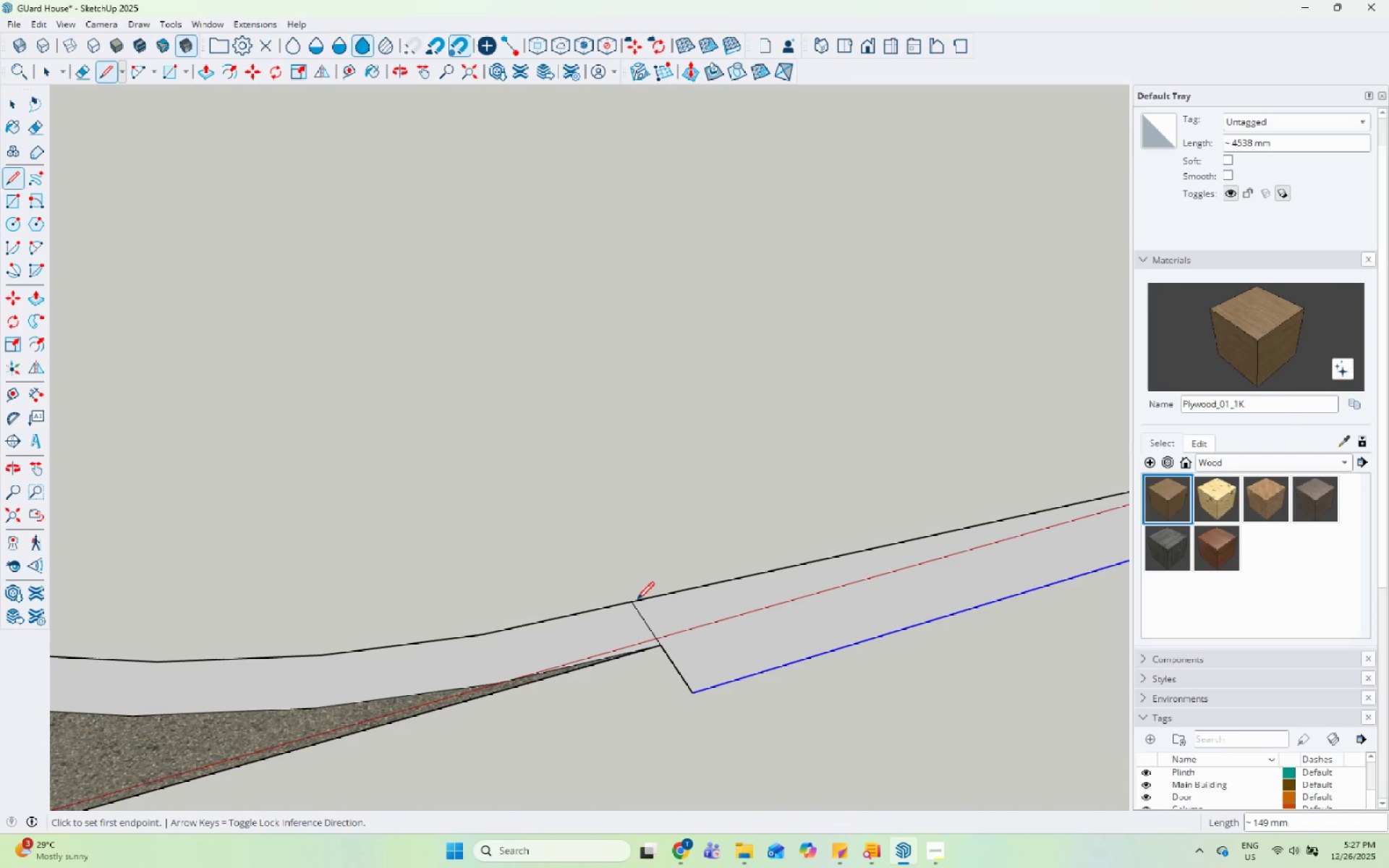 
key(Space)
 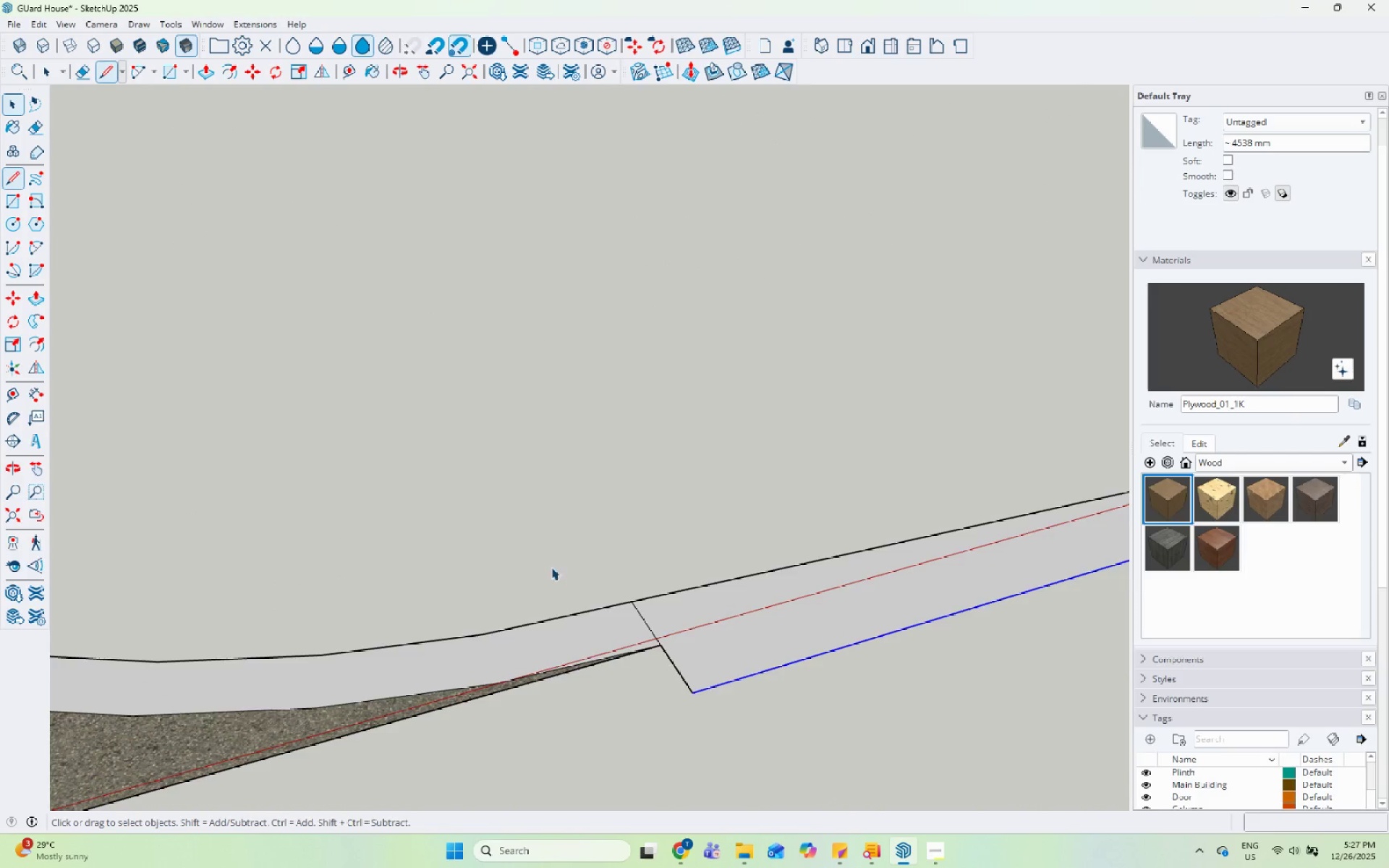 
left_click([660, 578])
 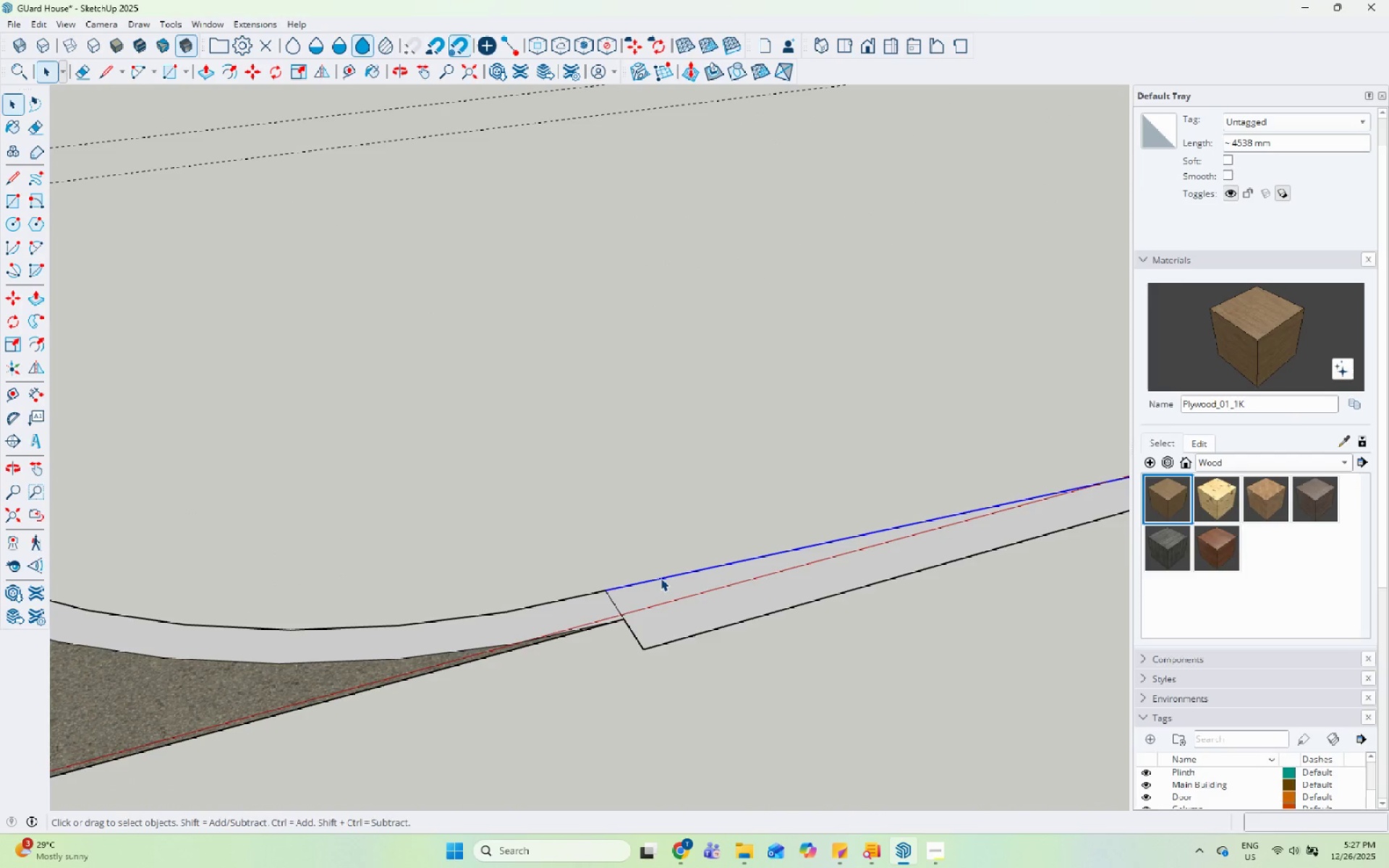 
scroll: coordinate [553, 568], scroll_direction: down, amount: 4.0
 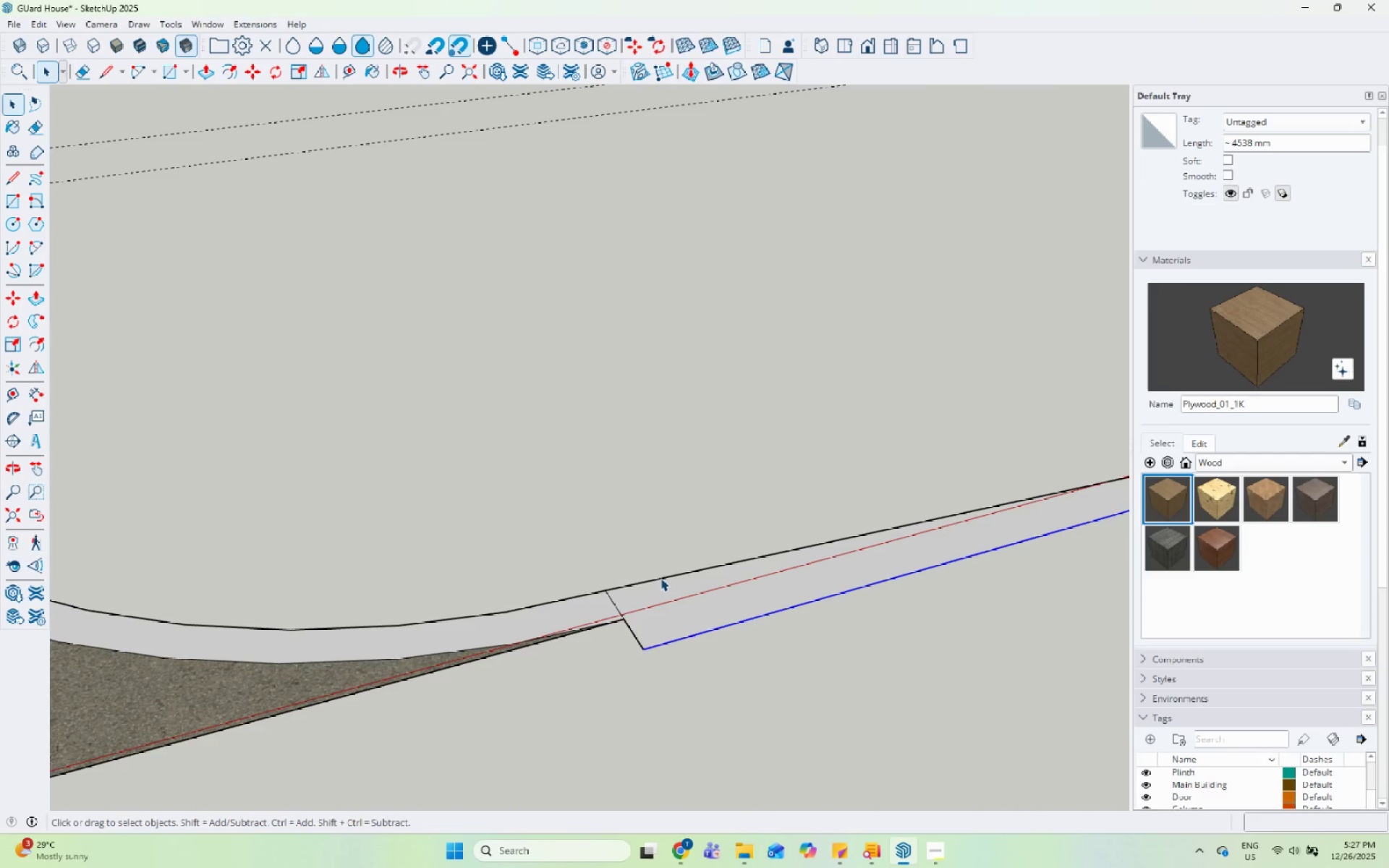 
right_click([660, 578])
 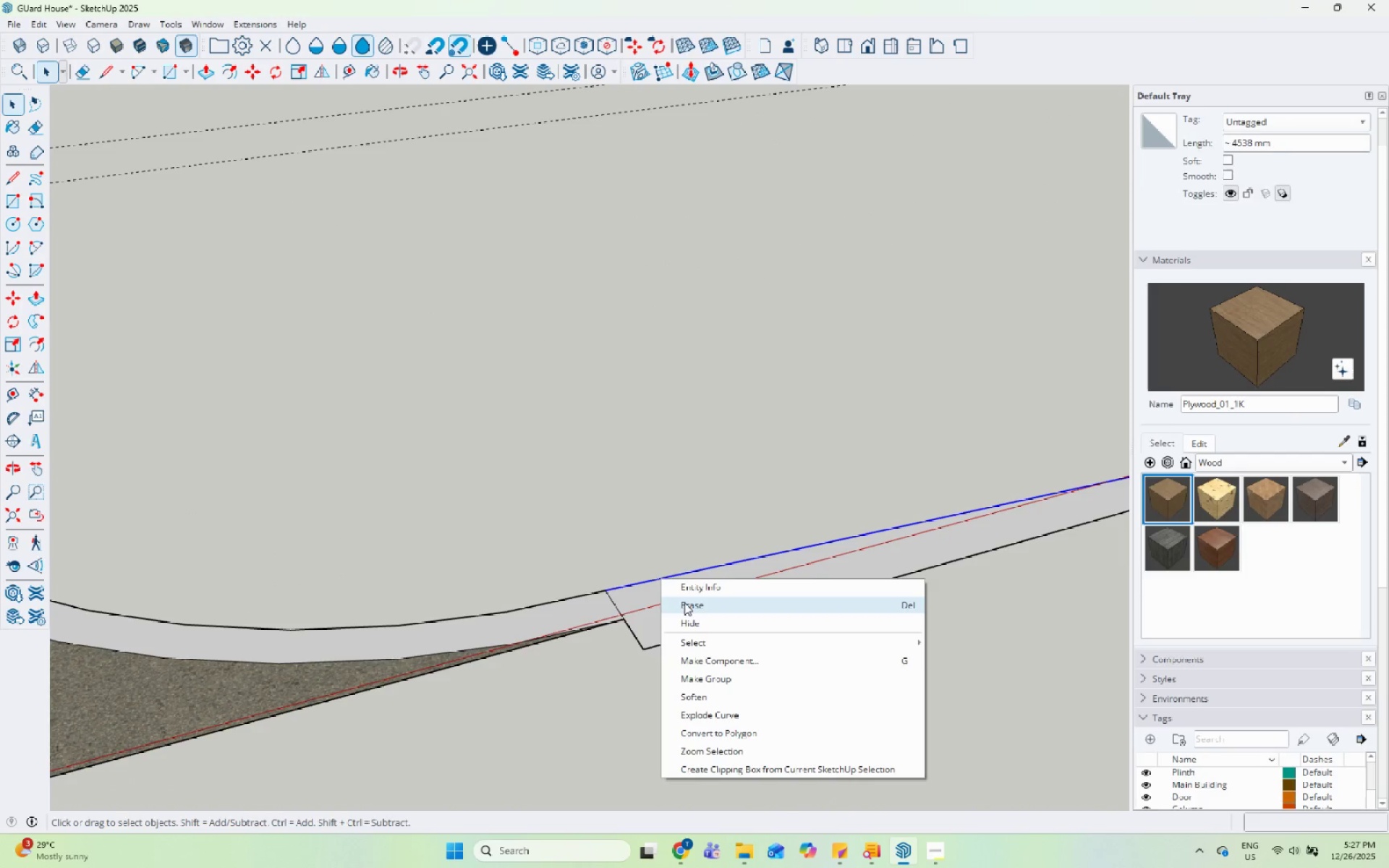 
left_click([684, 602])
 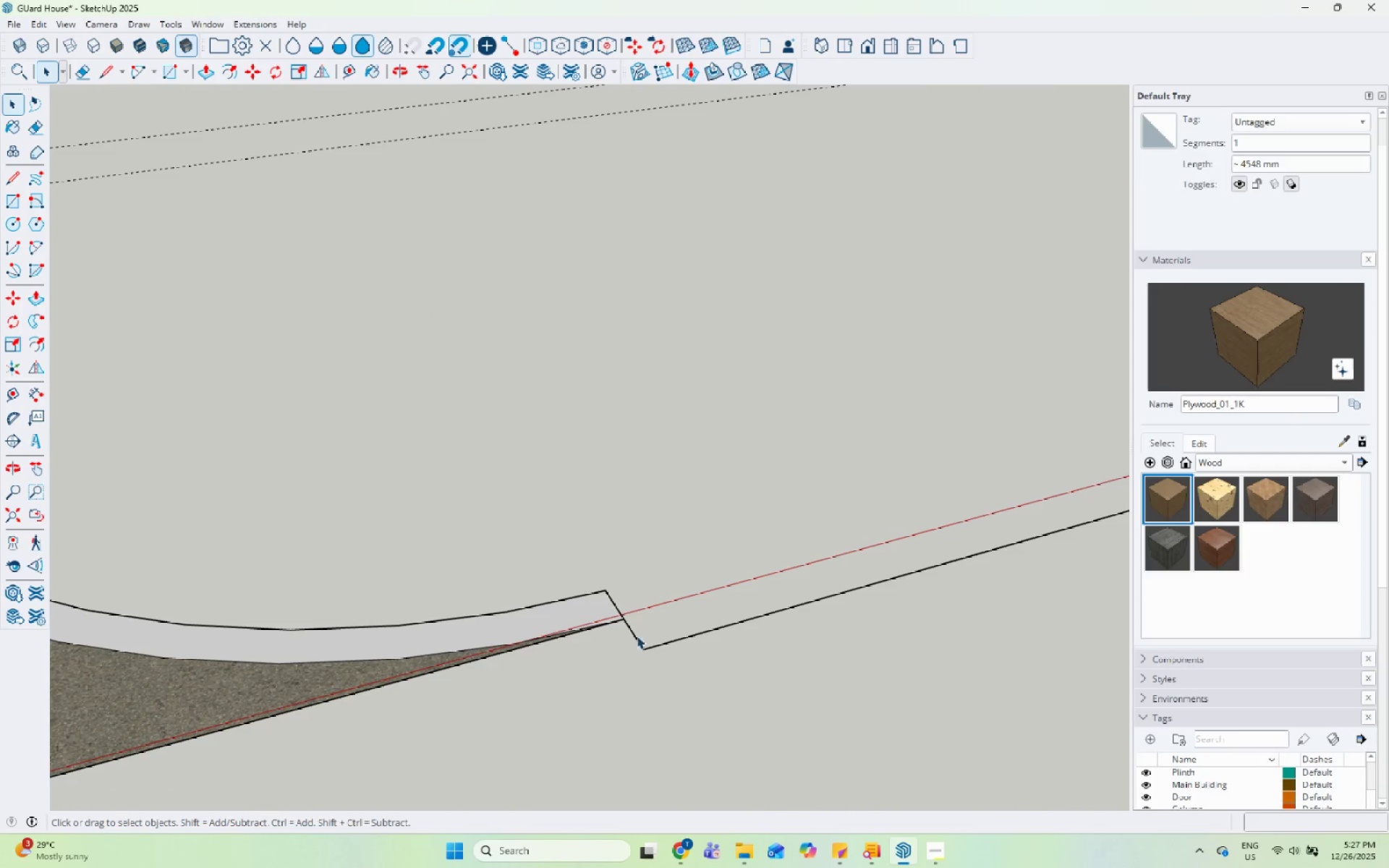 
left_click([636, 637])
 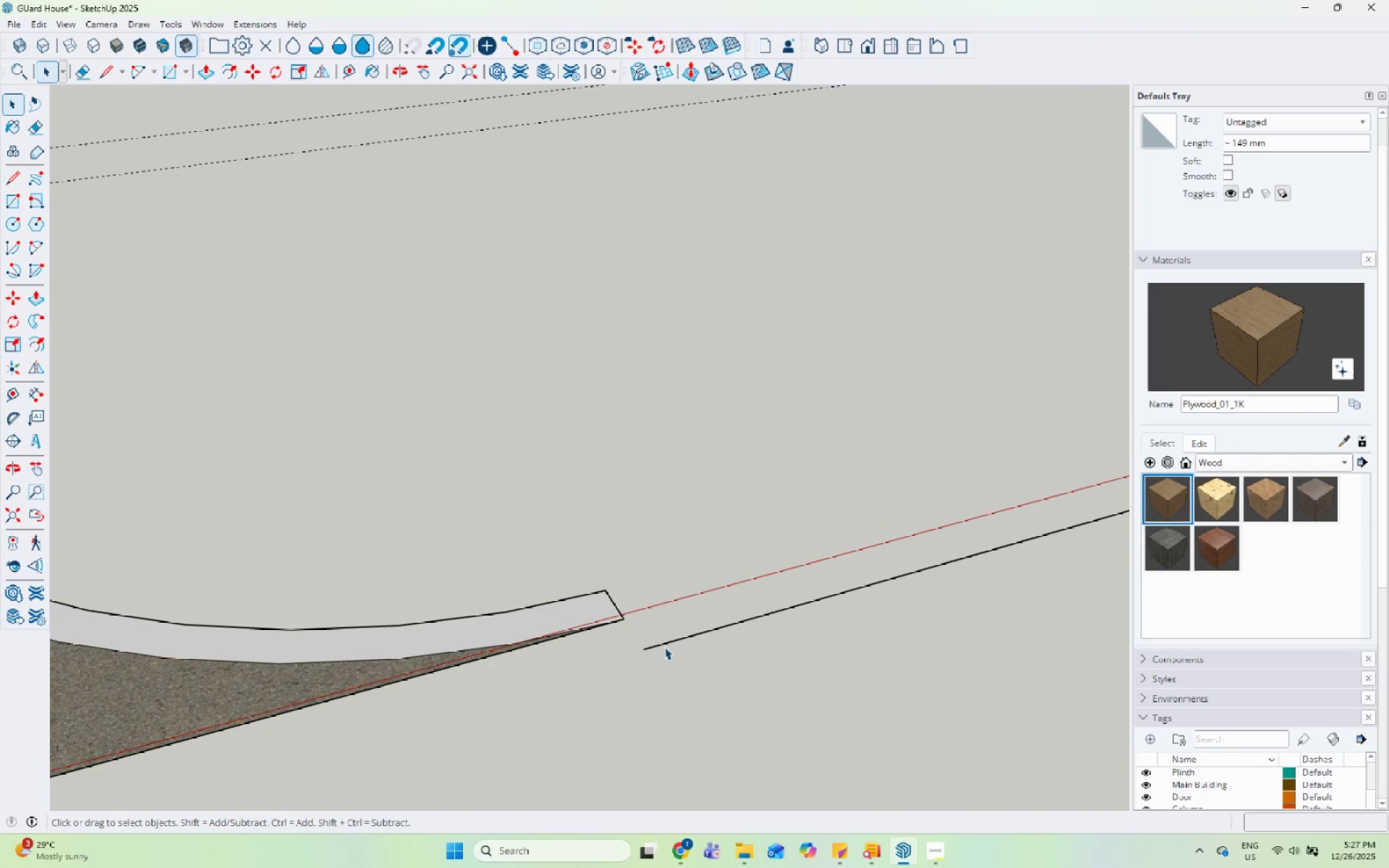 
double_click([665, 644])
 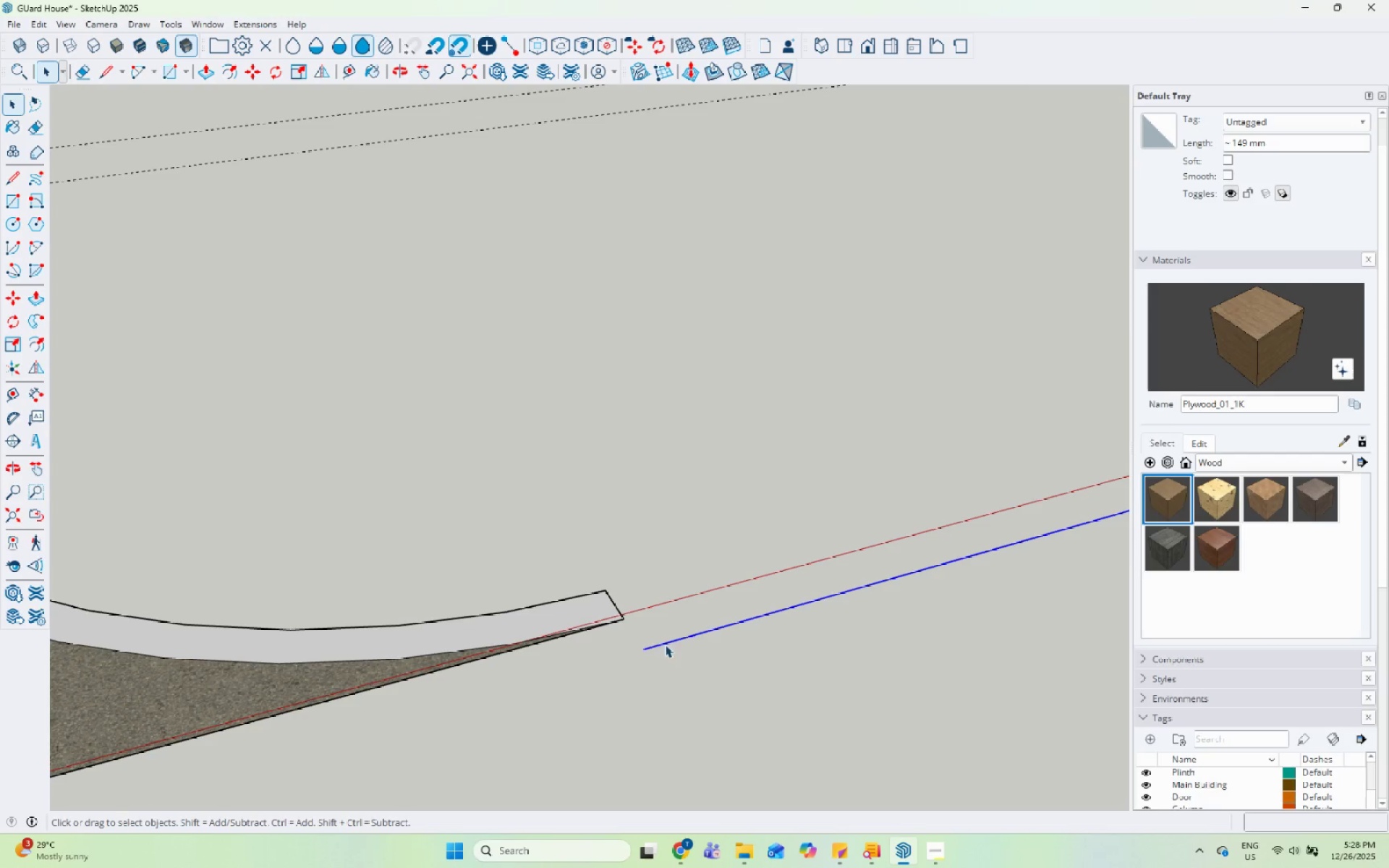 
right_click([665, 644])
 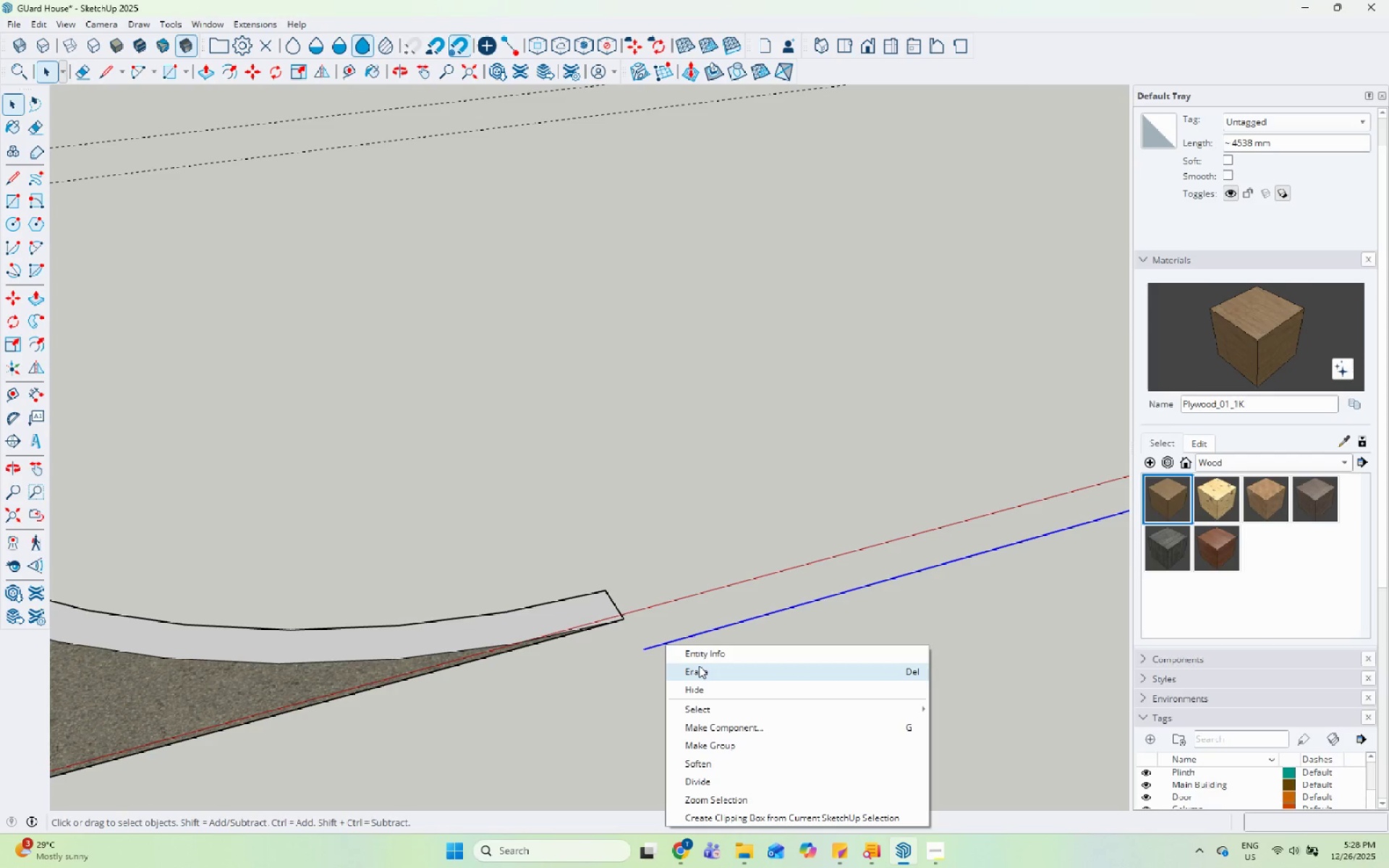 
left_click([700, 668])
 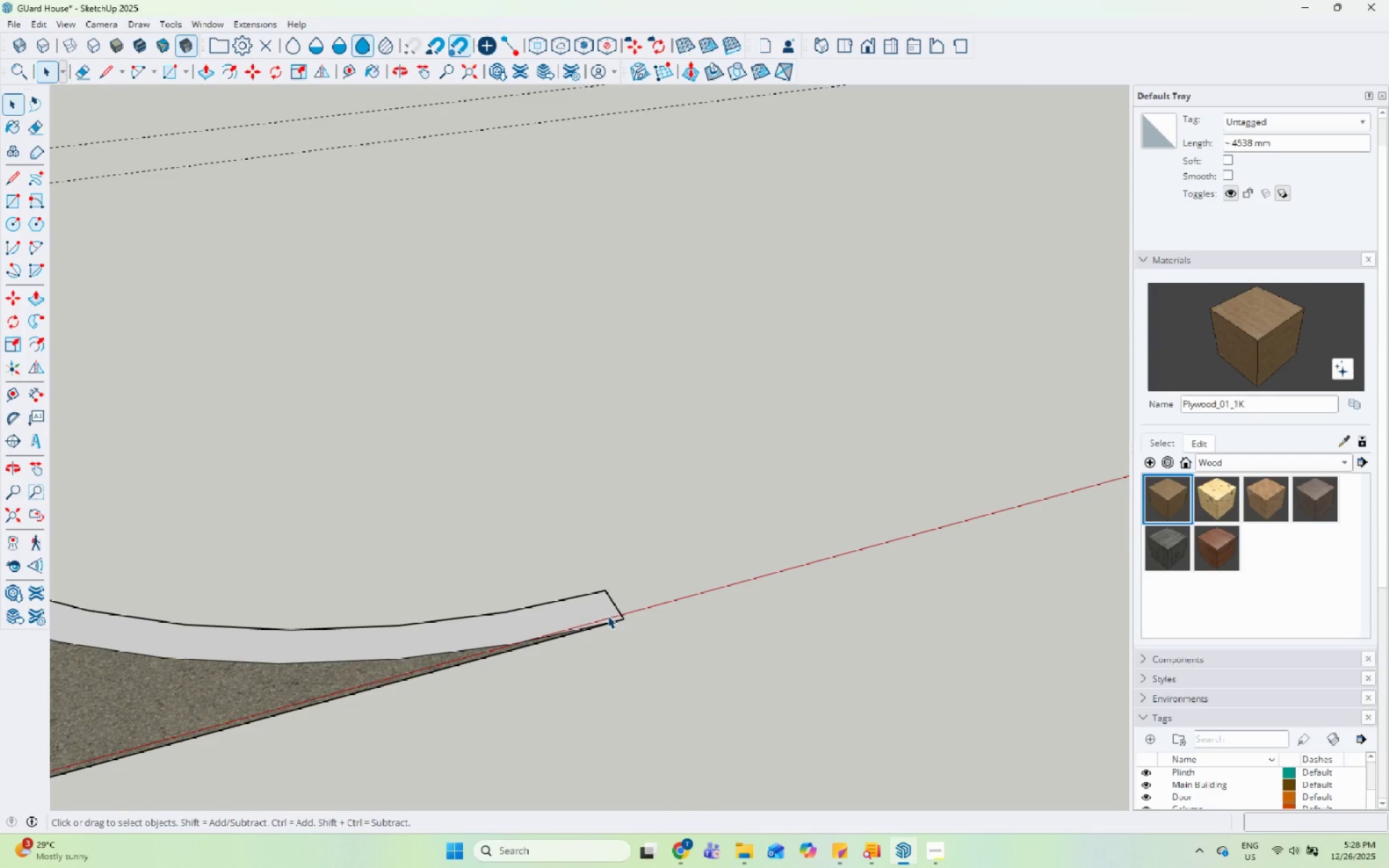 
scroll: coordinate [441, 587], scroll_direction: down, amount: 1.0
 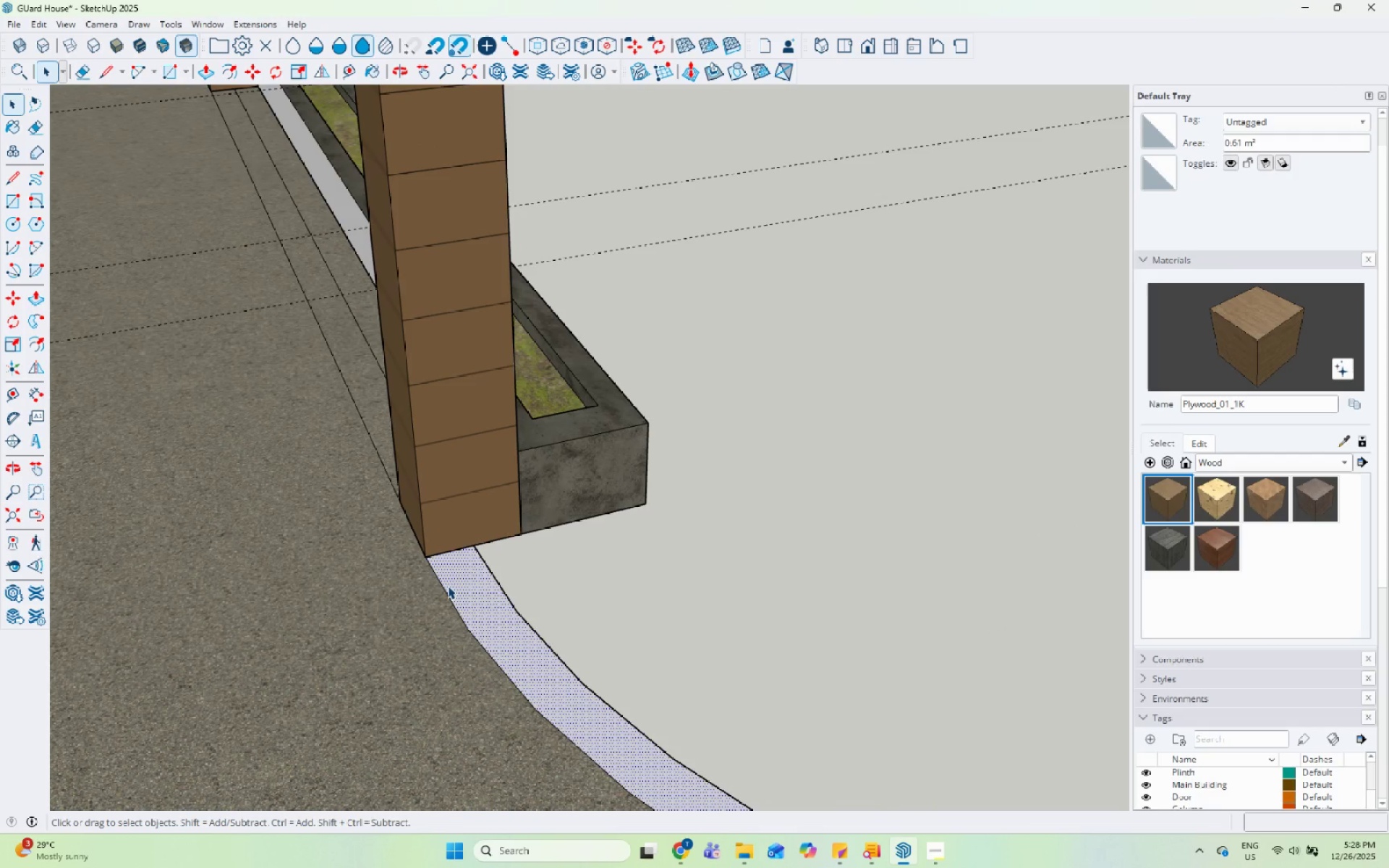 
key(P)
 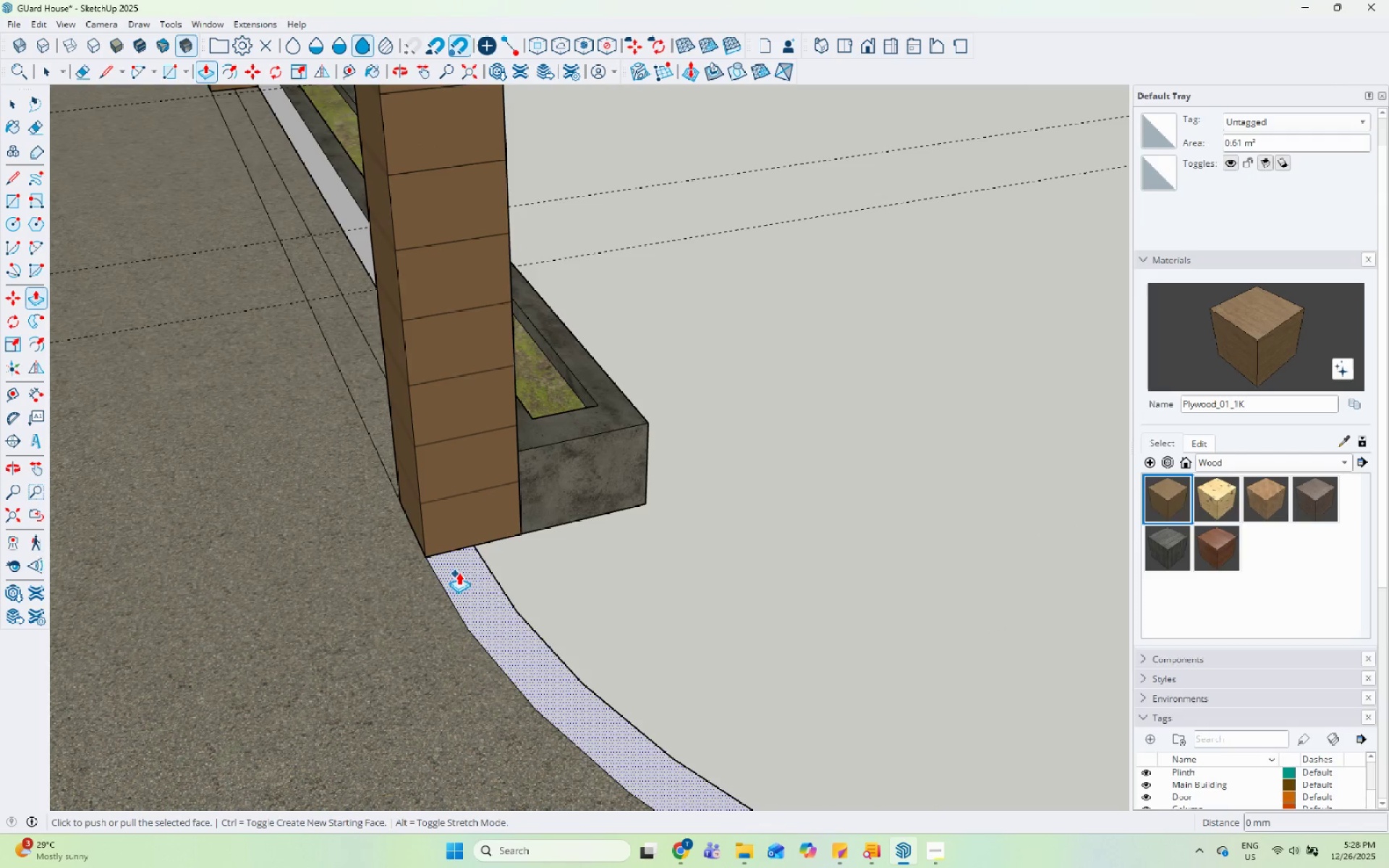 
left_click([459, 572])
 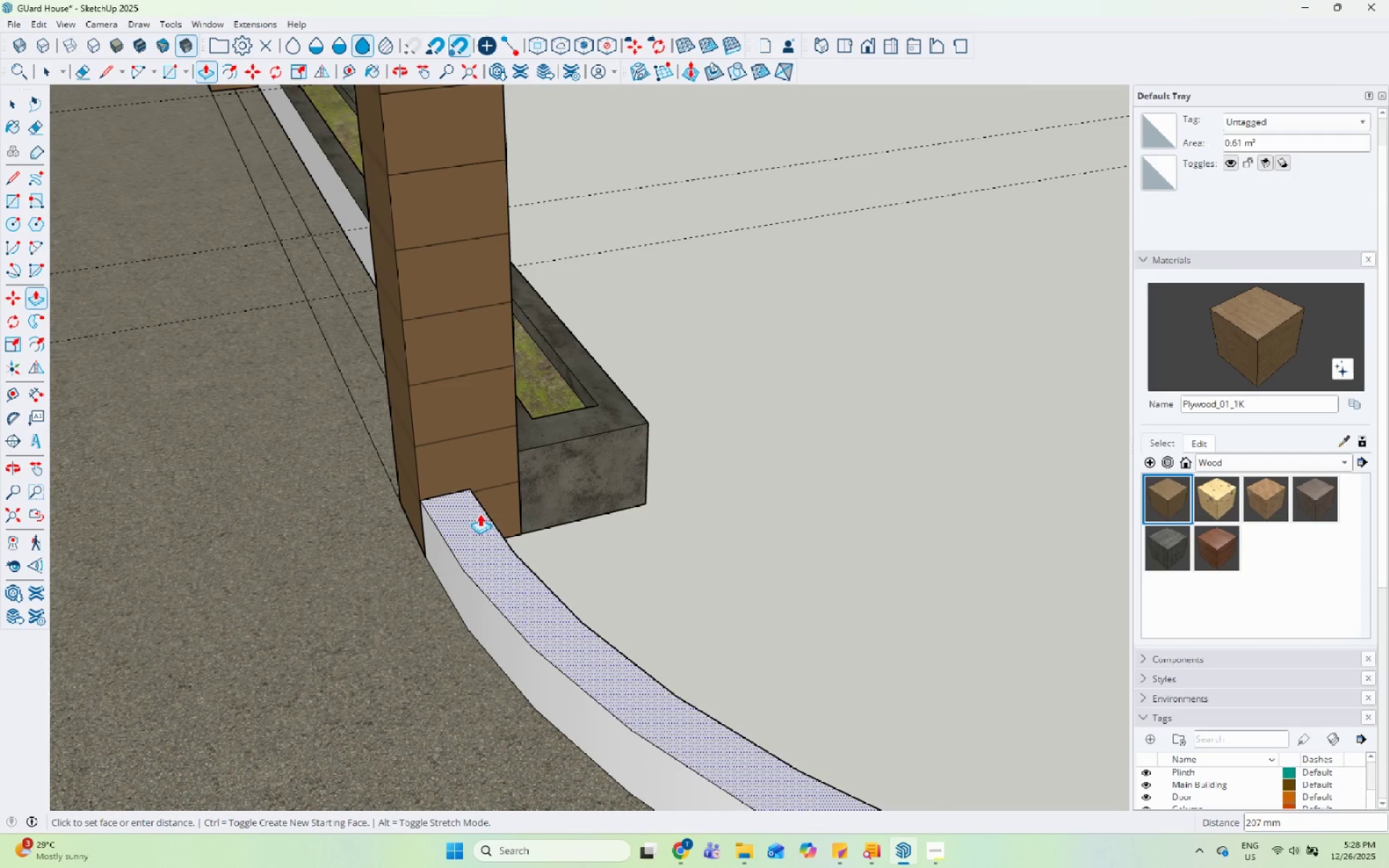 
left_click([473, 519])
 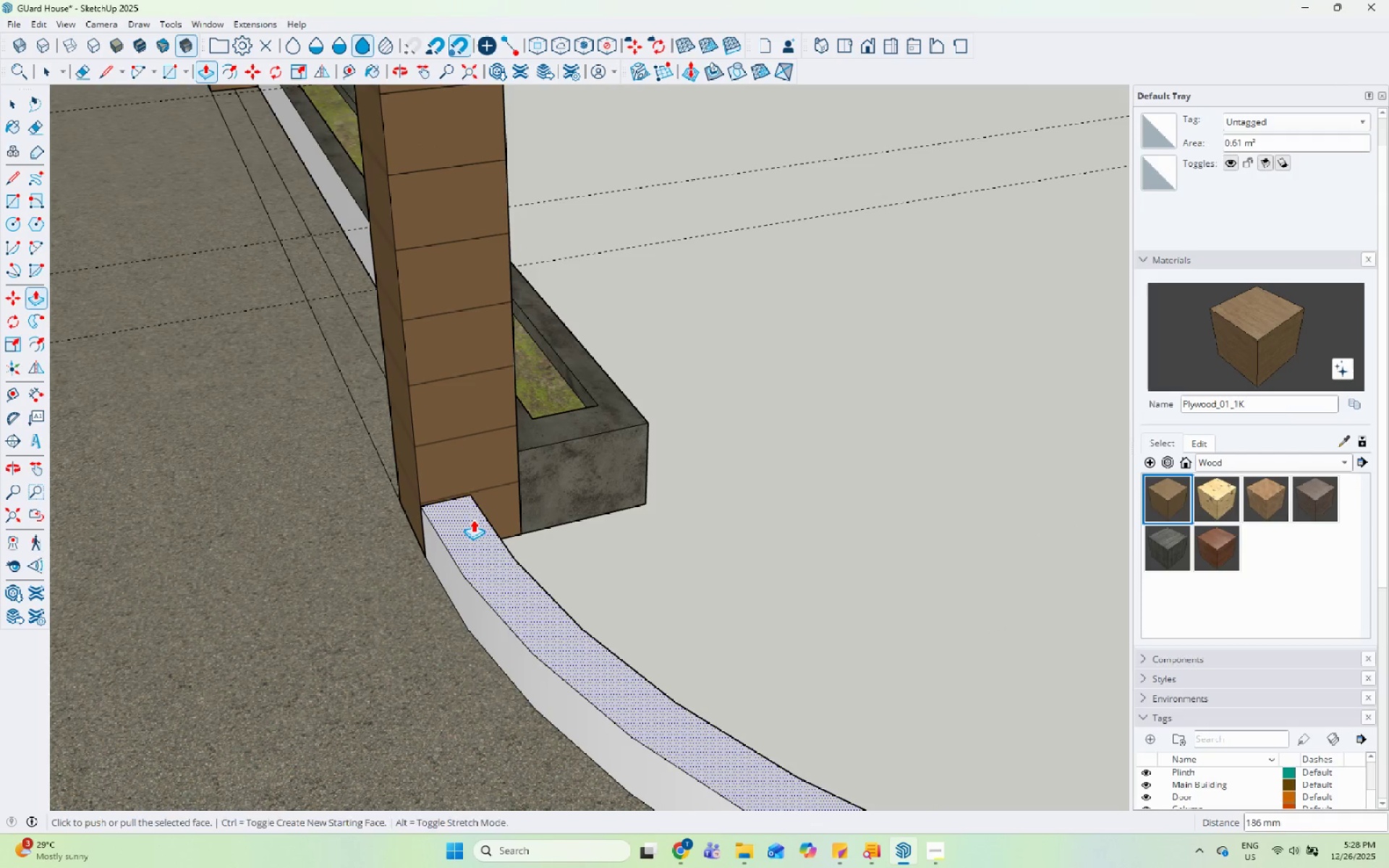 
key(Space)
 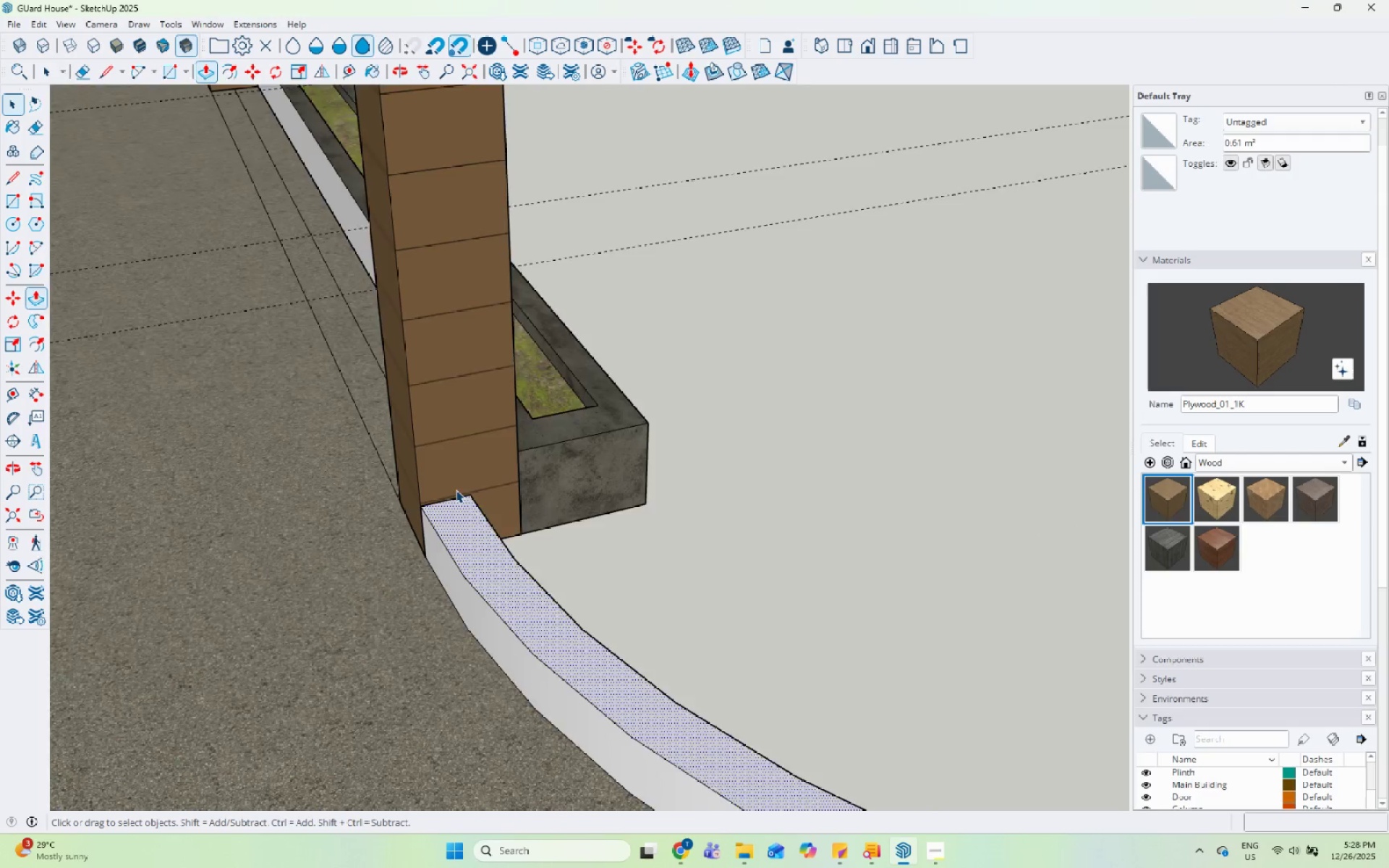 
scroll: coordinate [480, 519], scroll_direction: down, amount: 17.0
 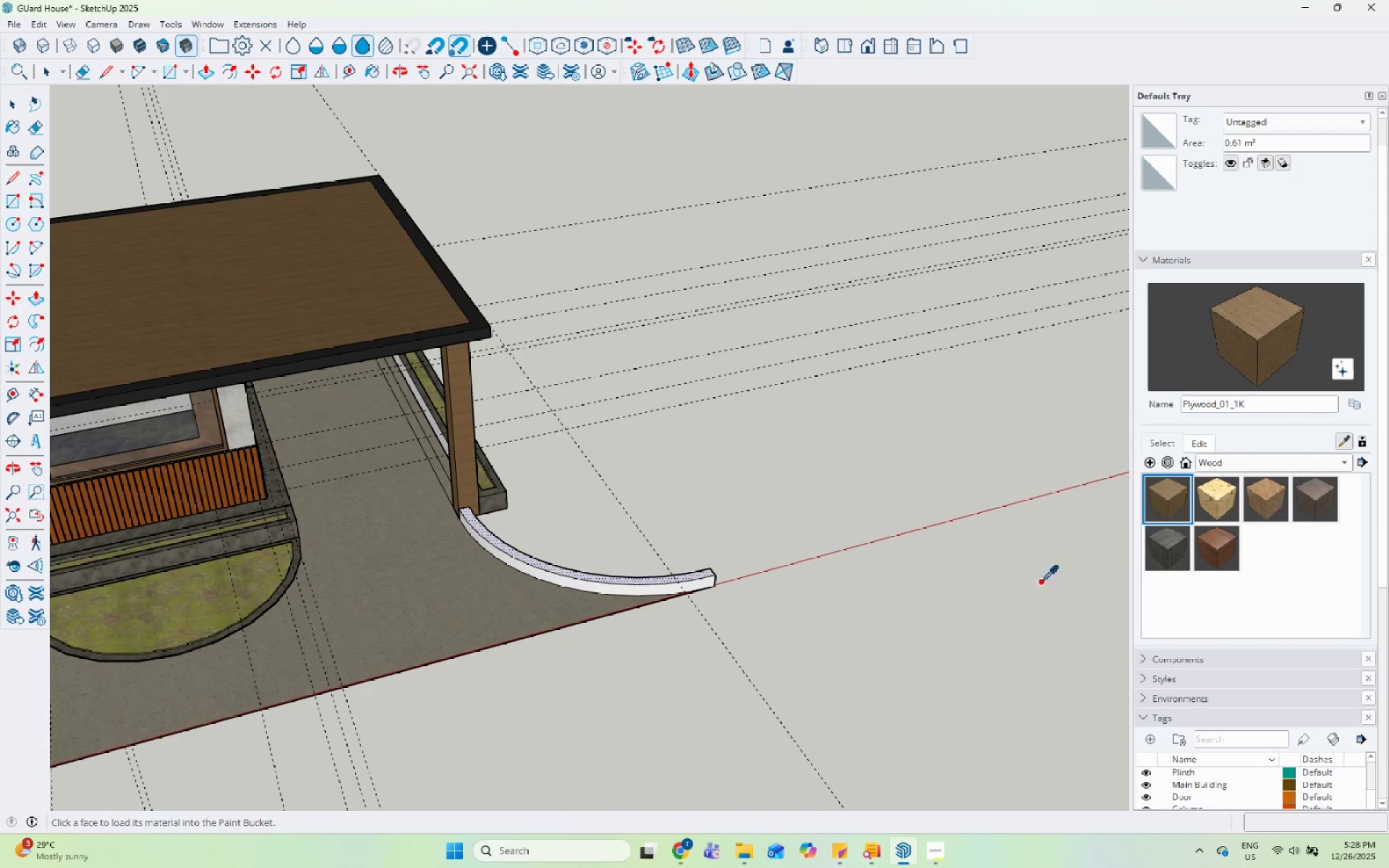 
left_click([1152, 553])
 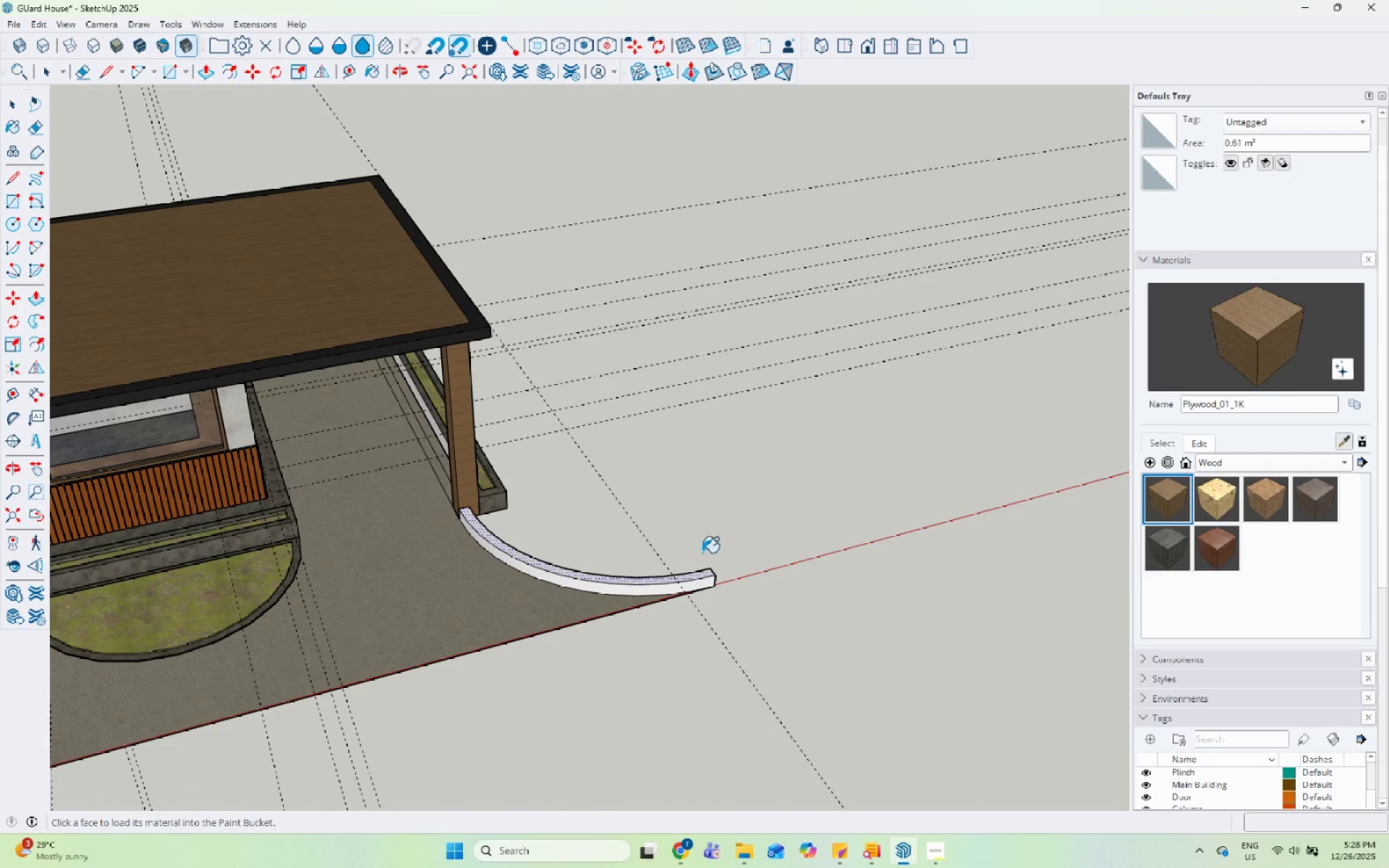 
left_click([534, 537])
 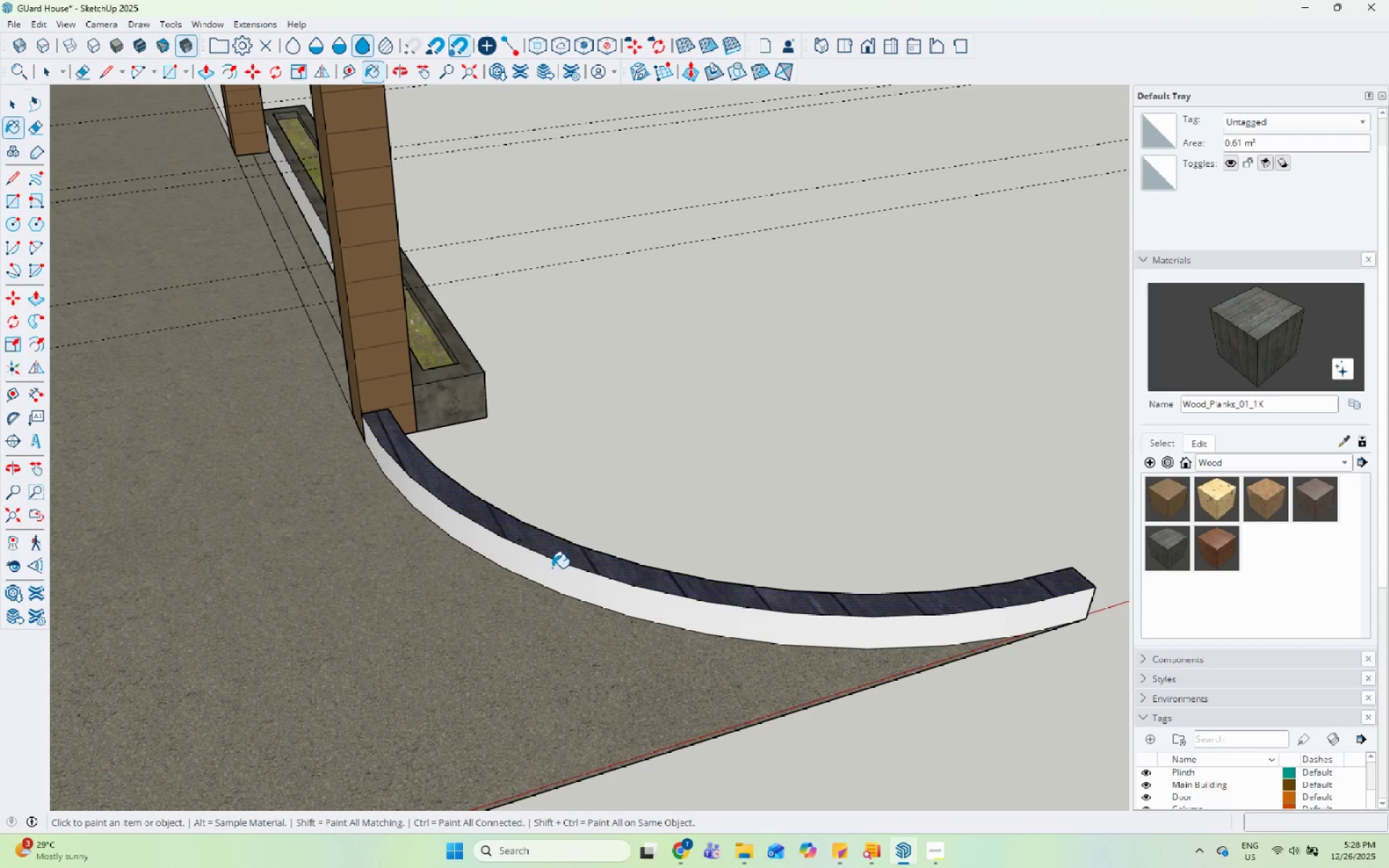 
scroll: coordinate [500, 576], scroll_direction: up, amount: 10.0
 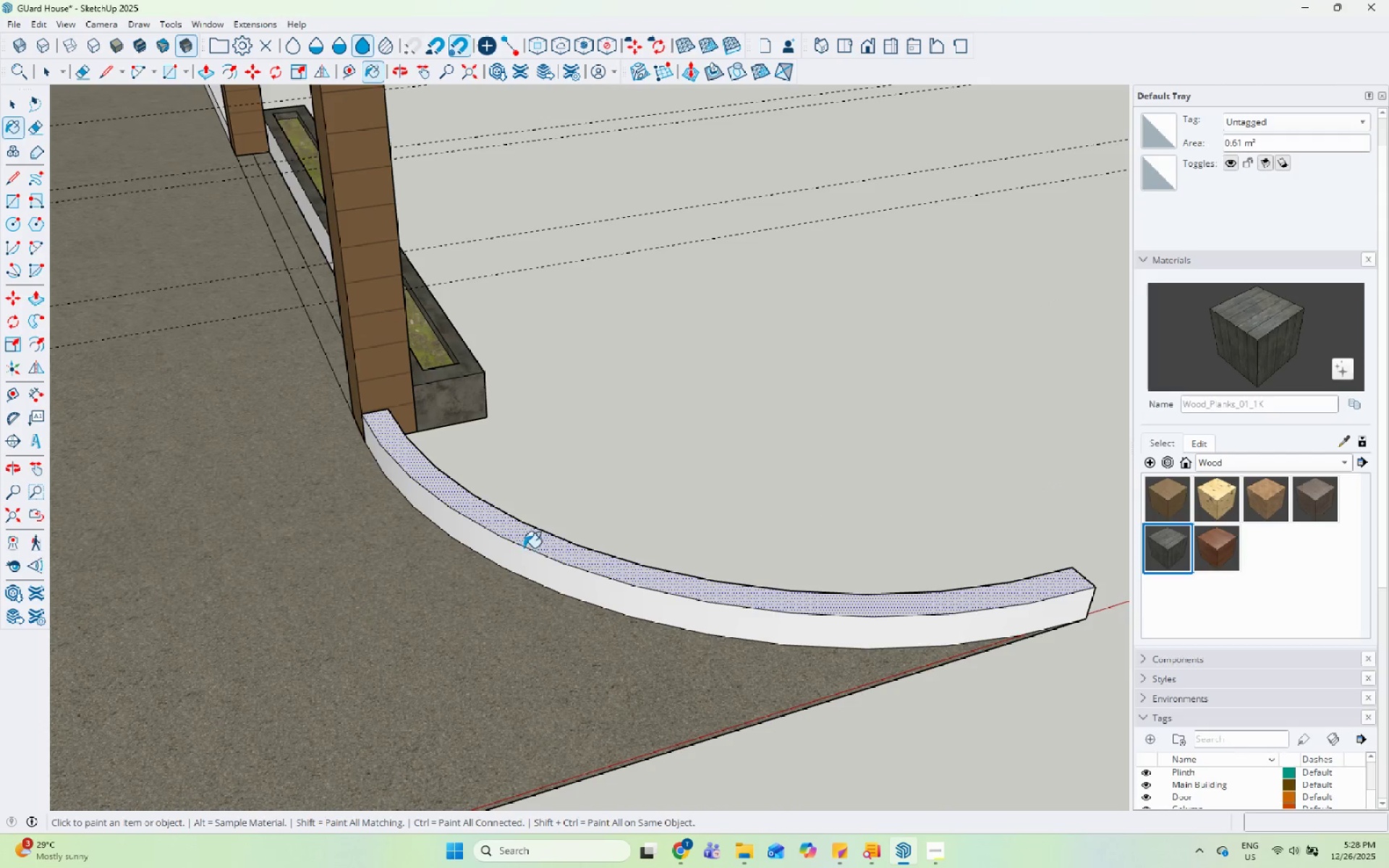 
double_click([552, 568])
 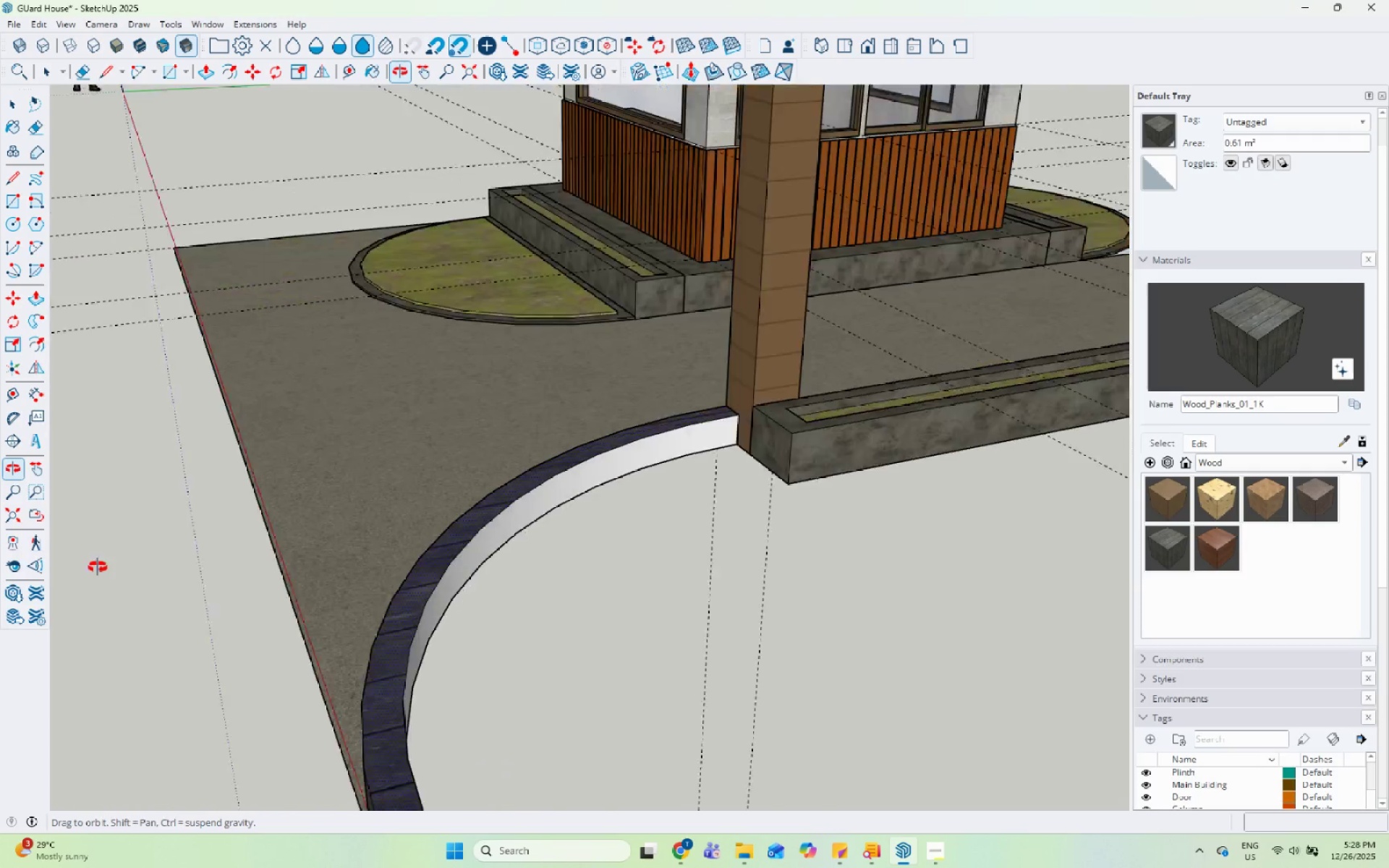 
left_click([632, 480])
 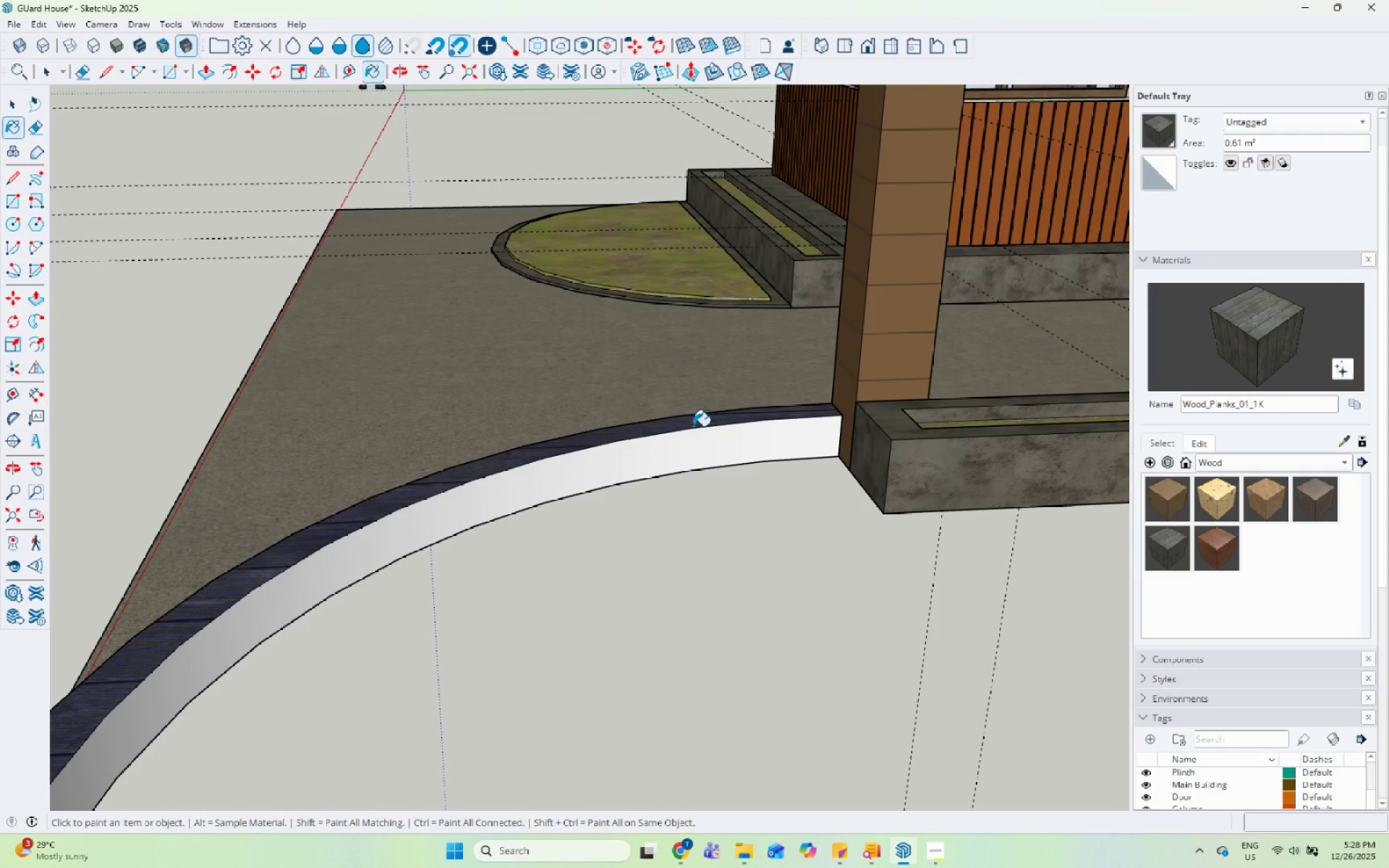 
scroll: coordinate [657, 525], scroll_direction: up, amount: 3.0
 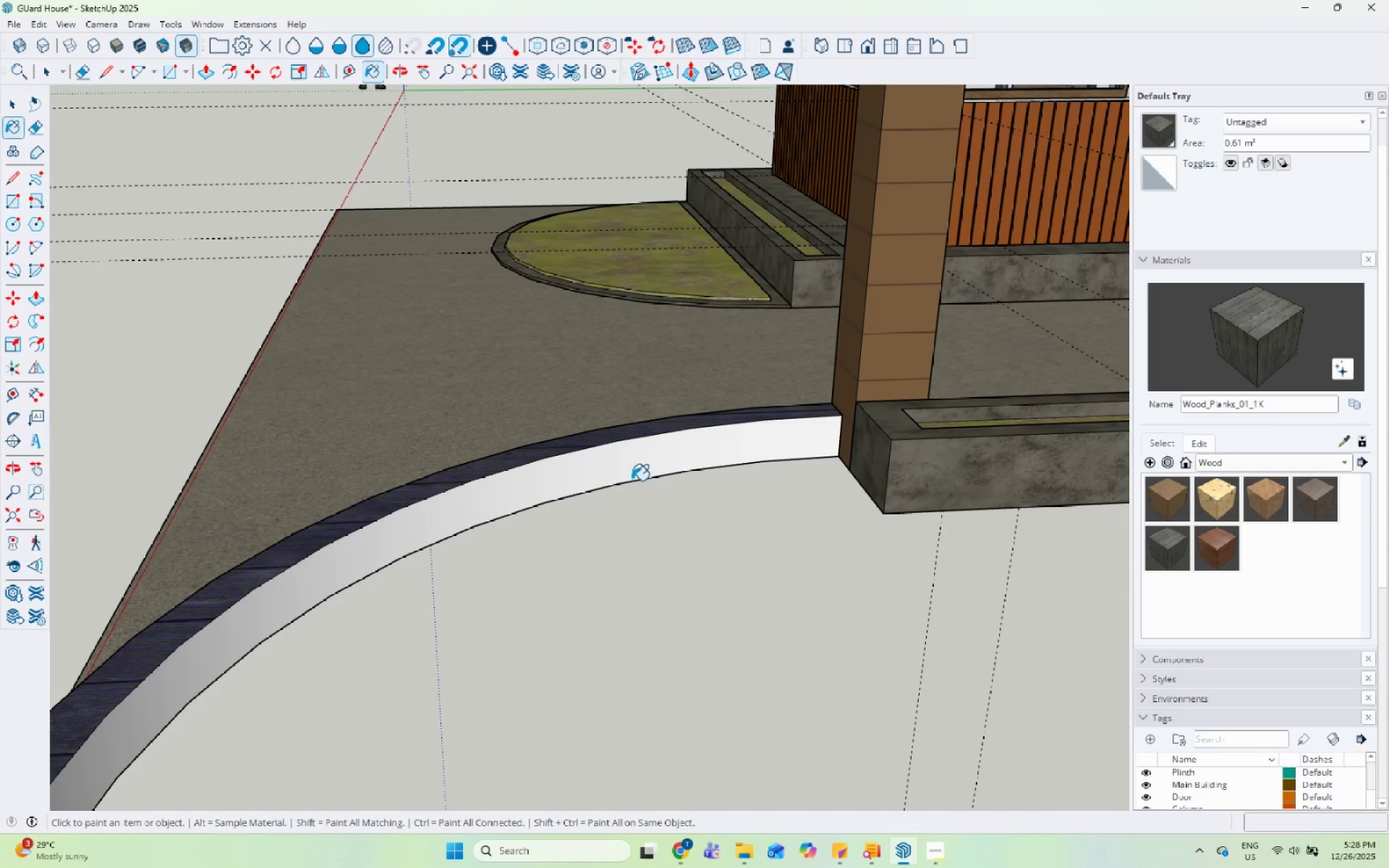 
left_click([578, 462])
 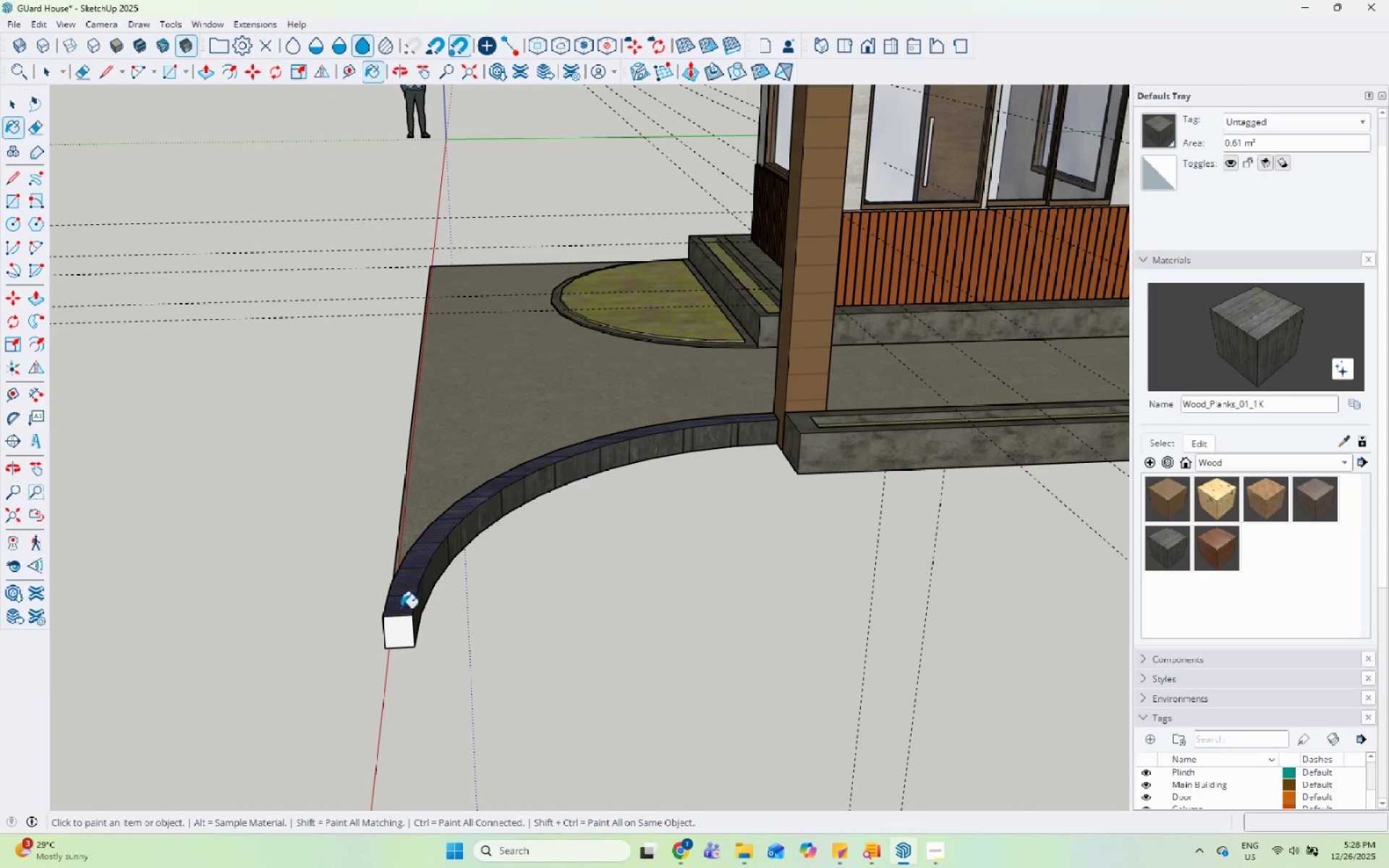 
scroll: coordinate [693, 426], scroll_direction: down, amount: 6.0
 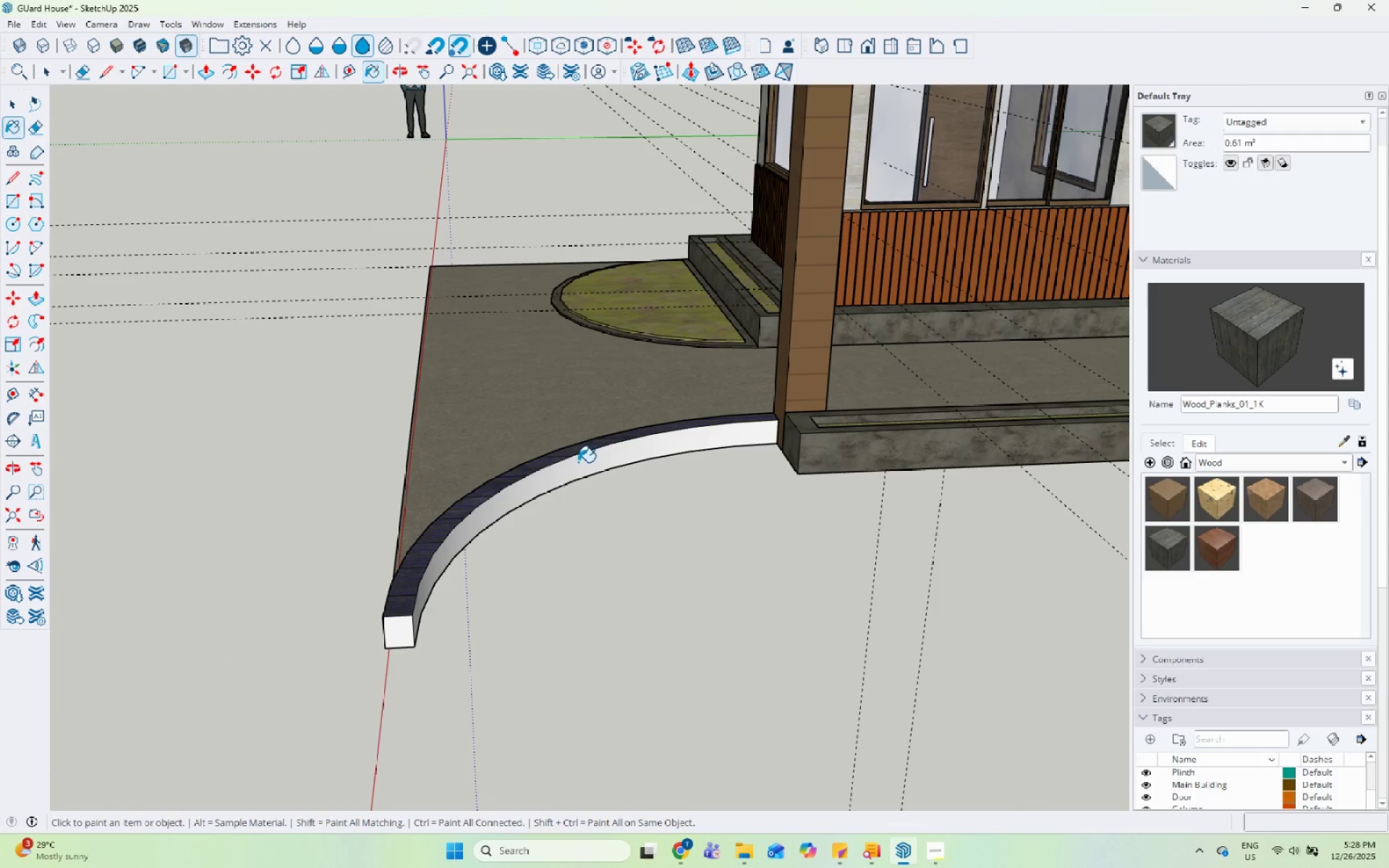 
left_click([404, 636])
 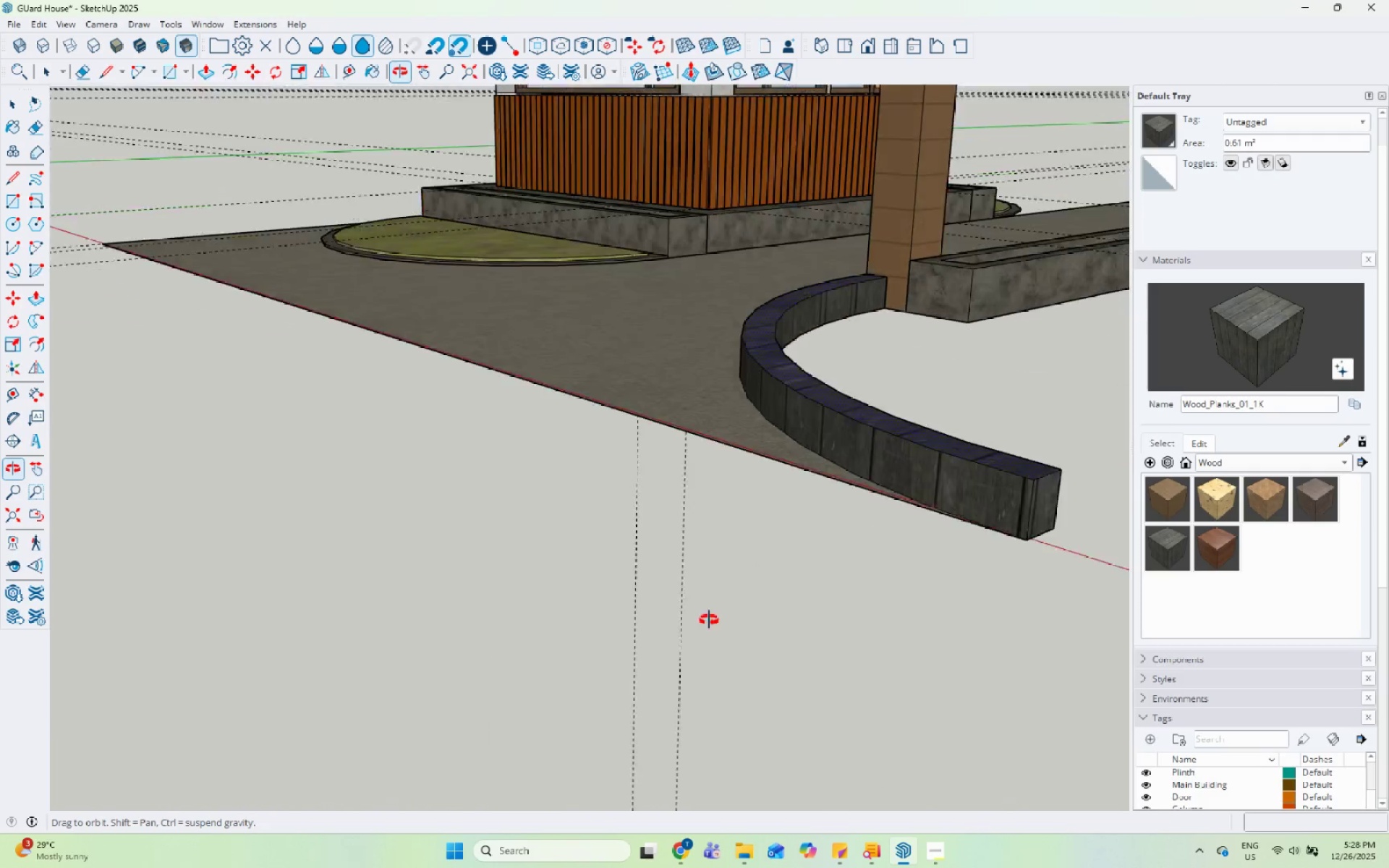 
scroll: coordinate [375, 653], scroll_direction: up, amount: 6.0
 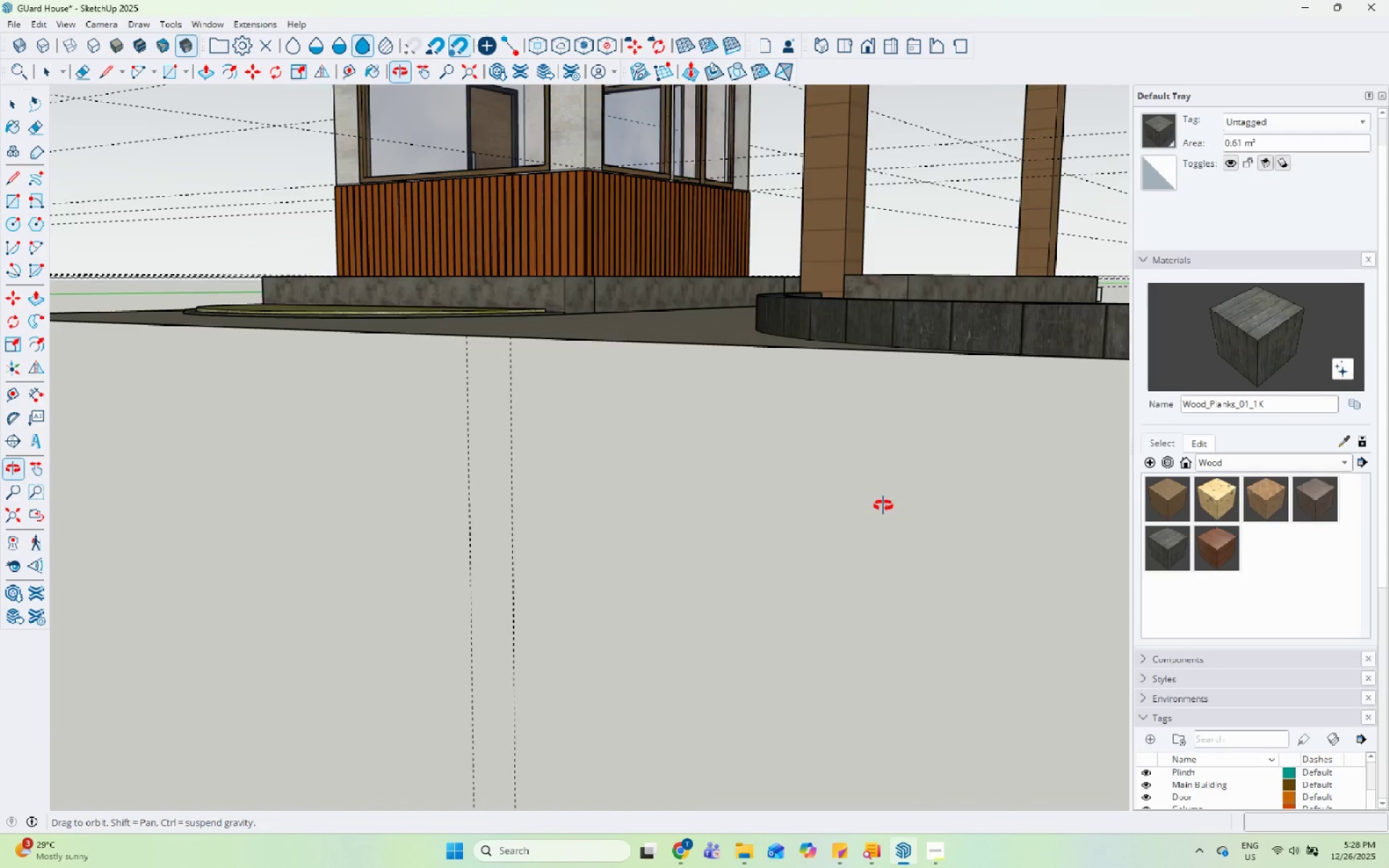 
scroll: coordinate [289, 587], scroll_direction: down, amount: 12.0
 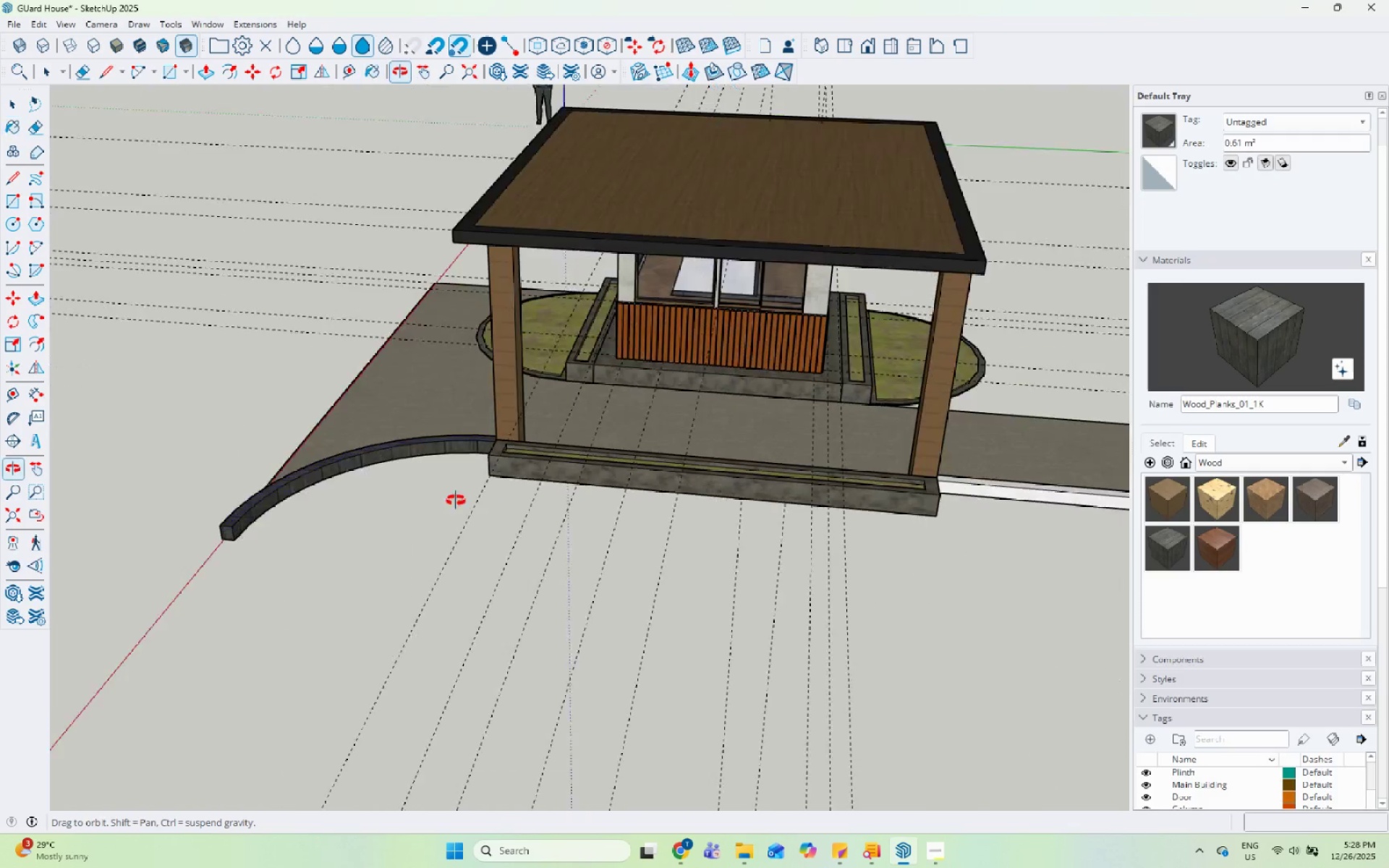 
left_click([851, 488])
 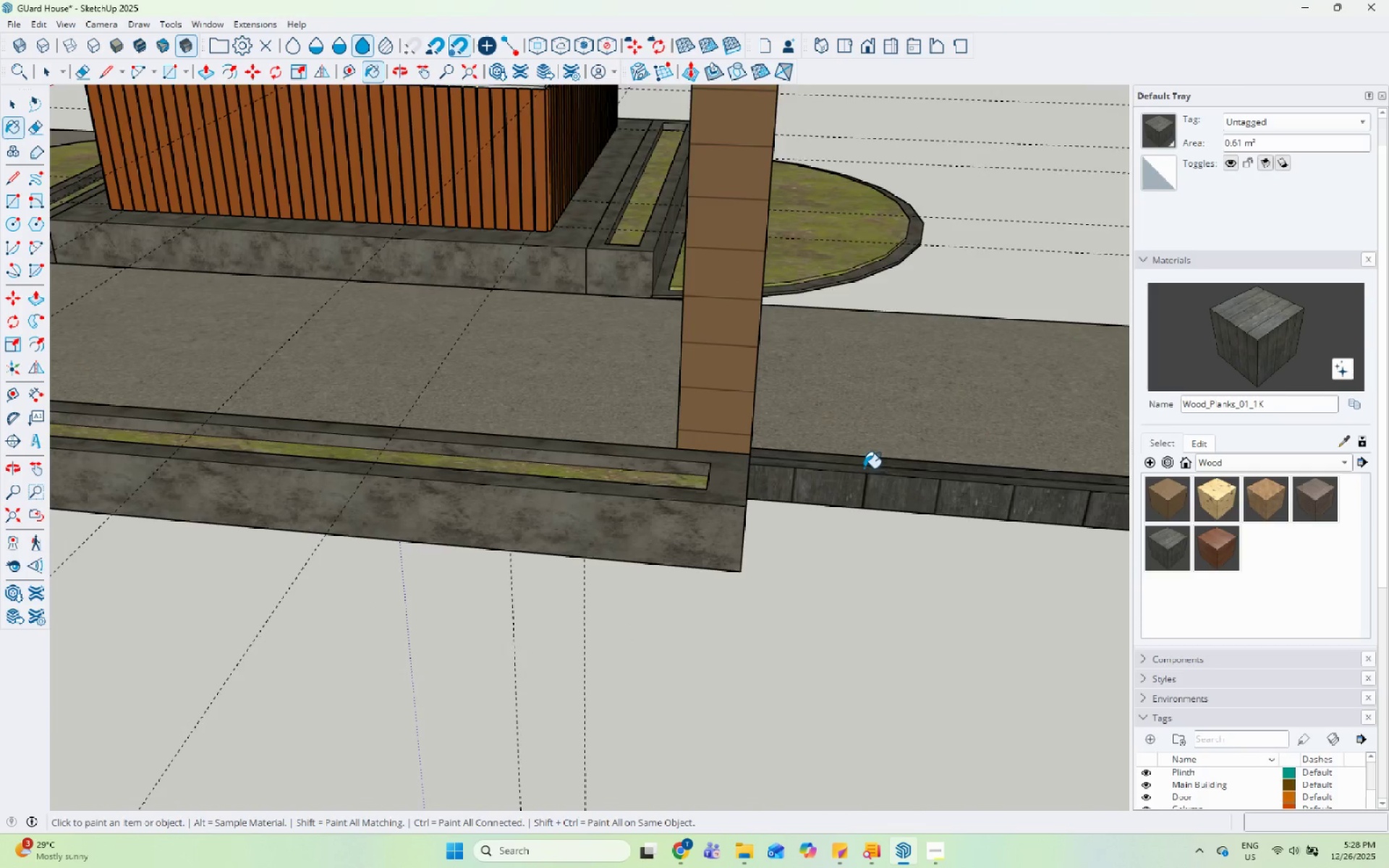 
scroll: coordinate [859, 482], scroll_direction: up, amount: 11.0
 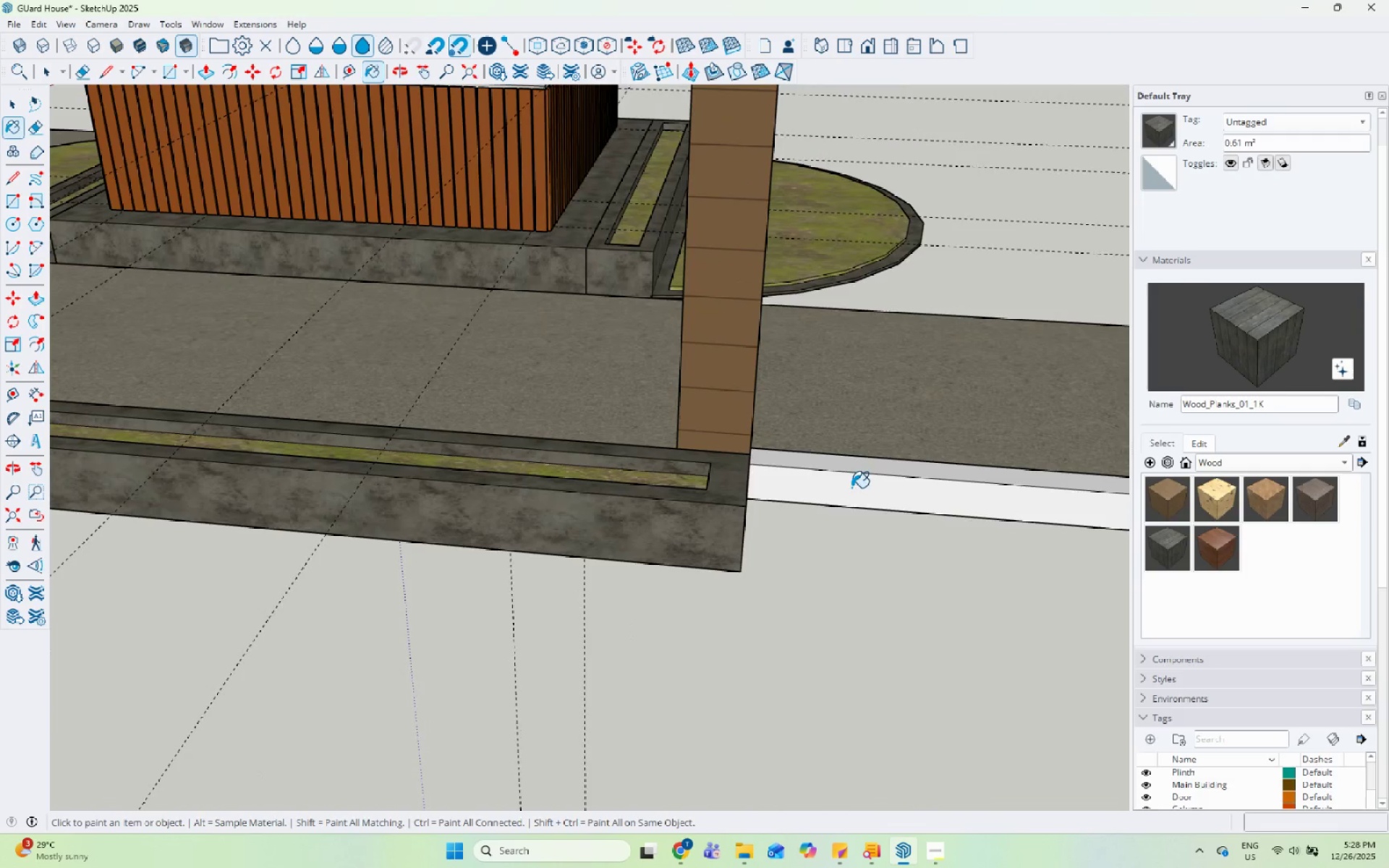 
scroll: coordinate [436, 461], scroll_direction: down, amount: 11.0
 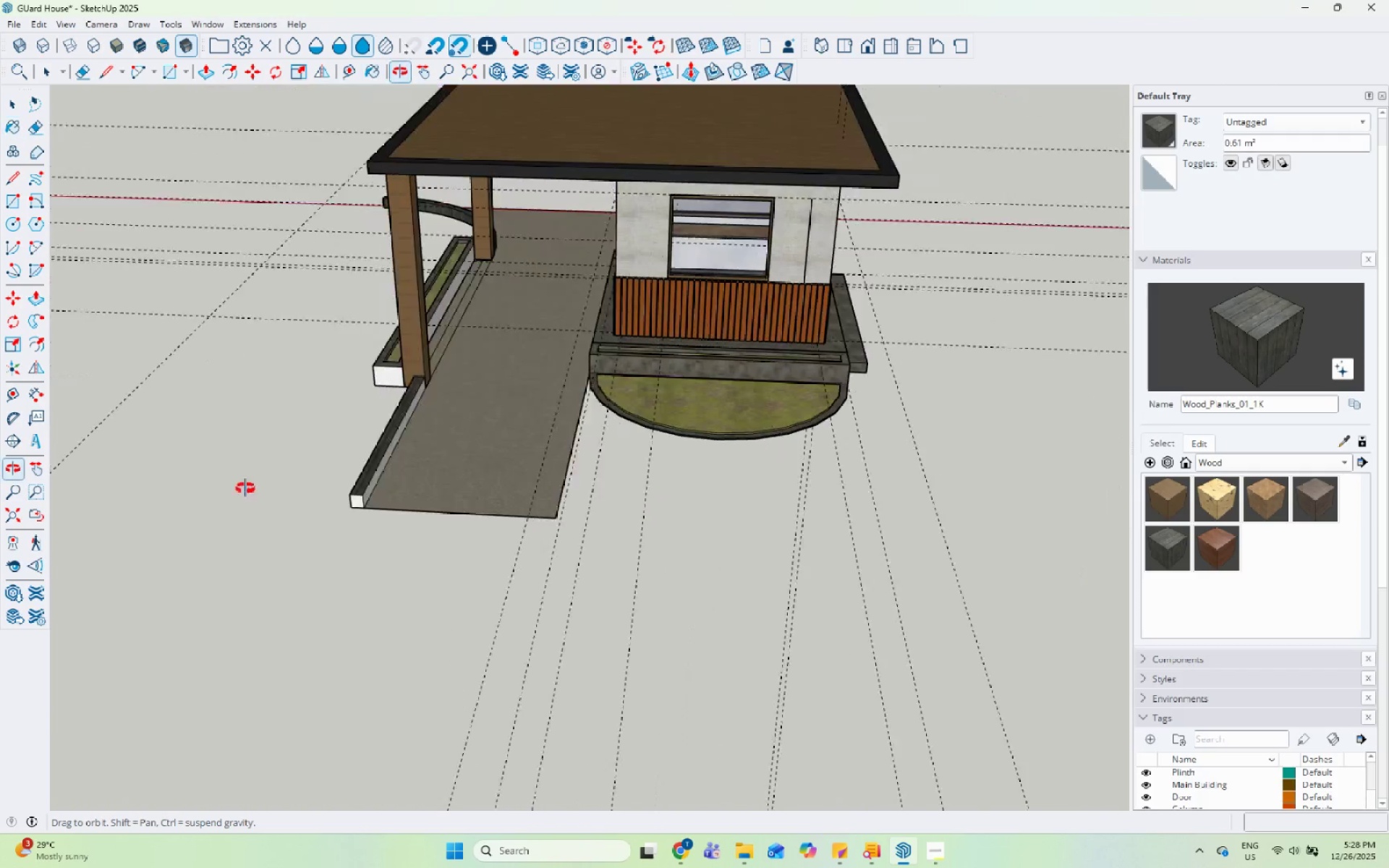 
left_click([402, 454])
 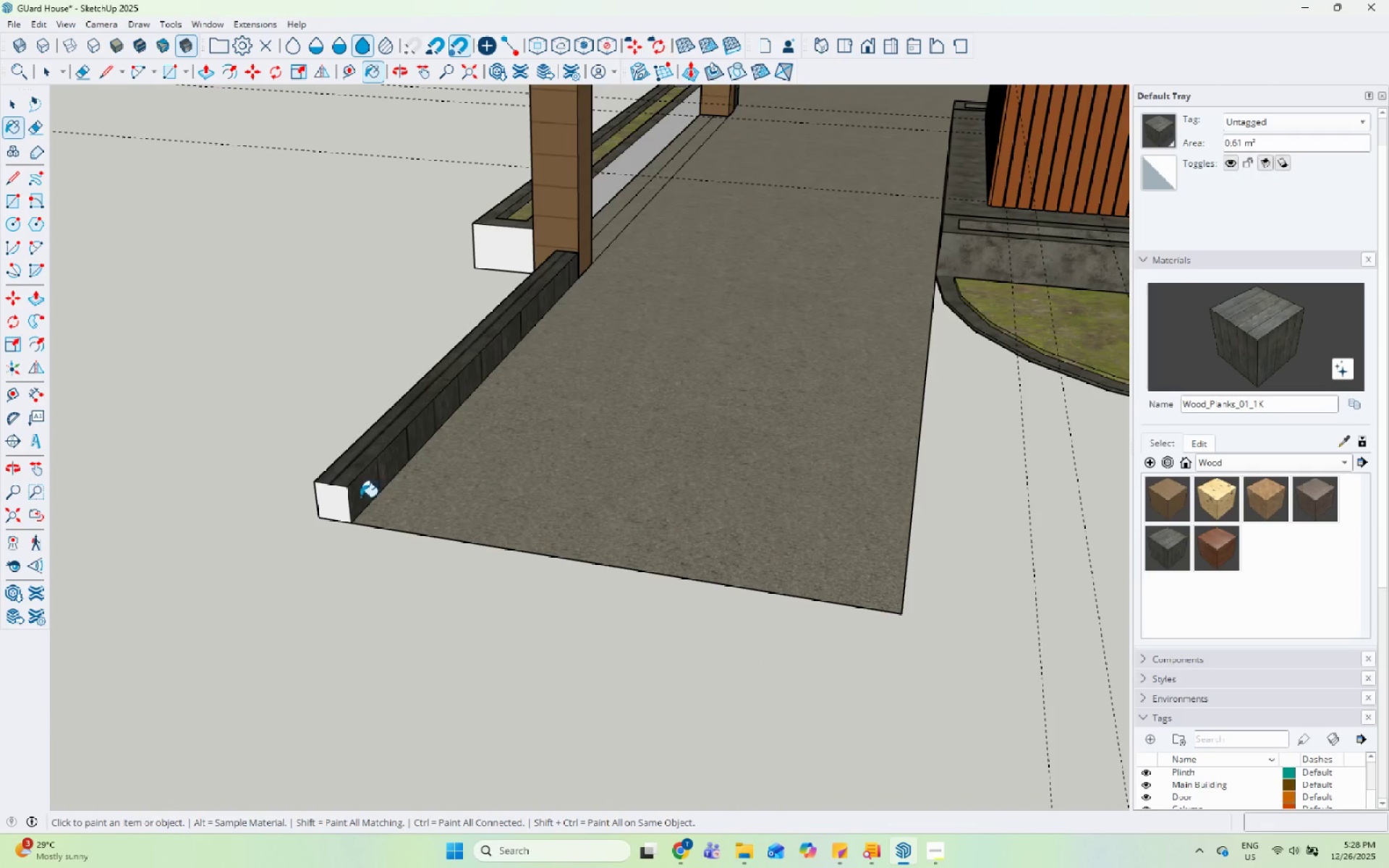 
scroll: coordinate [399, 463], scroll_direction: up, amount: 10.0
 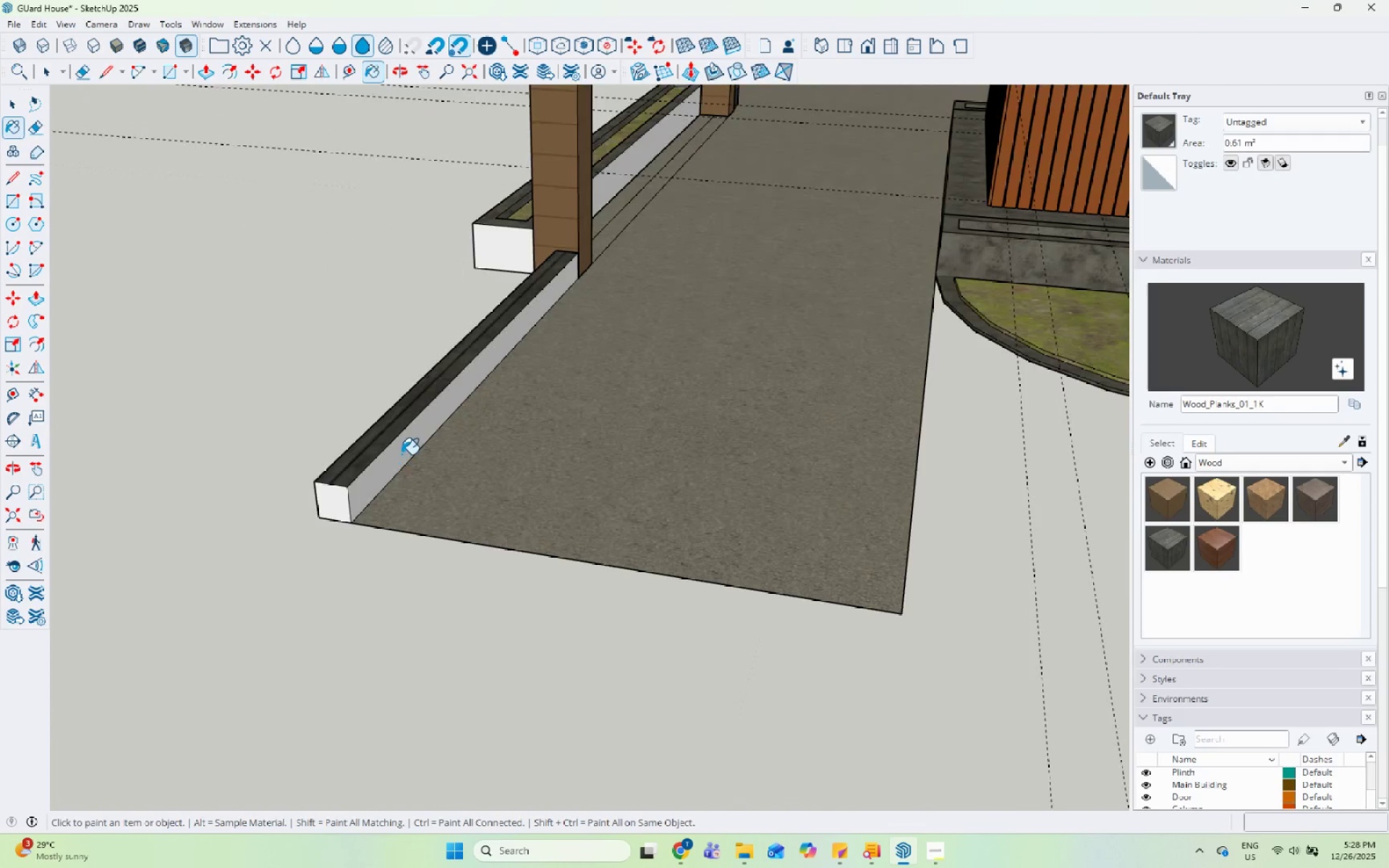 
left_click([342, 501])
 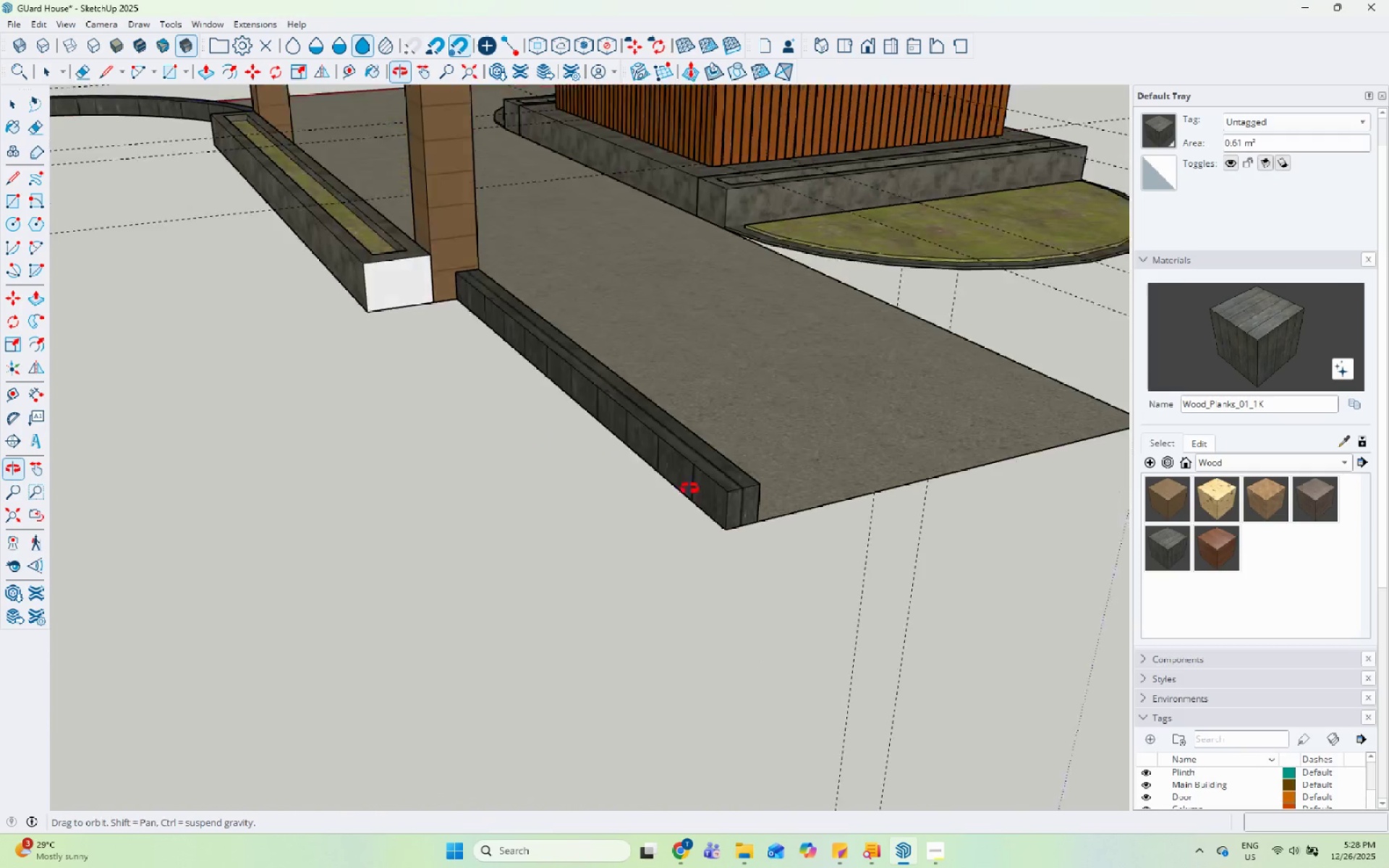 
key(Space)
 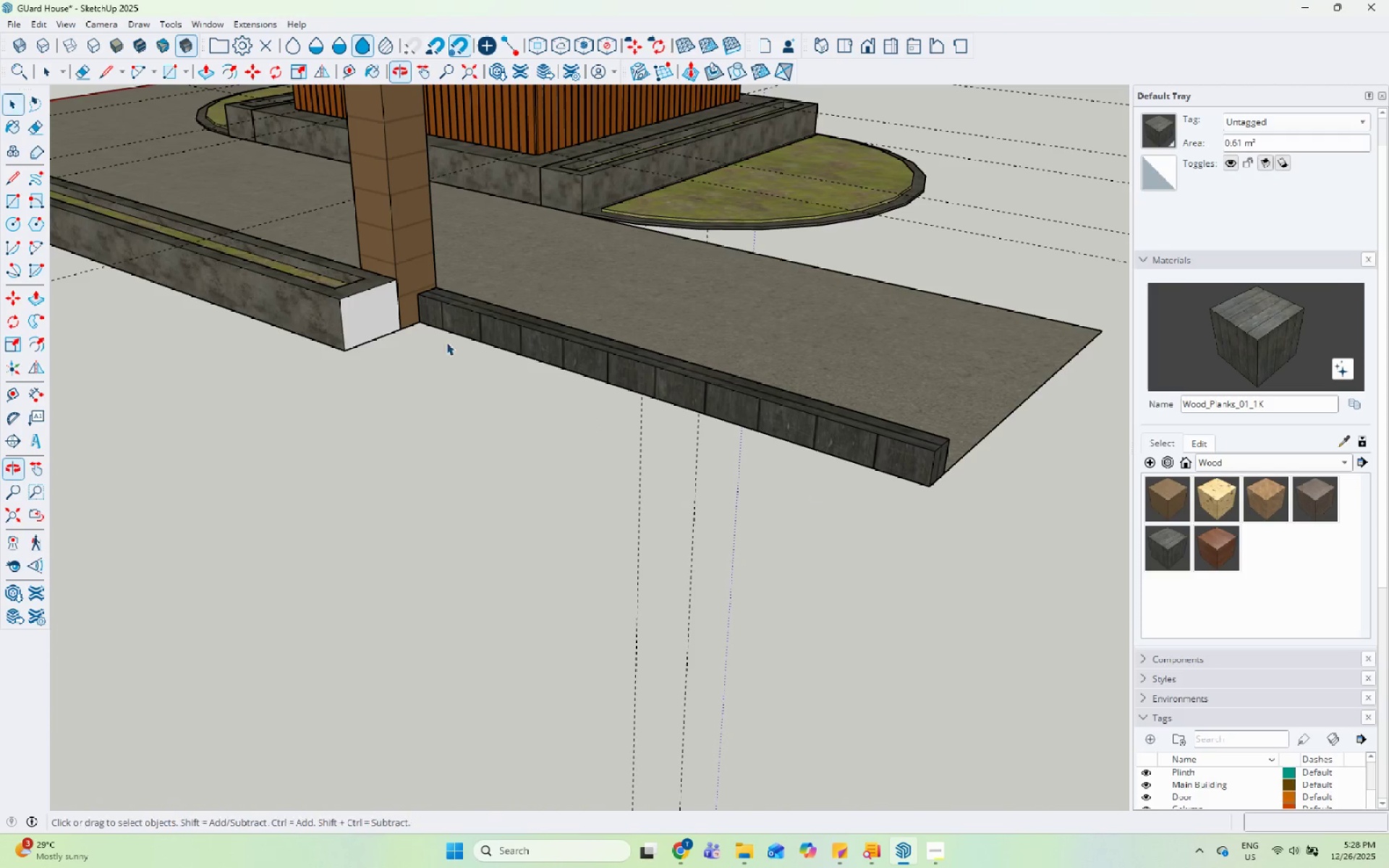 
left_click([369, 309])
 